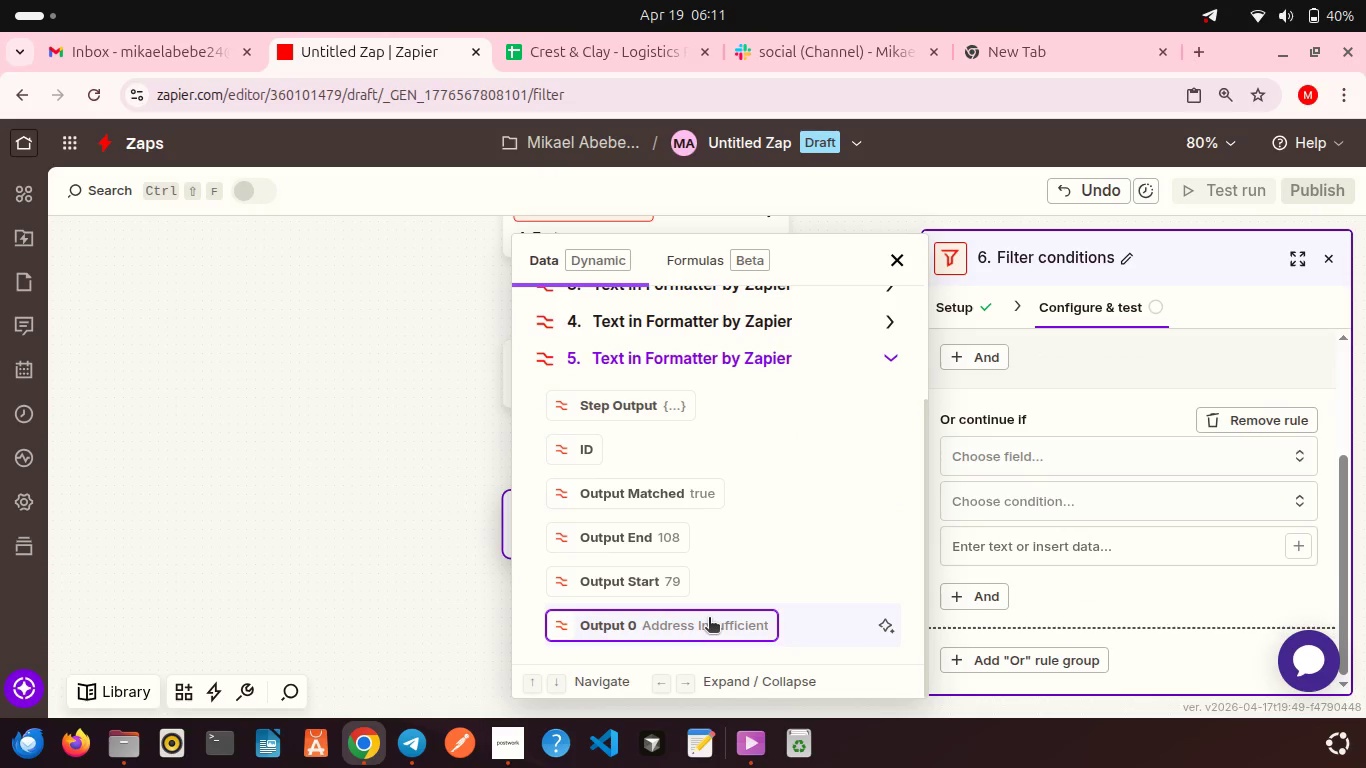 
left_click([709, 619])
 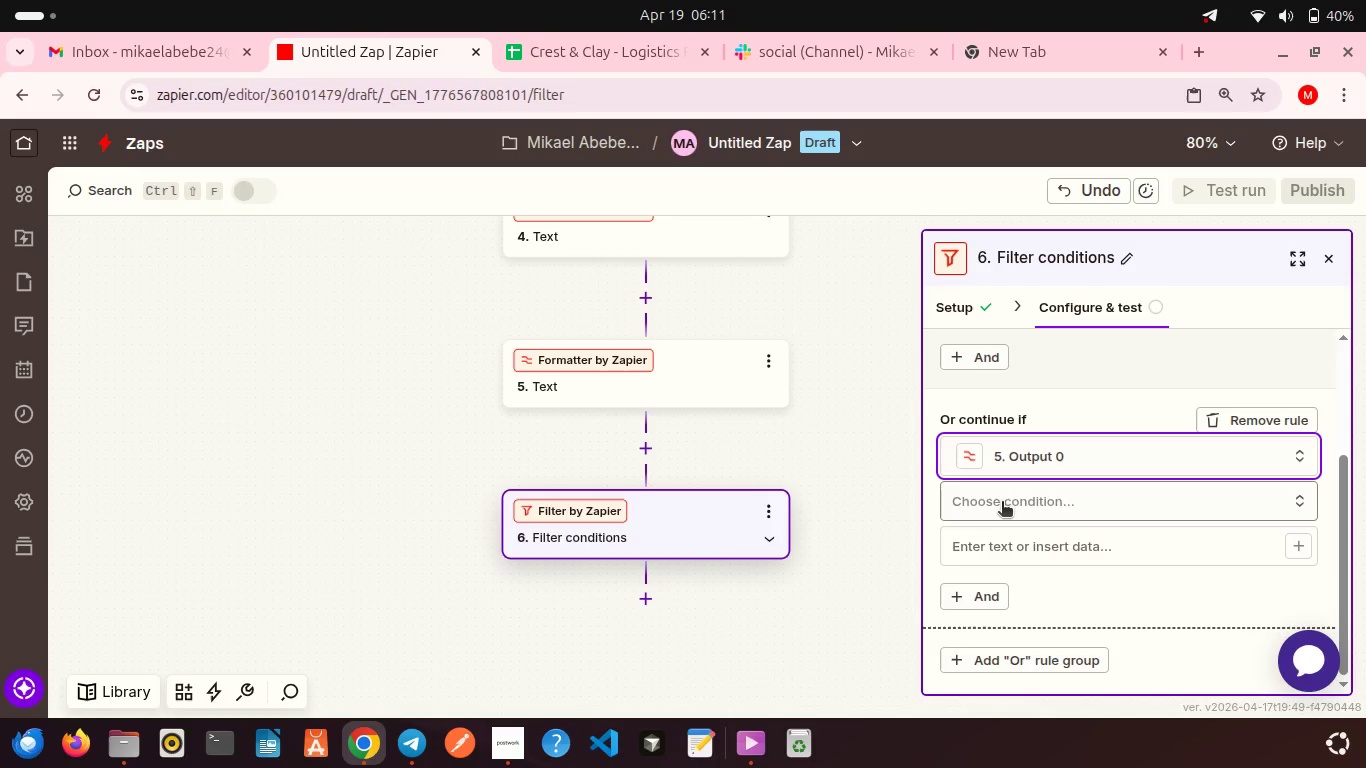 
left_click([1002, 503])
 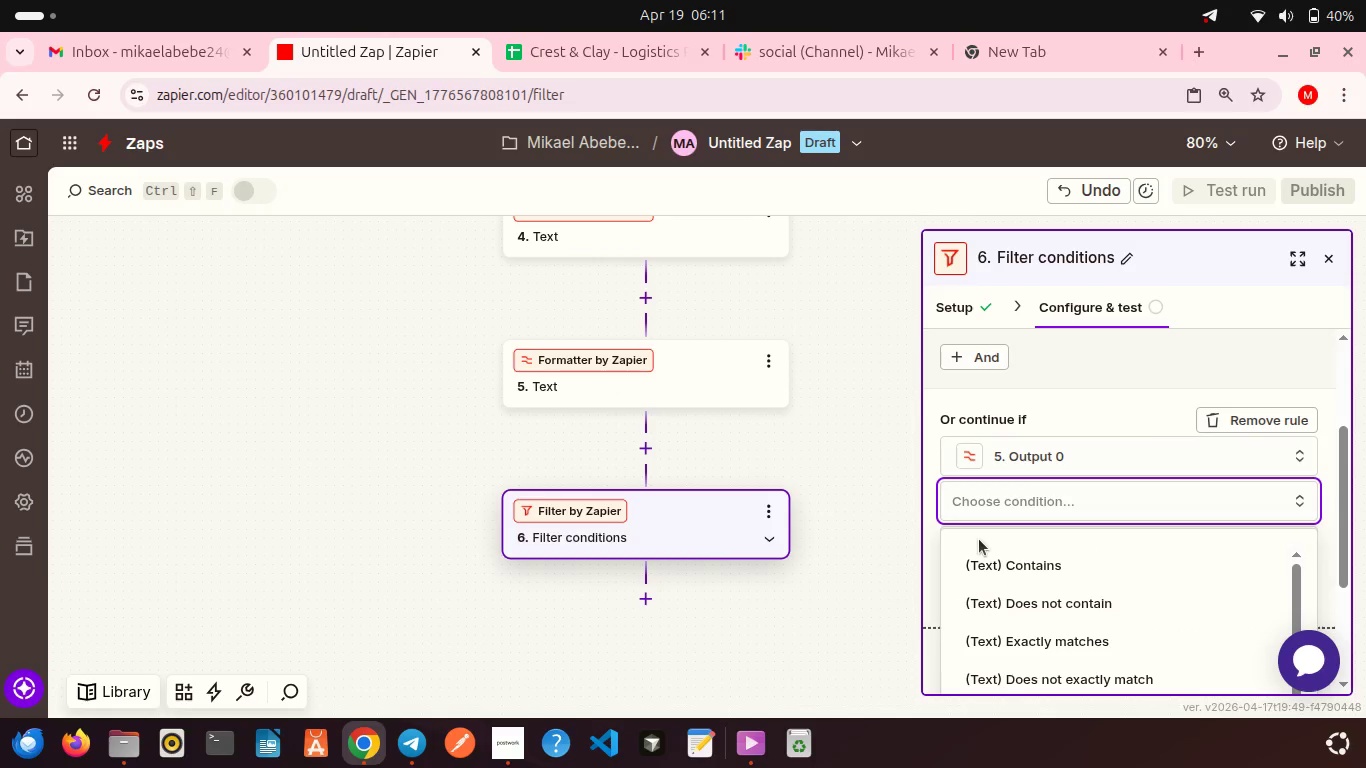 
scroll: coordinate [979, 539], scroll_direction: down, amount: 1.0
 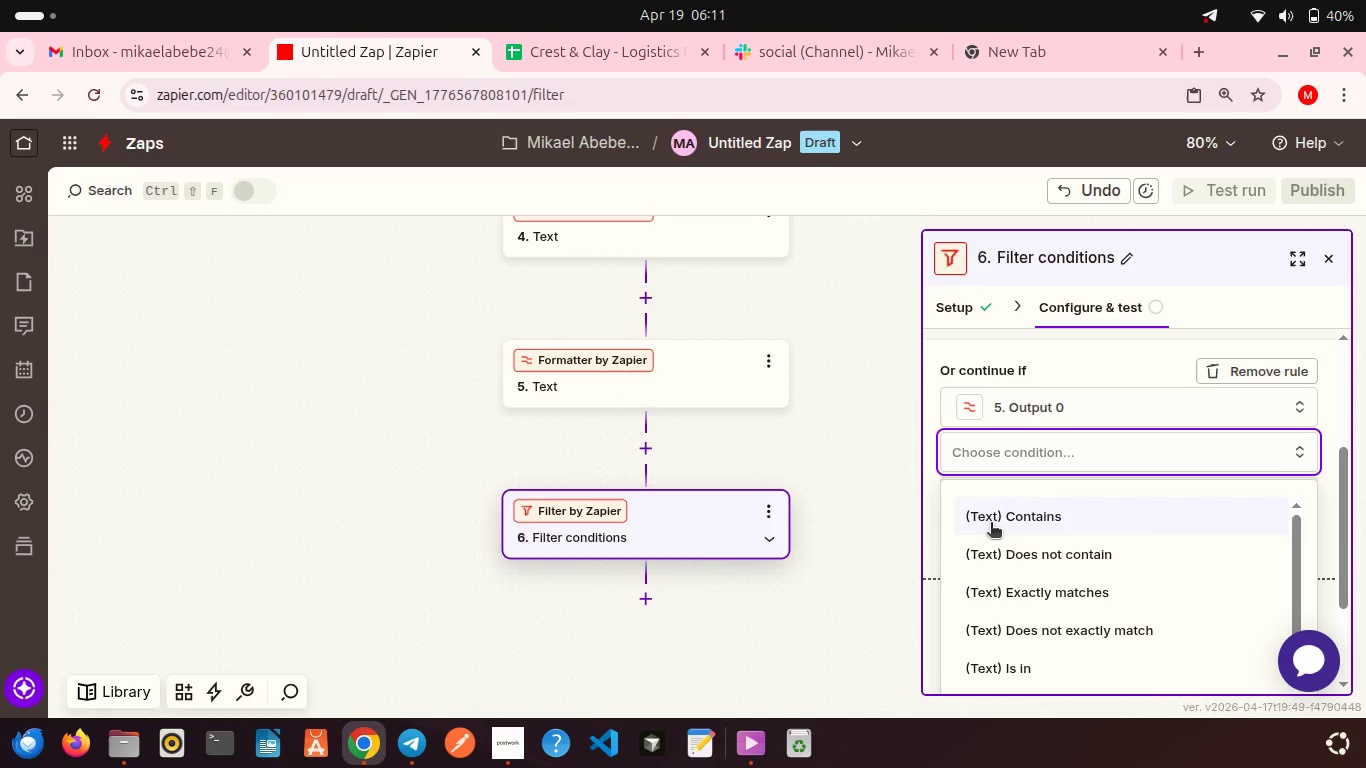 
left_click([991, 524])
 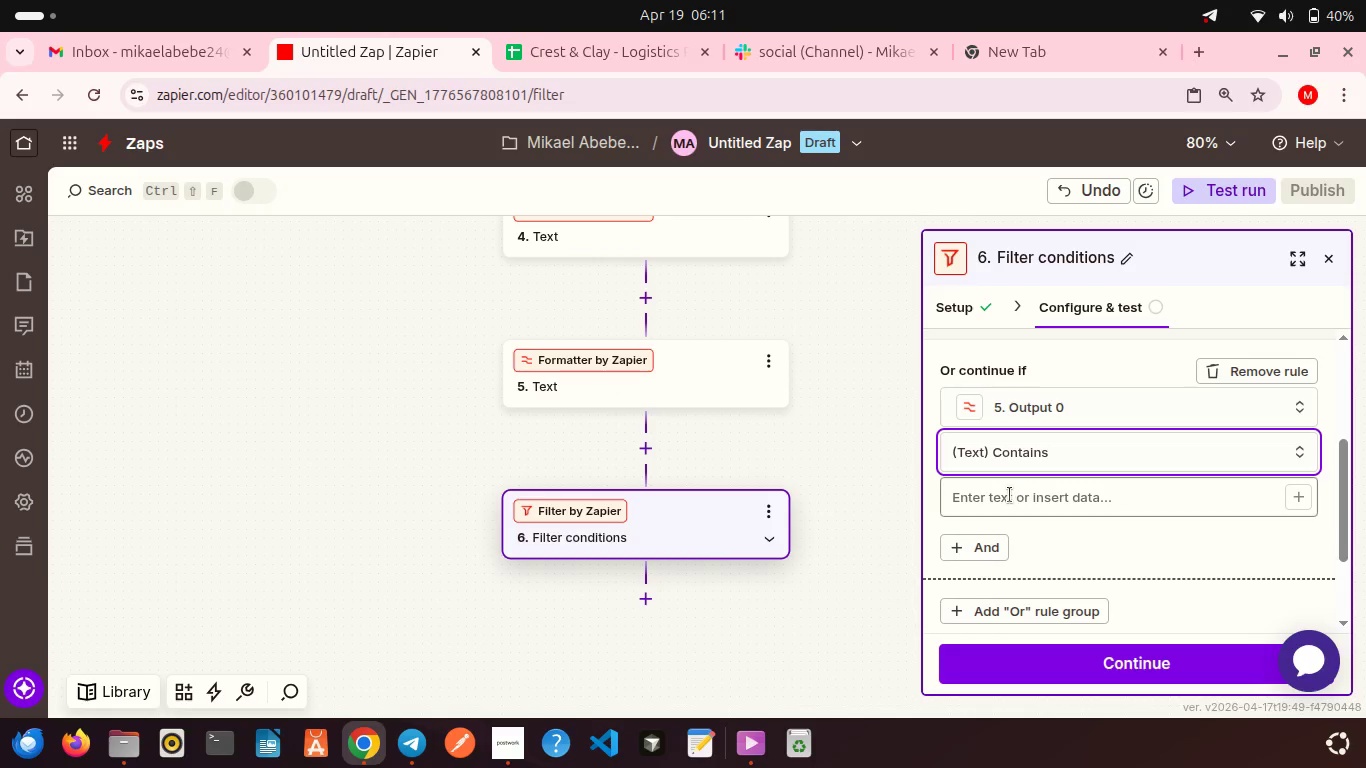 
left_click([1010, 495])
 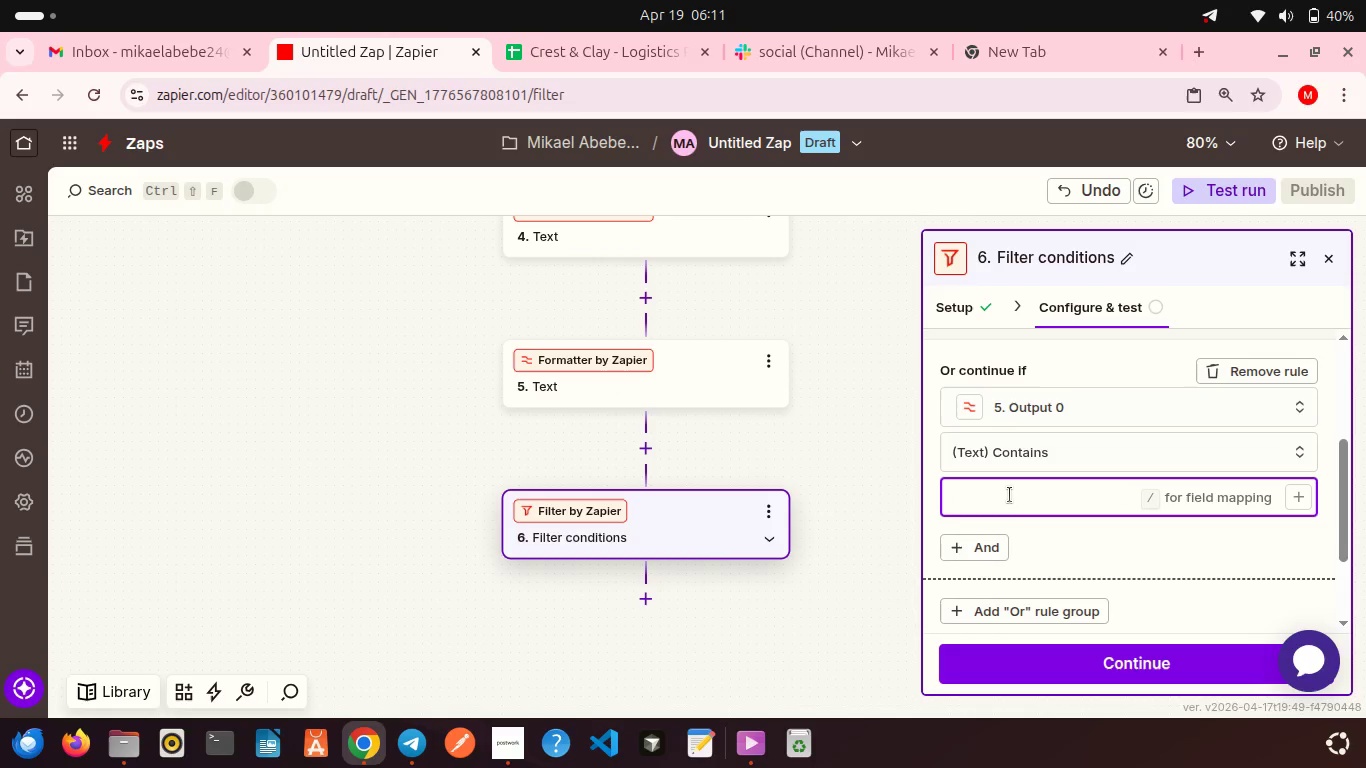 
type(Refused)
 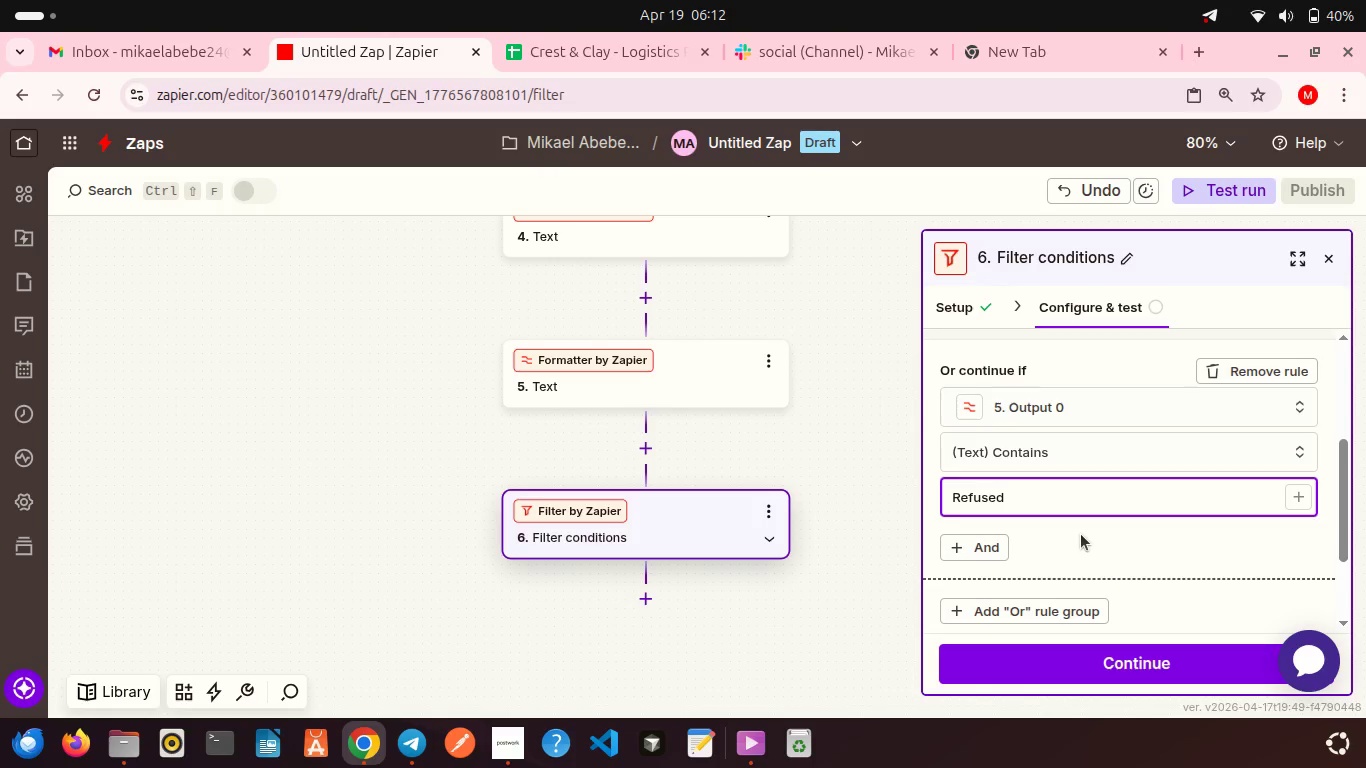 
scroll: coordinate [1081, 534], scroll_direction: down, amount: 5.0
 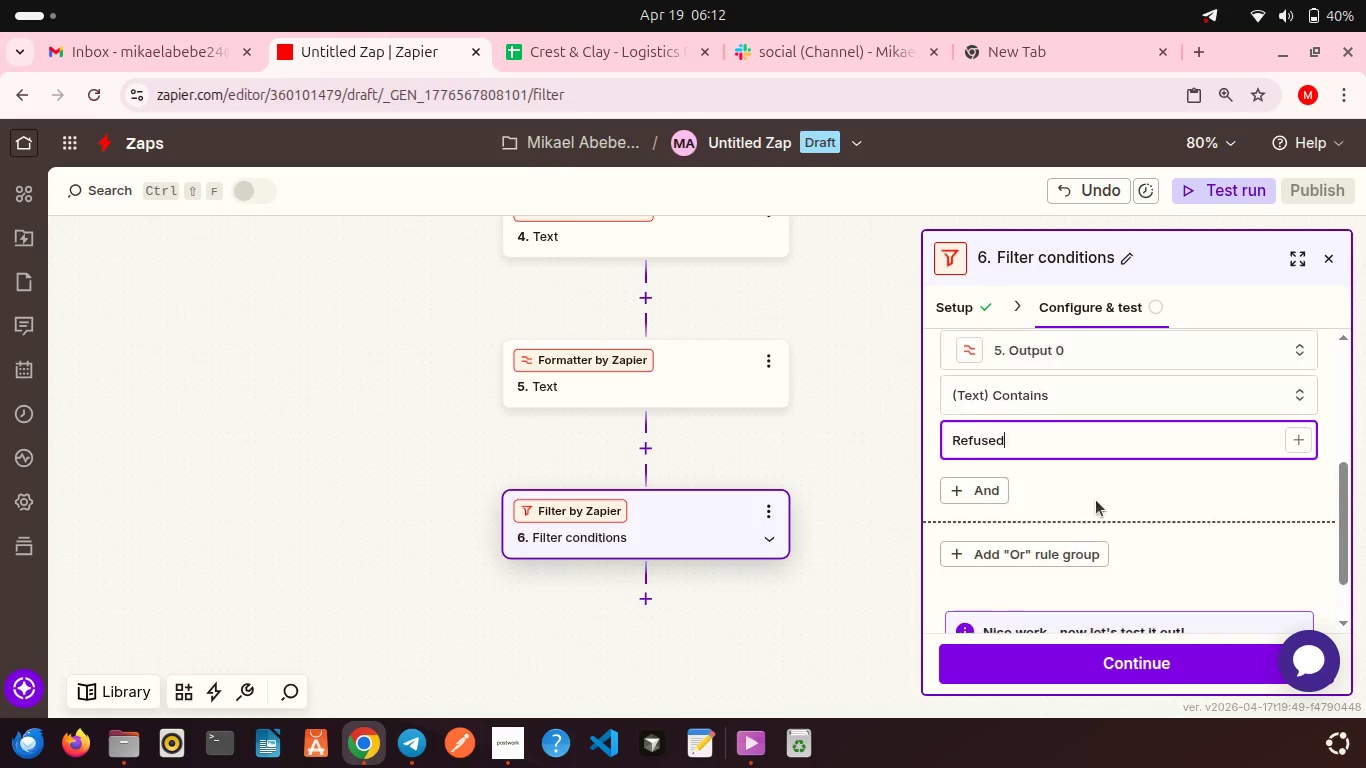 
scroll: coordinate [1096, 500], scroll_direction: up, amount: 2.0
 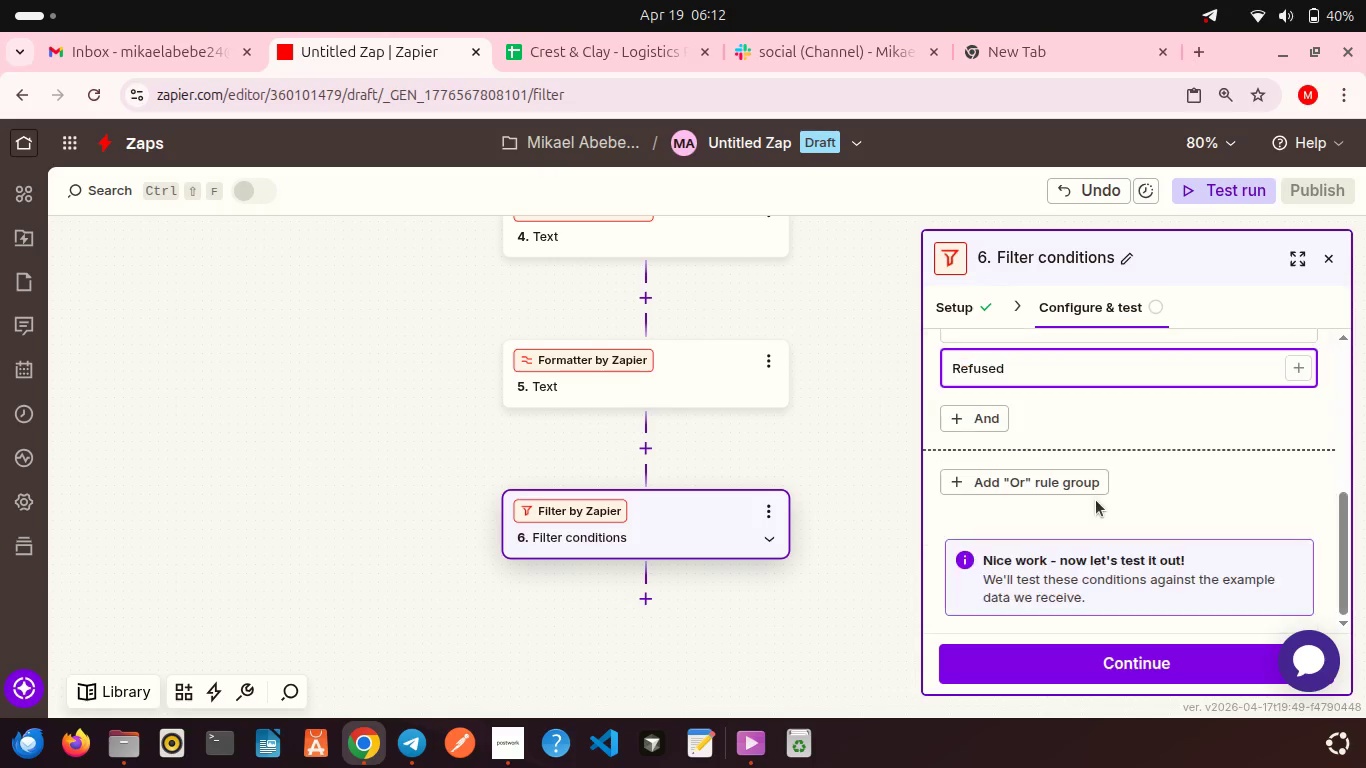 
scroll: coordinate [1096, 500], scroll_direction: down, amount: 3.0
 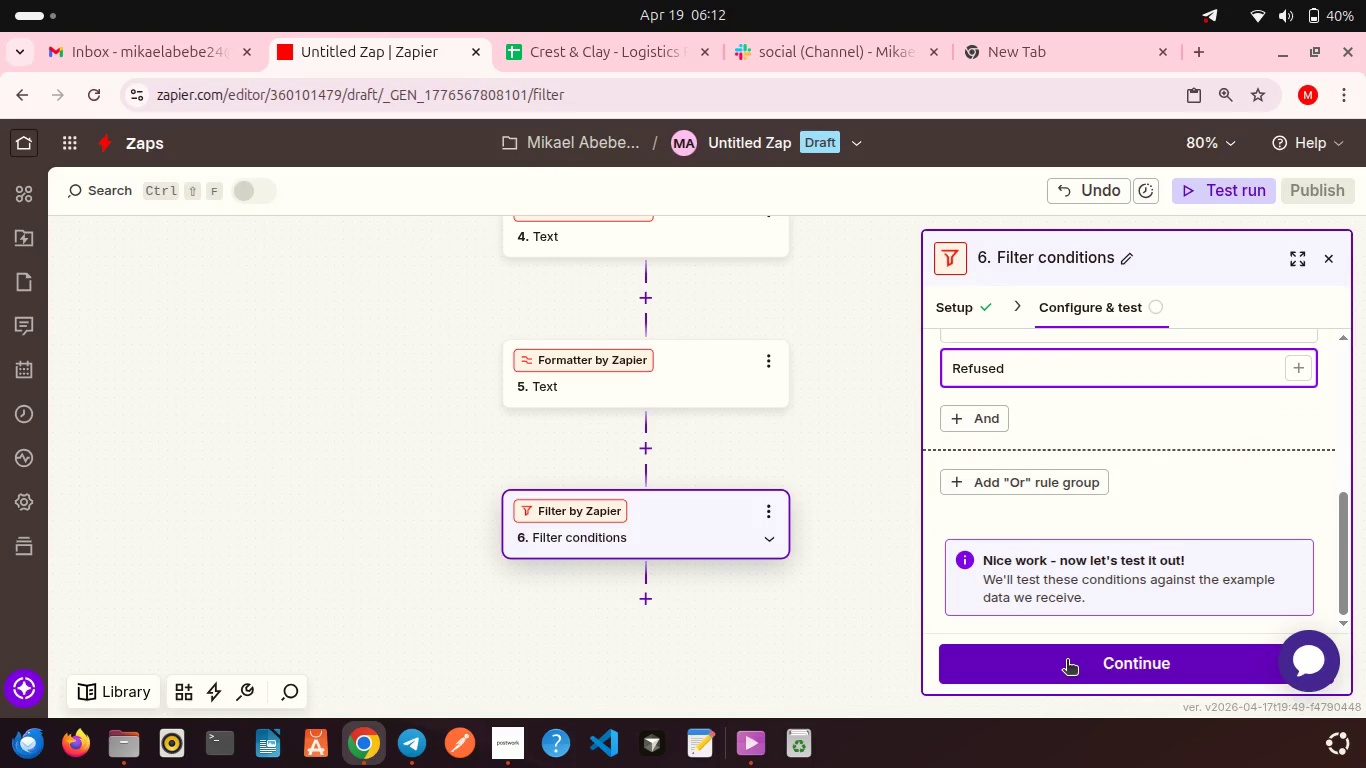 
left_click([1067, 661])
 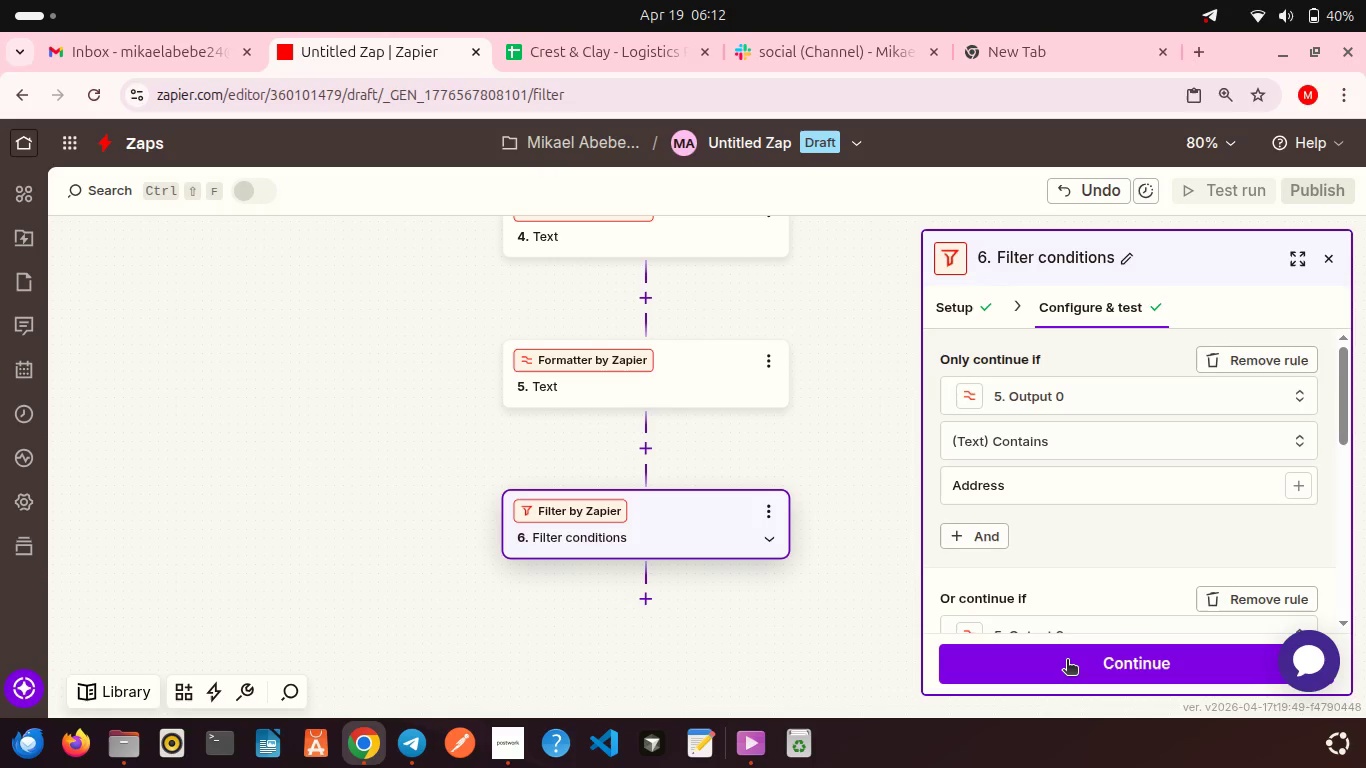 
scroll: coordinate [1090, 530], scroll_direction: down, amount: 9.0
 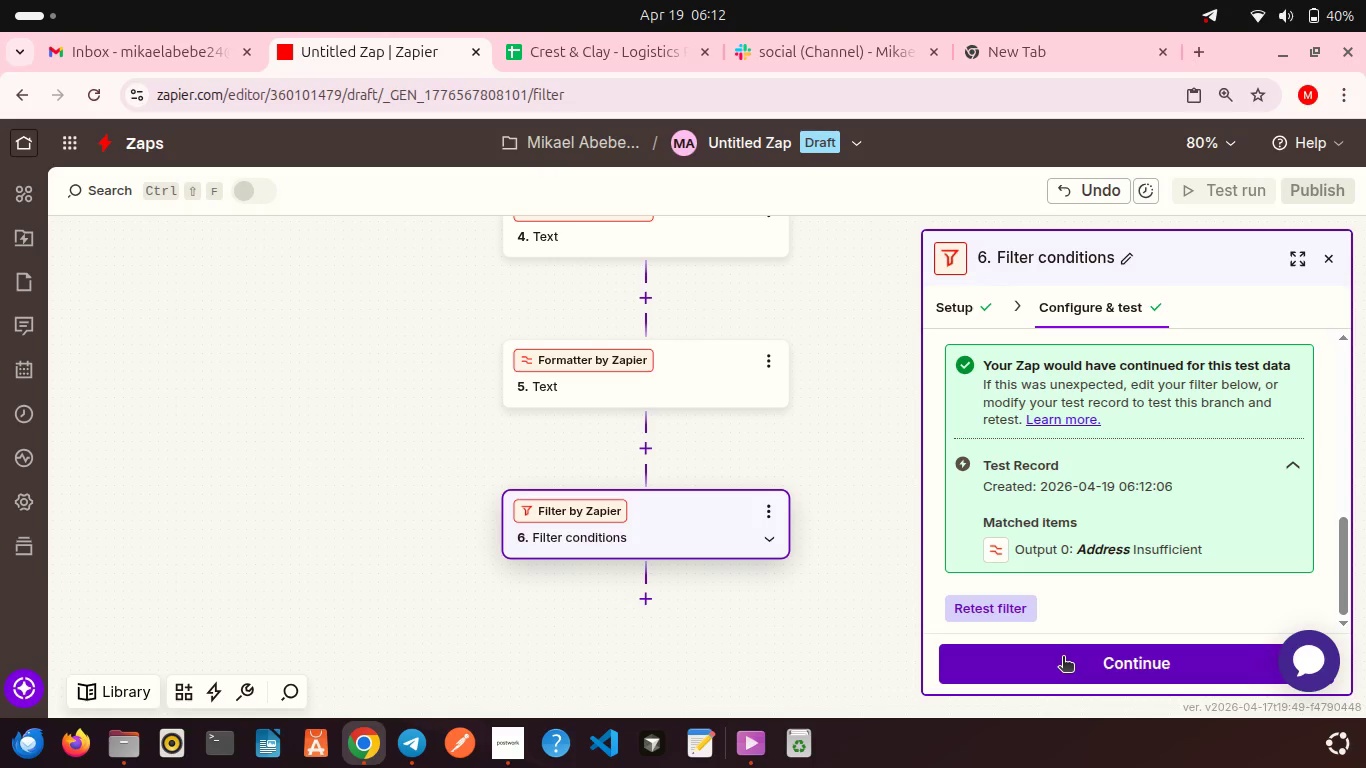 
left_click([1063, 658])
 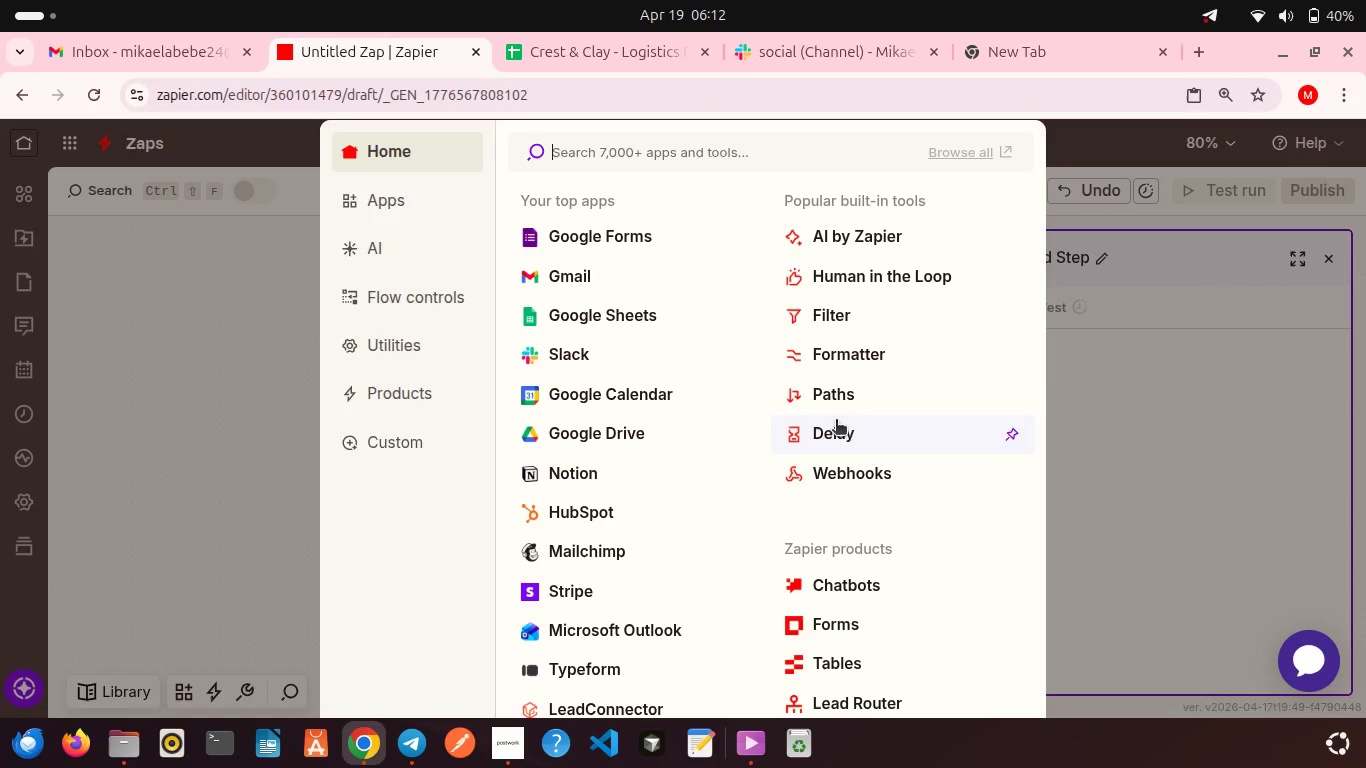 
wait(5.74)
 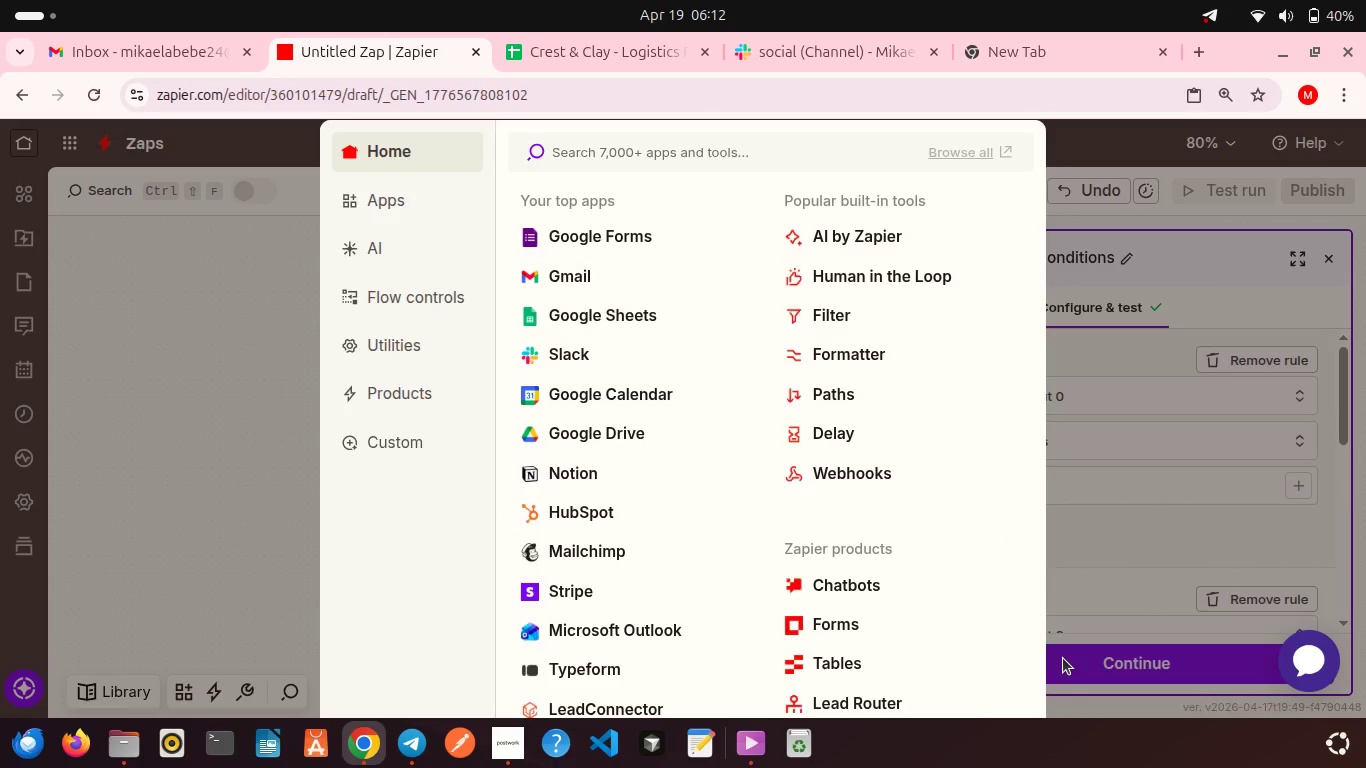 
left_click([612, 304])
 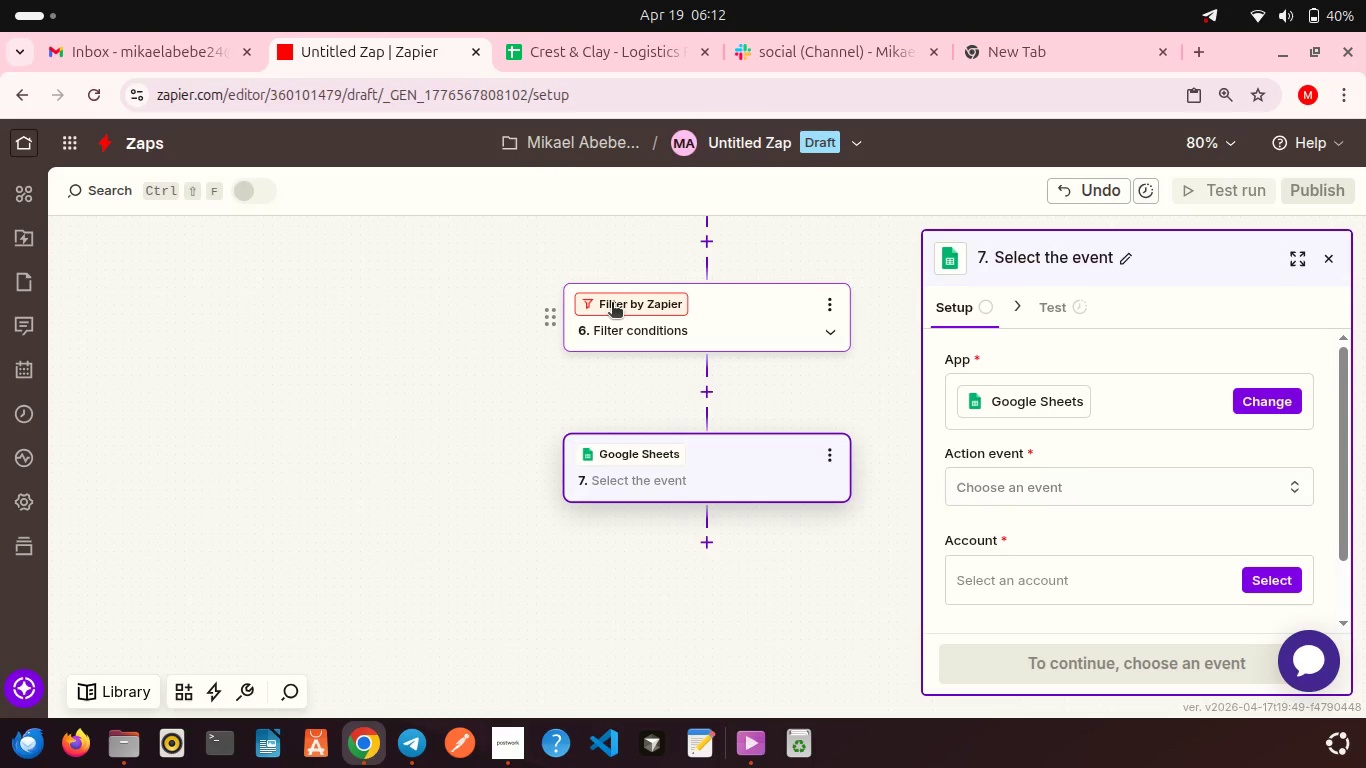 
scroll: coordinate [616, 393], scroll_direction: down, amount: 2.0
 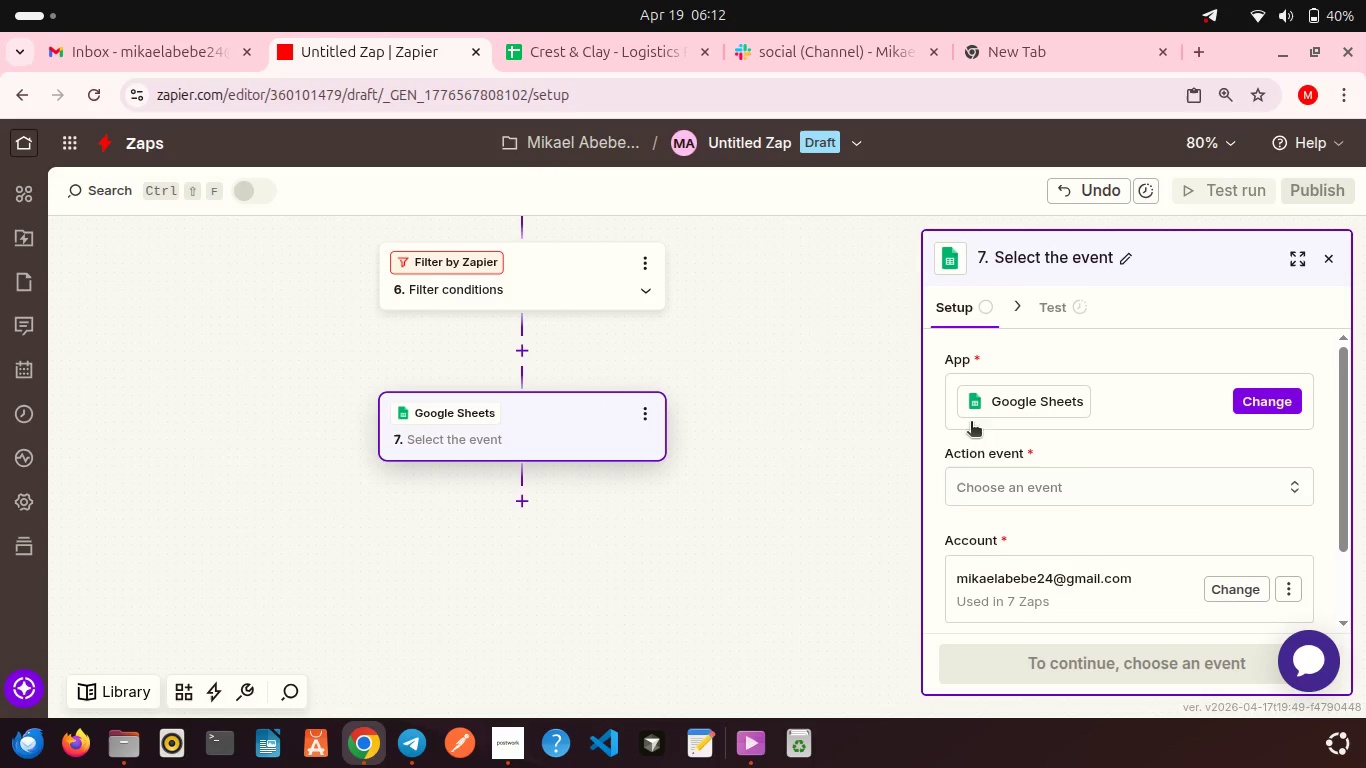 
left_click([1007, 487])
 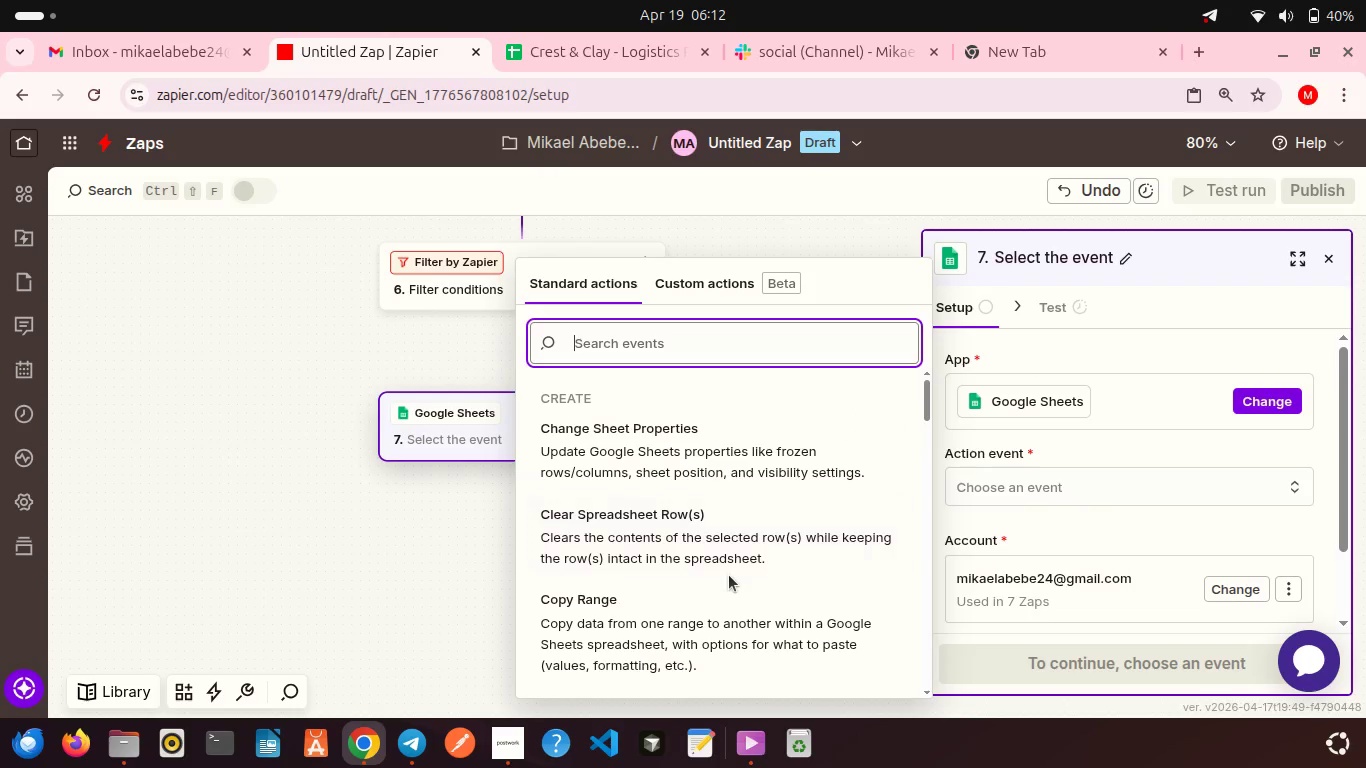 
scroll: coordinate [729, 575], scroll_direction: down, amount: 2.0
 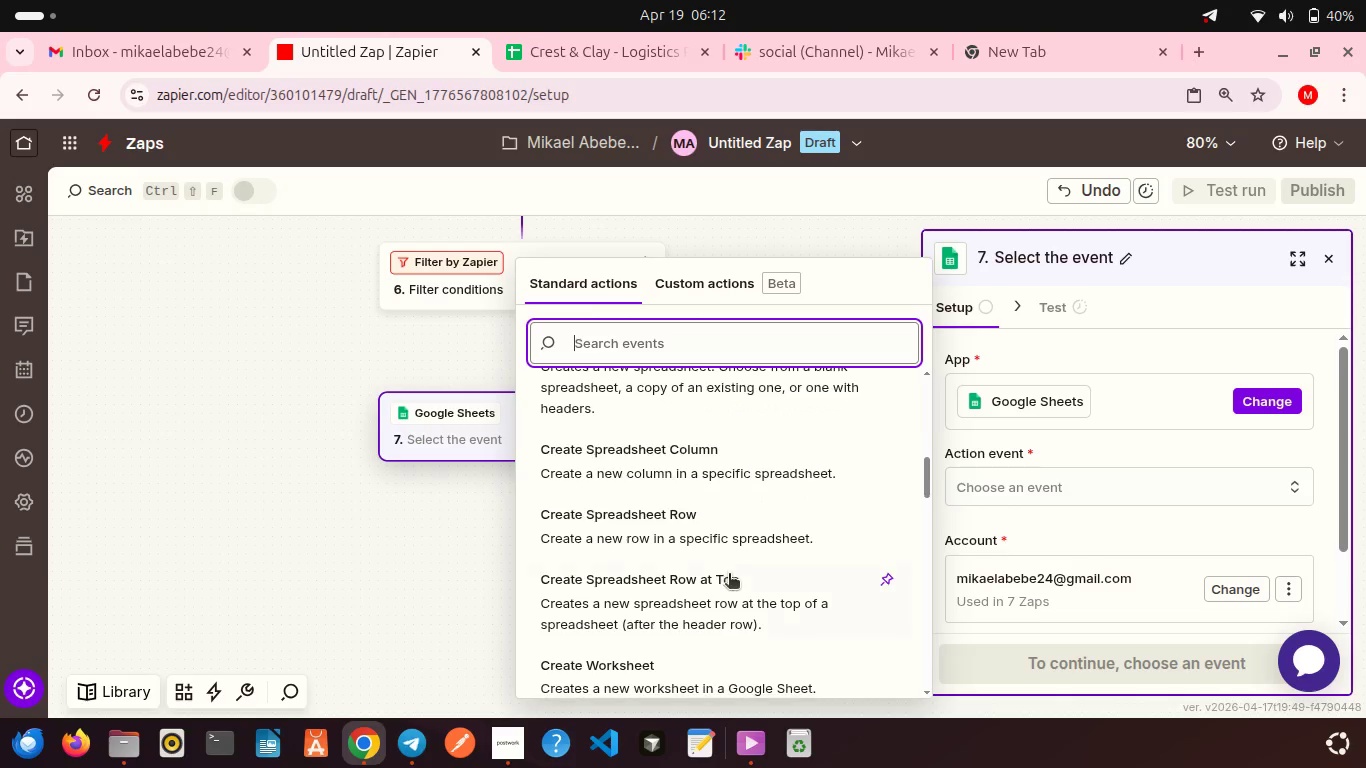 
left_click([699, 527])
 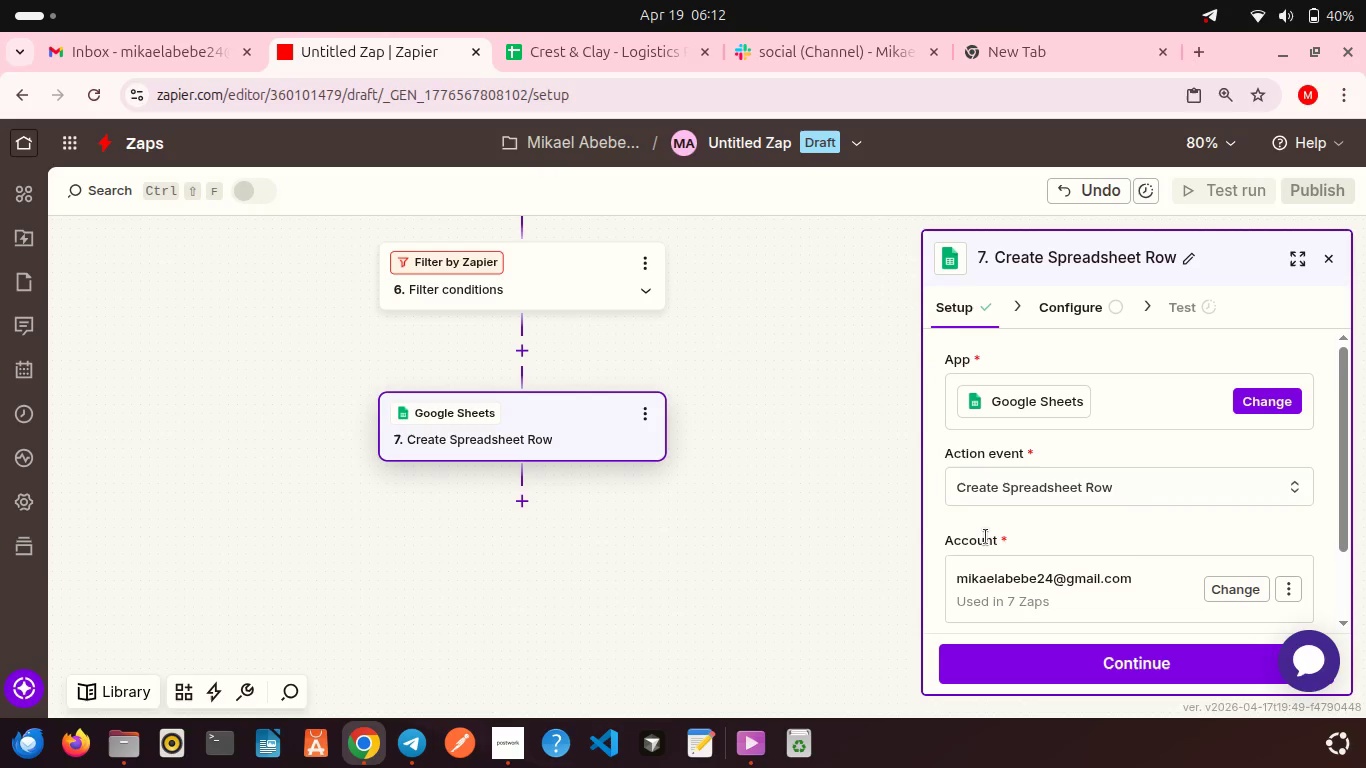 
scroll: coordinate [986, 537], scroll_direction: down, amount: 1.0
 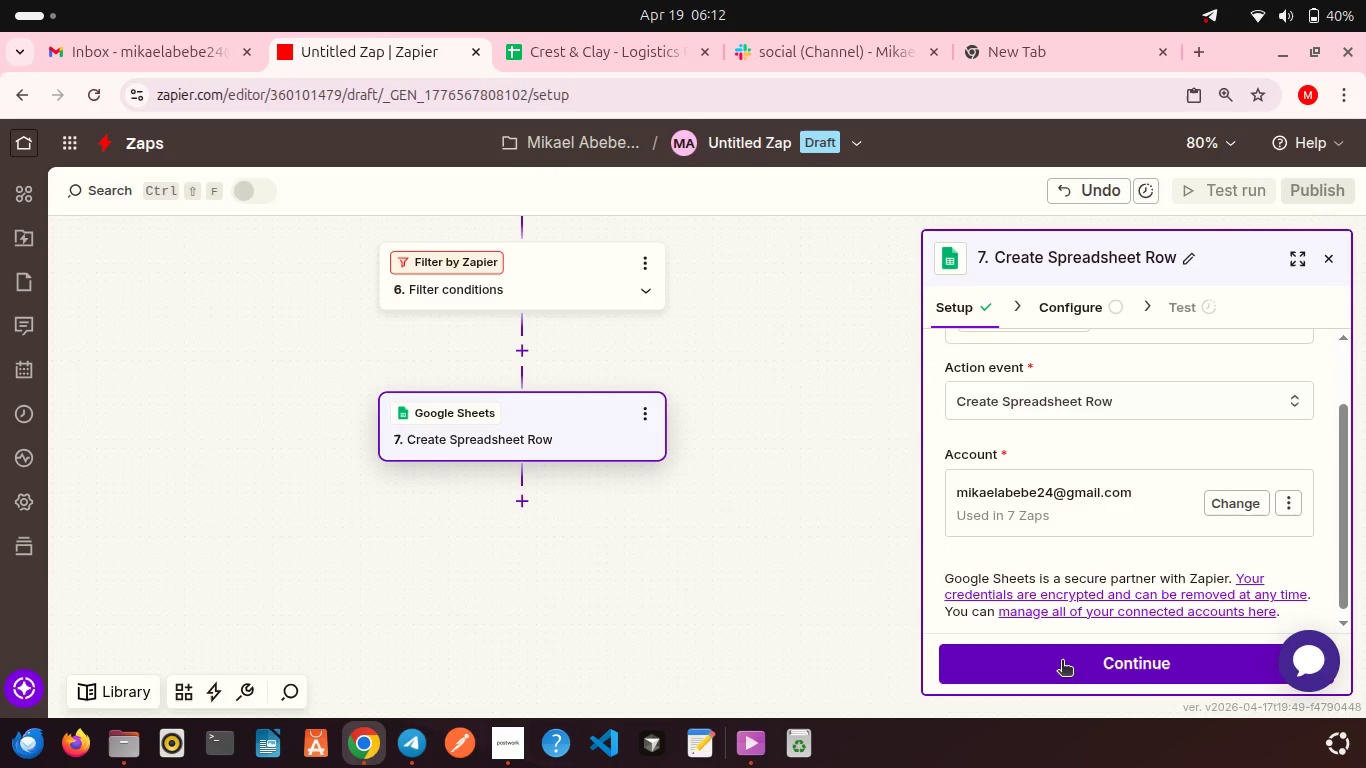 
left_click([1062, 662])
 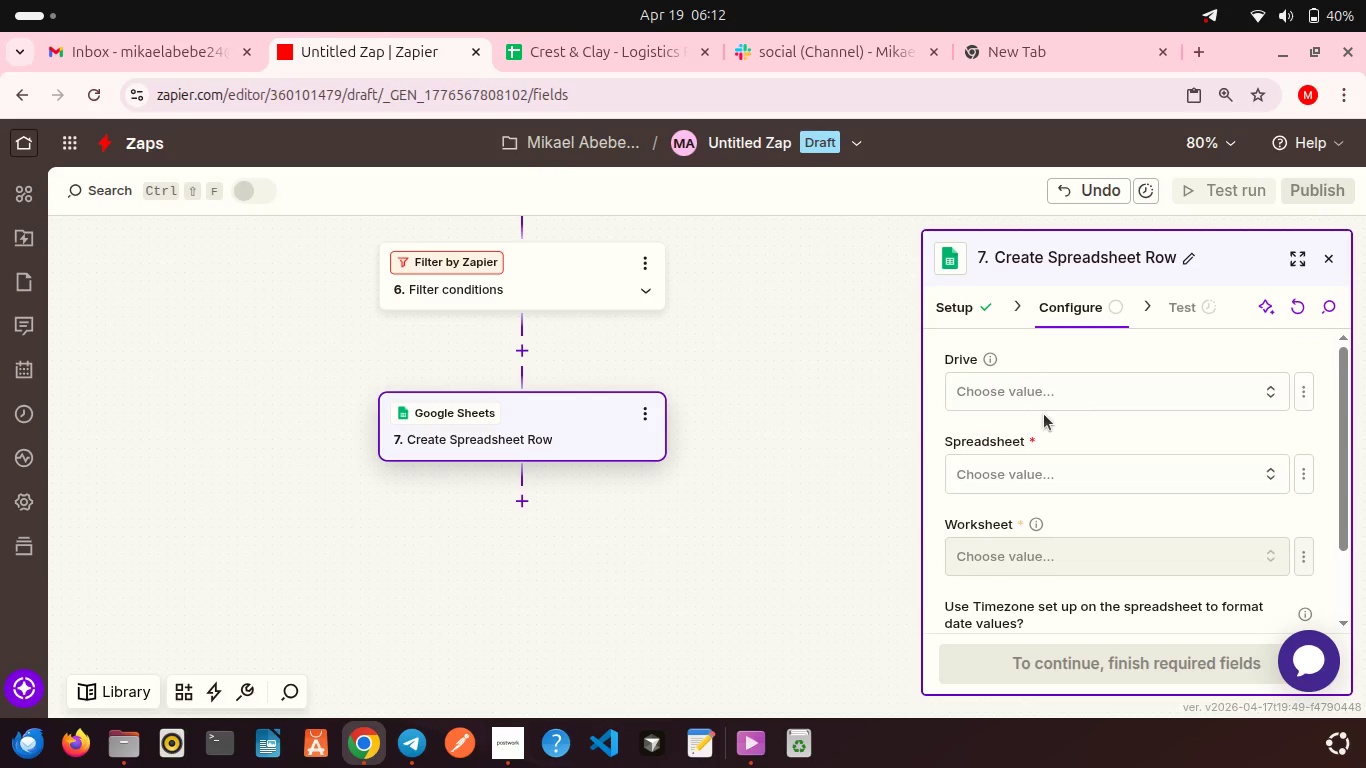 
left_click([1025, 392])
 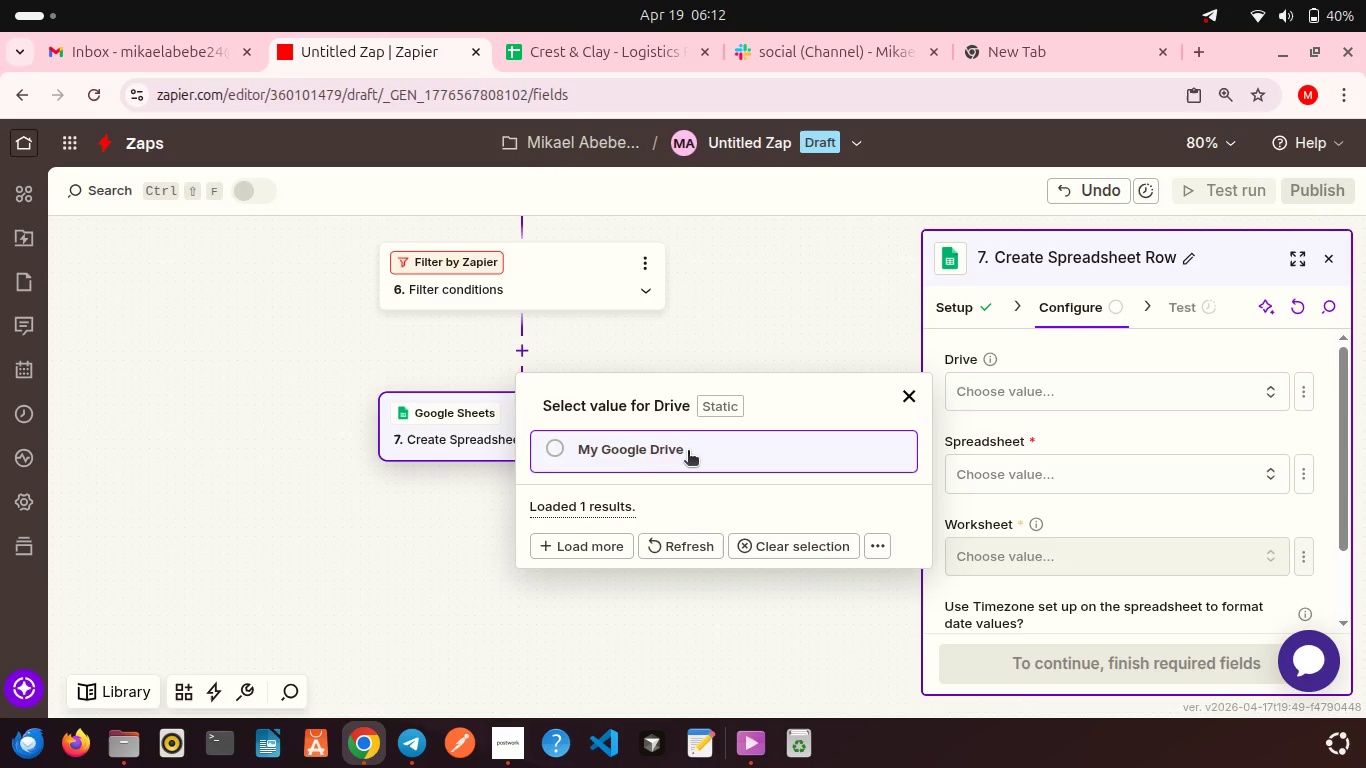 
left_click([657, 450])
 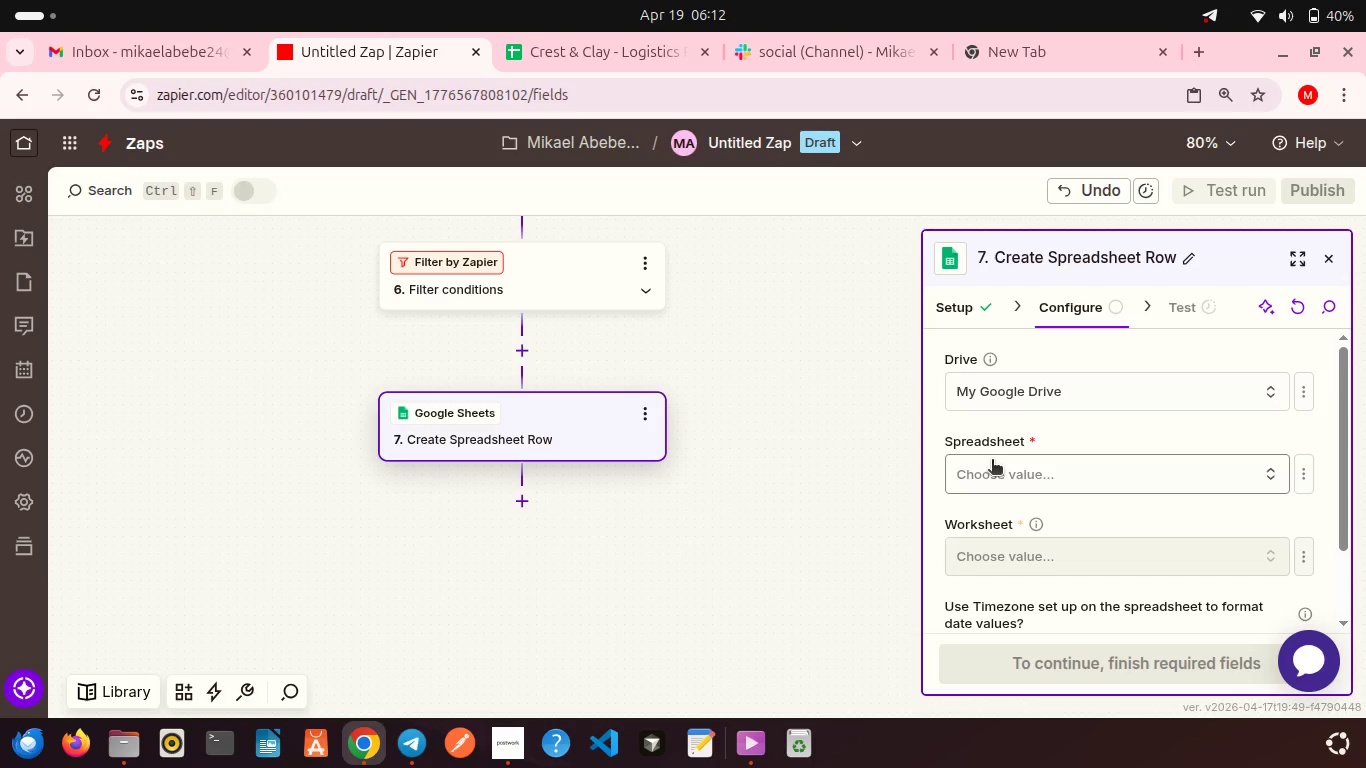 
left_click([992, 461])
 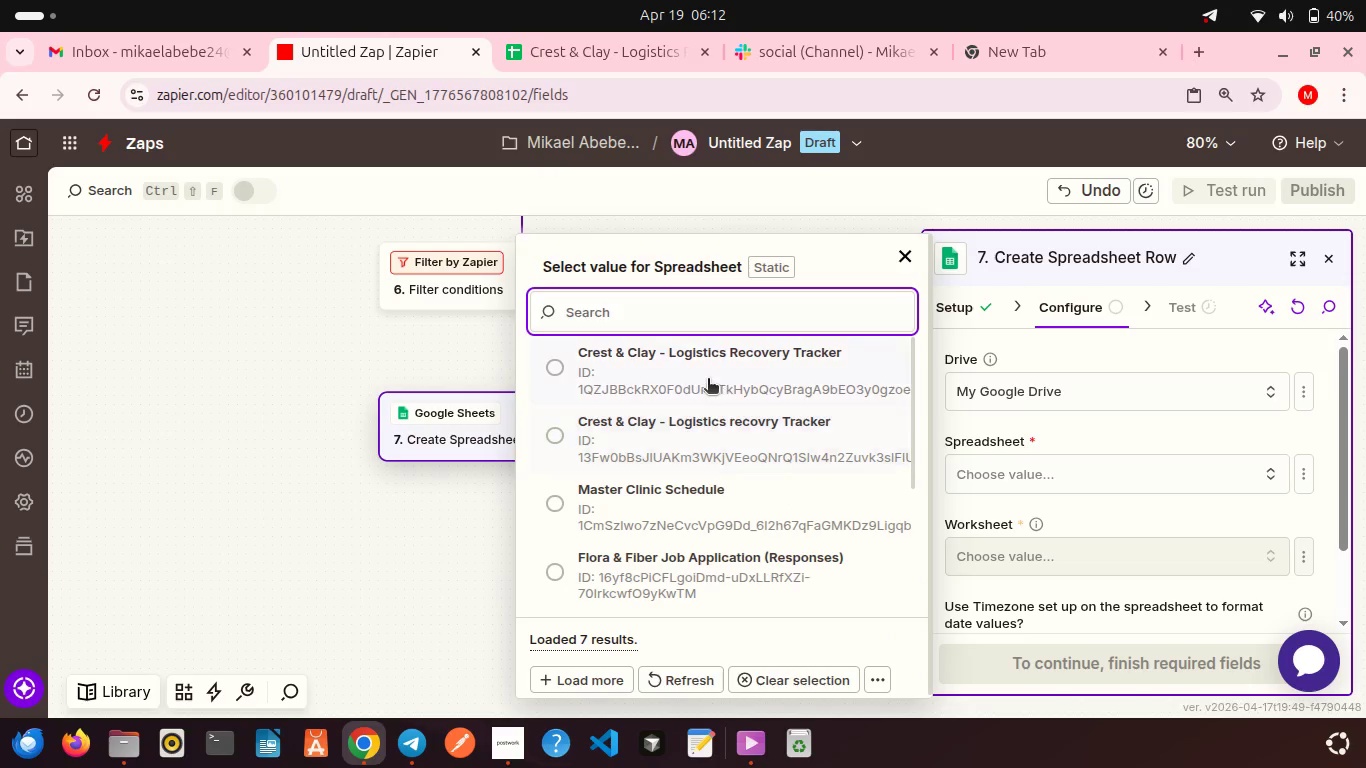 
left_click([708, 380])
 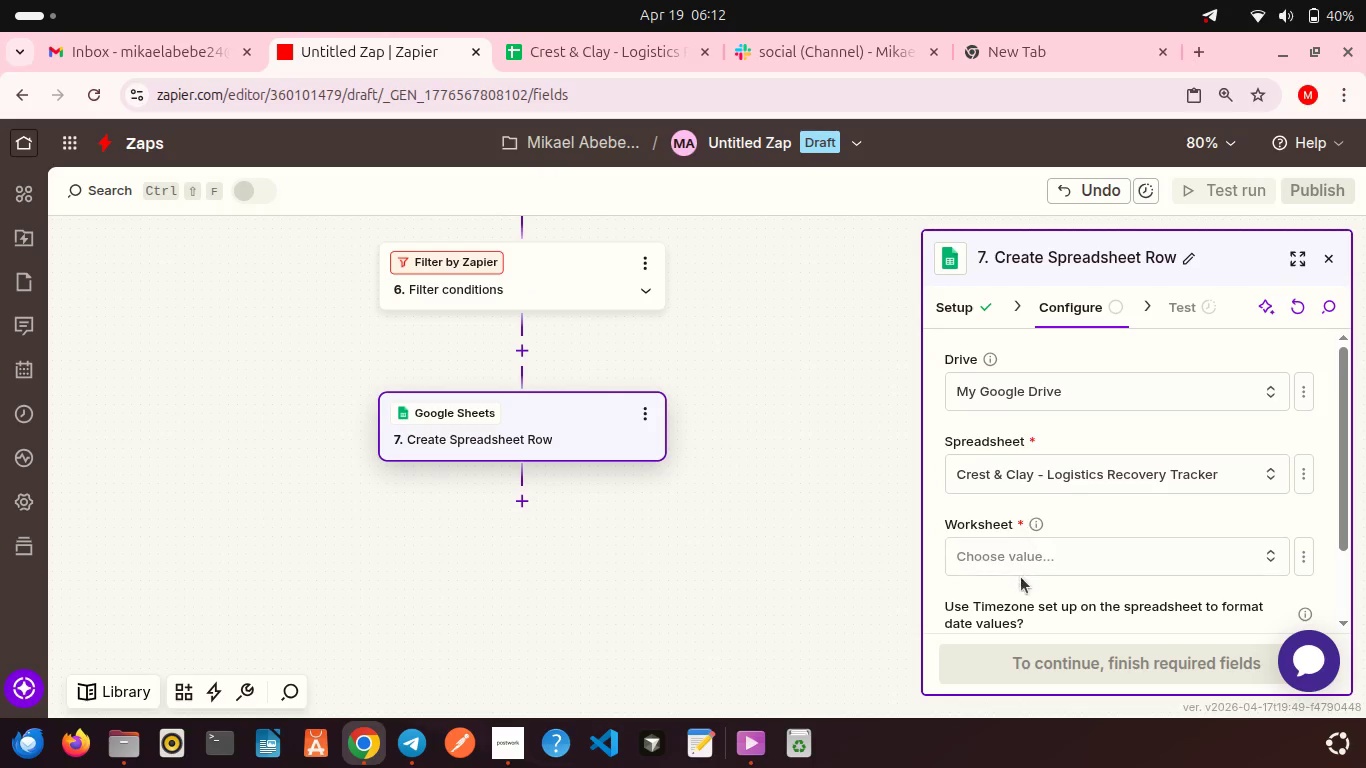 
left_click_drag(start_coordinate=[1021, 577], to_coordinate=[1006, 556])
 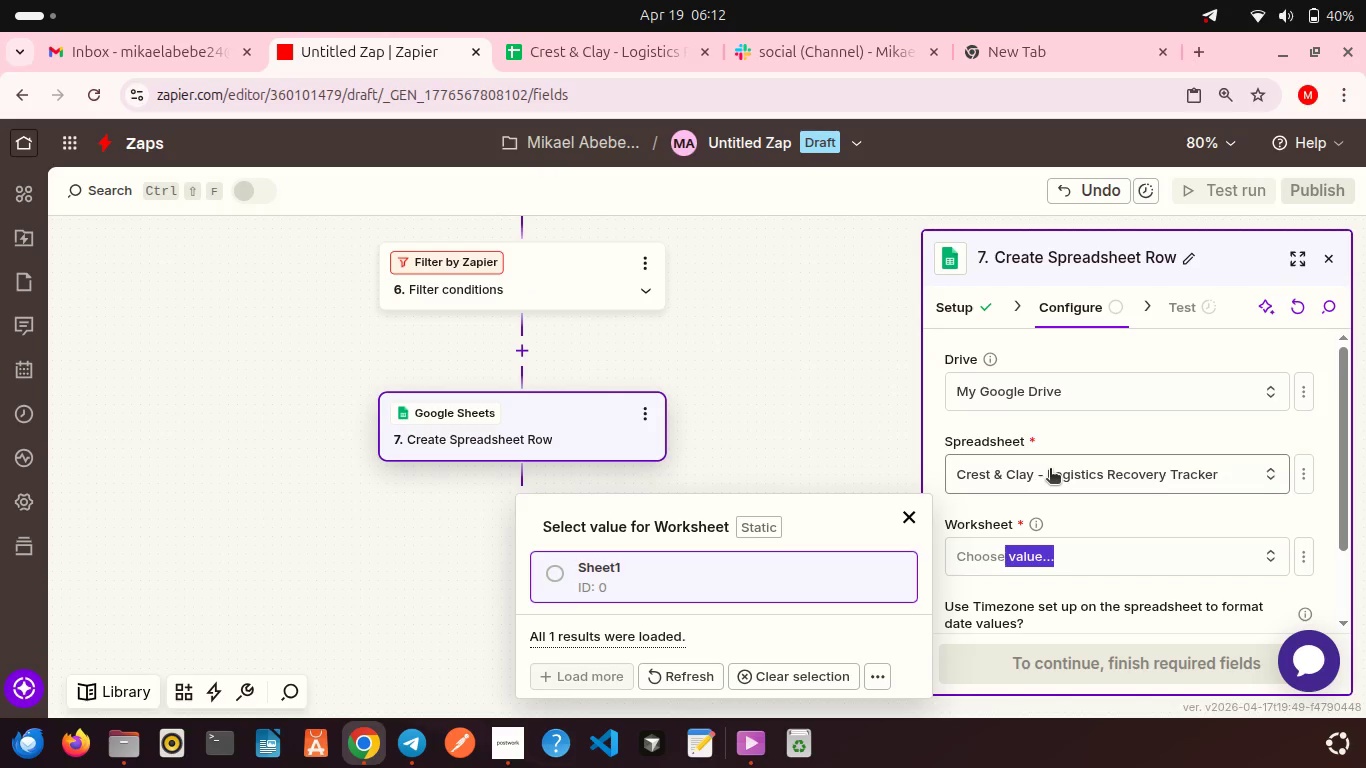 
scroll: coordinate [1050, 470], scroll_direction: down, amount: 2.0
 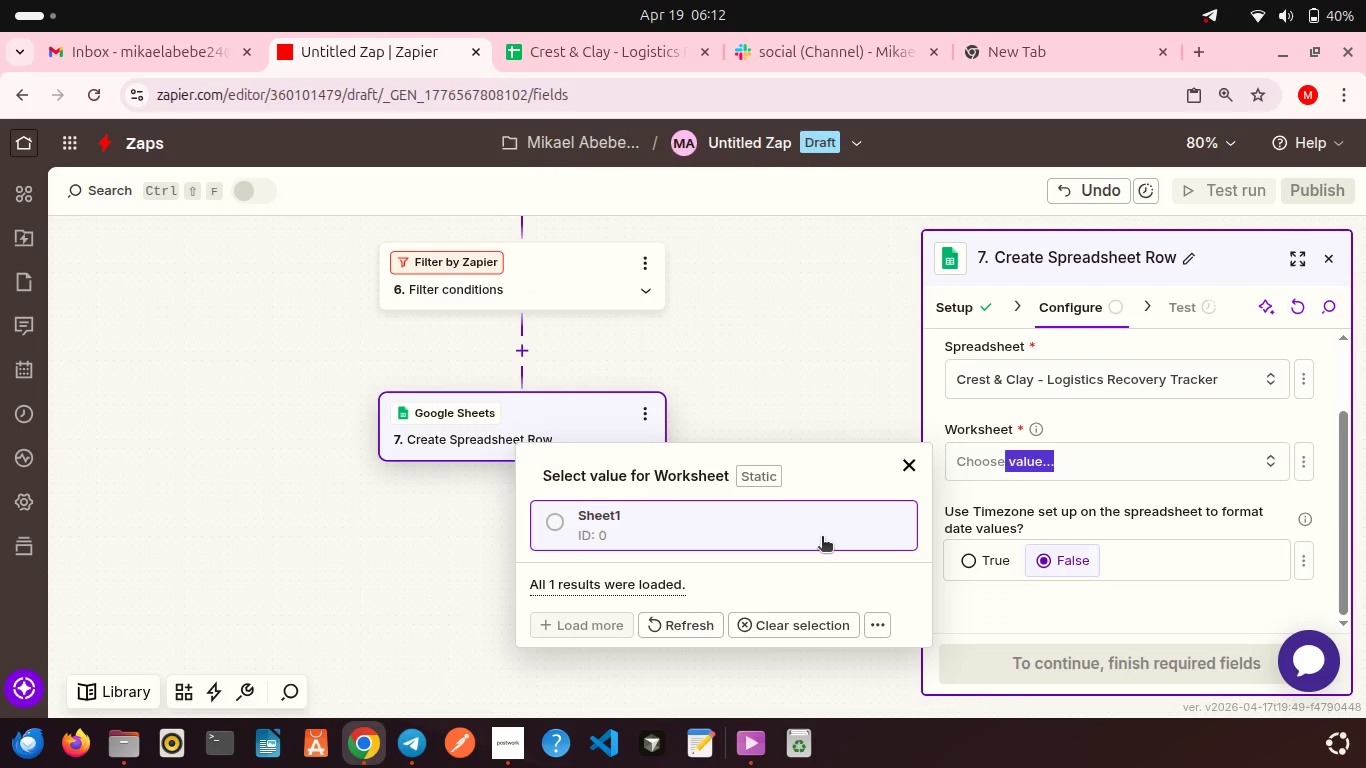 
left_click([822, 538])
 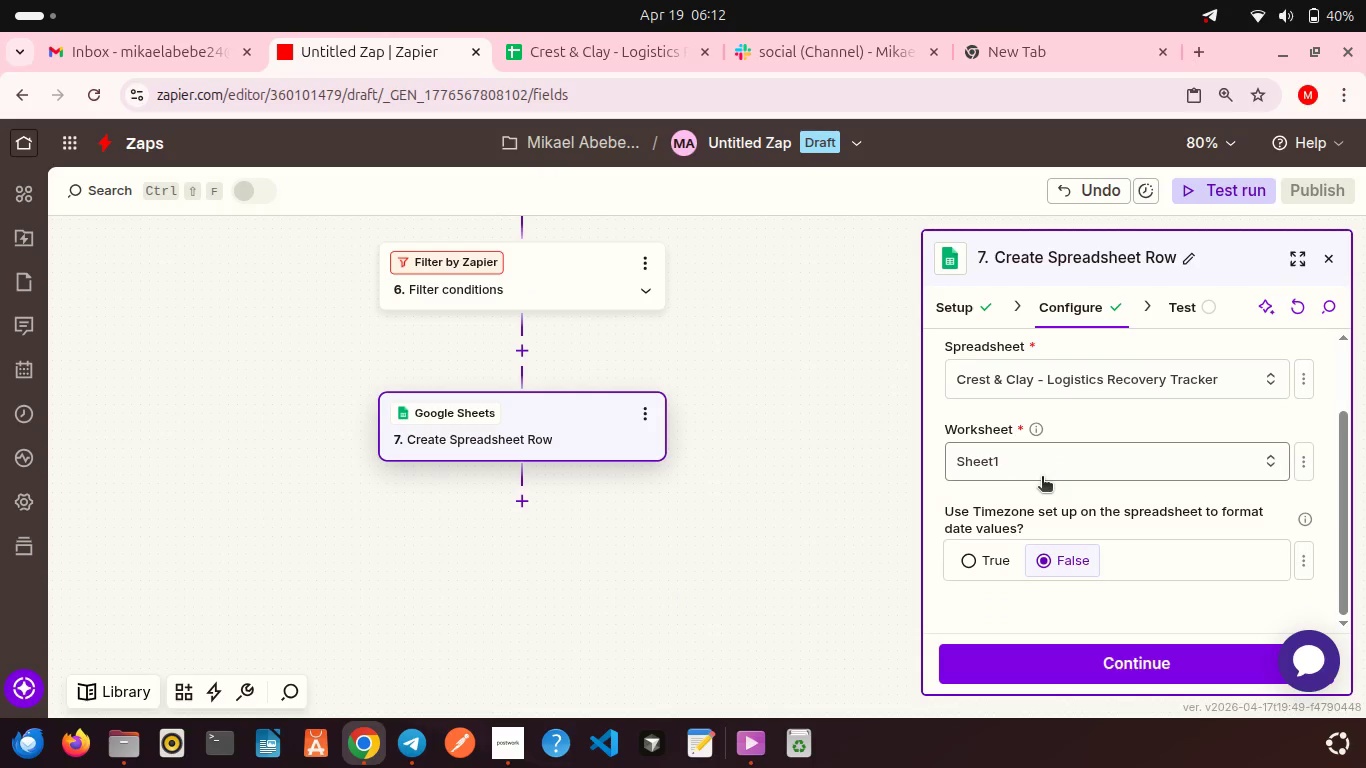 
scroll: coordinate [1042, 478], scroll_direction: down, amount: 5.0
 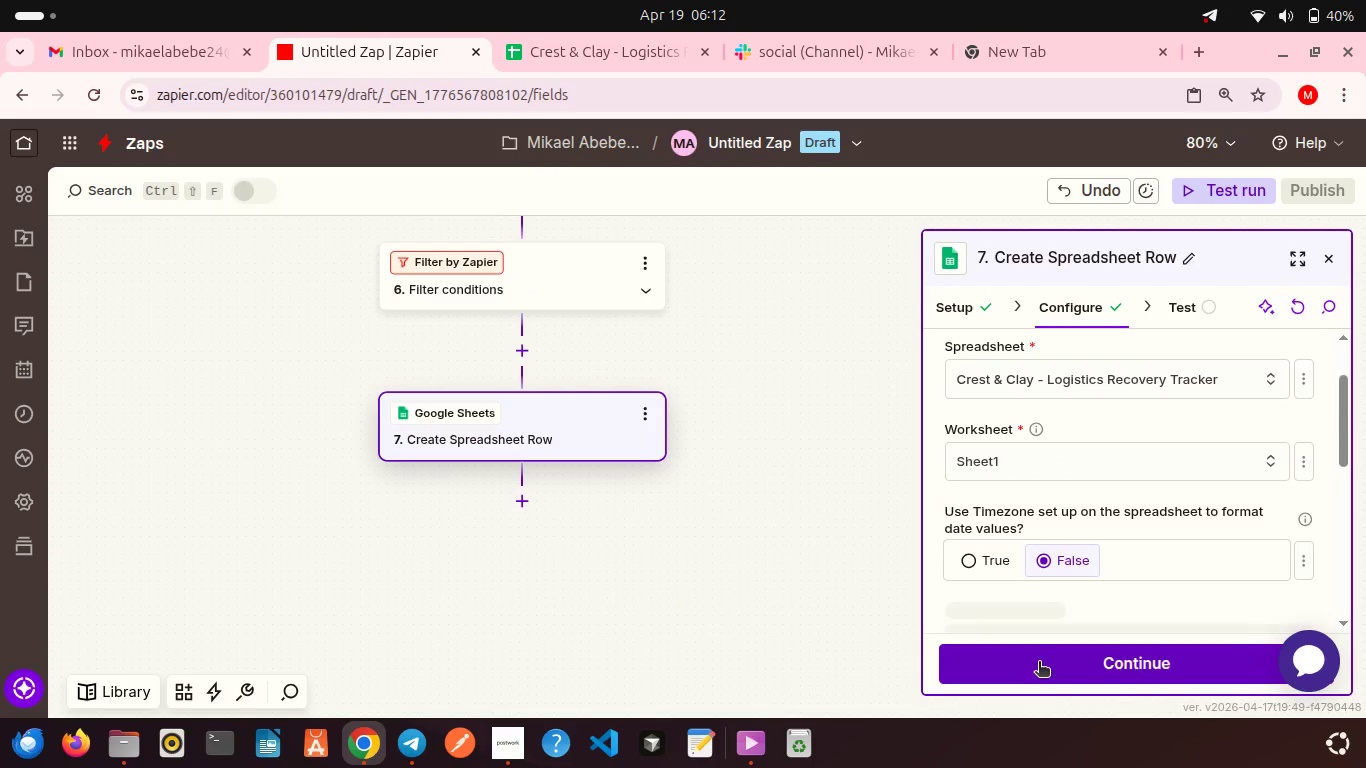 
left_click([1039, 663])
 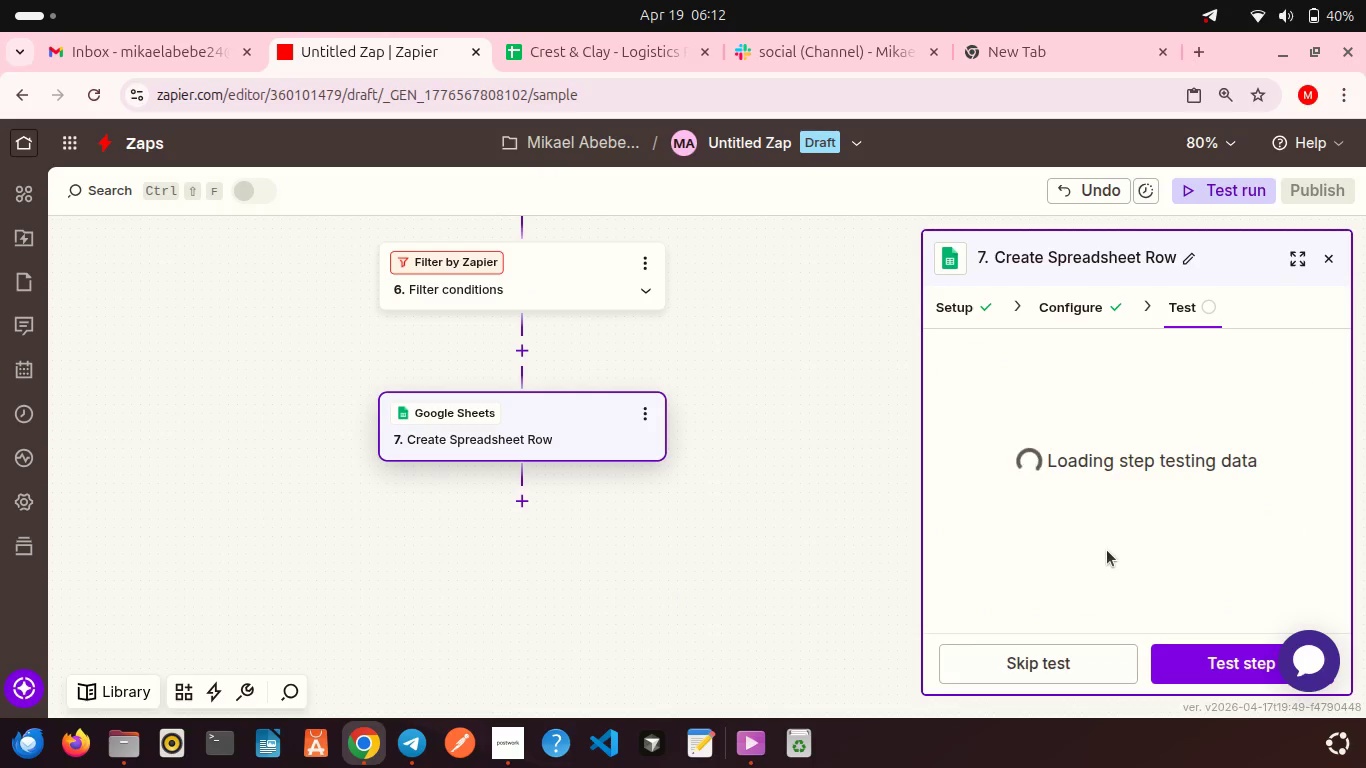 
scroll: coordinate [1107, 550], scroll_direction: down, amount: 10.0
 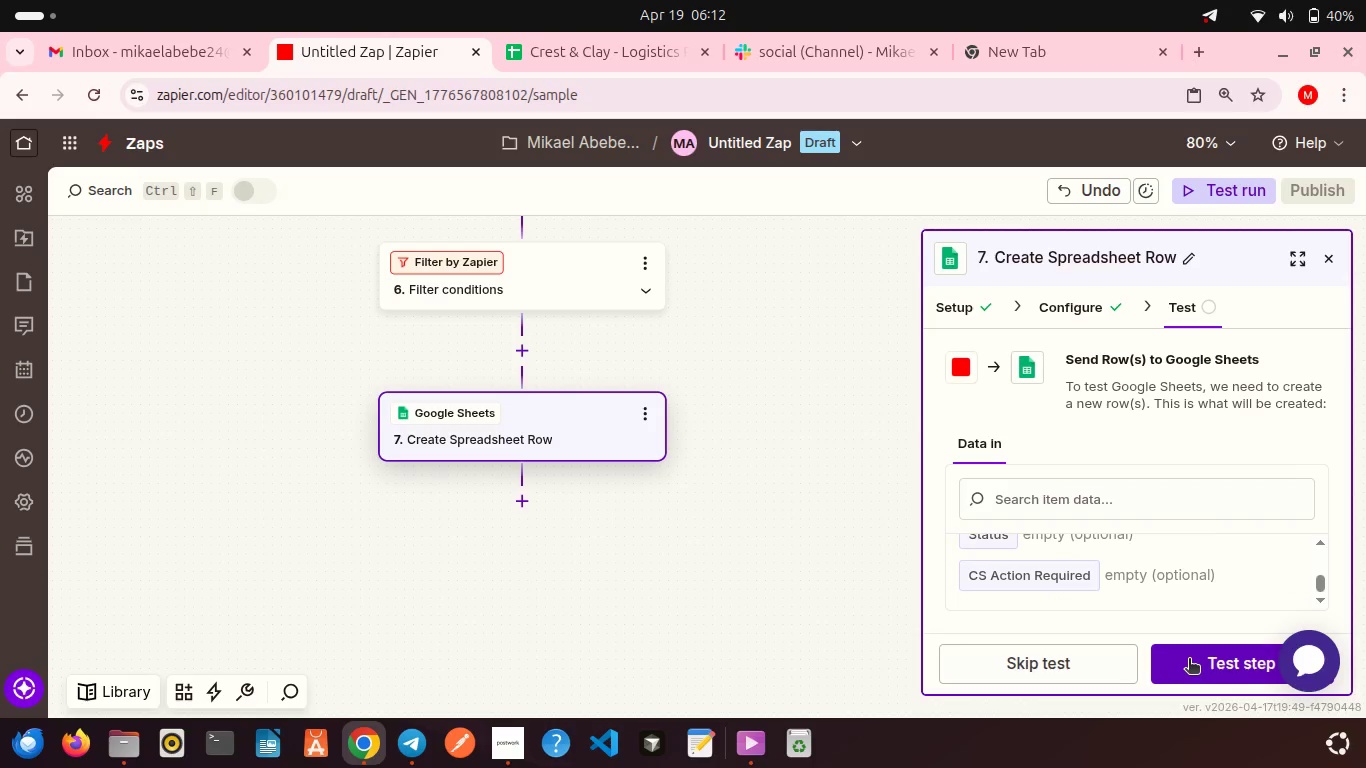 
left_click([1189, 660])
 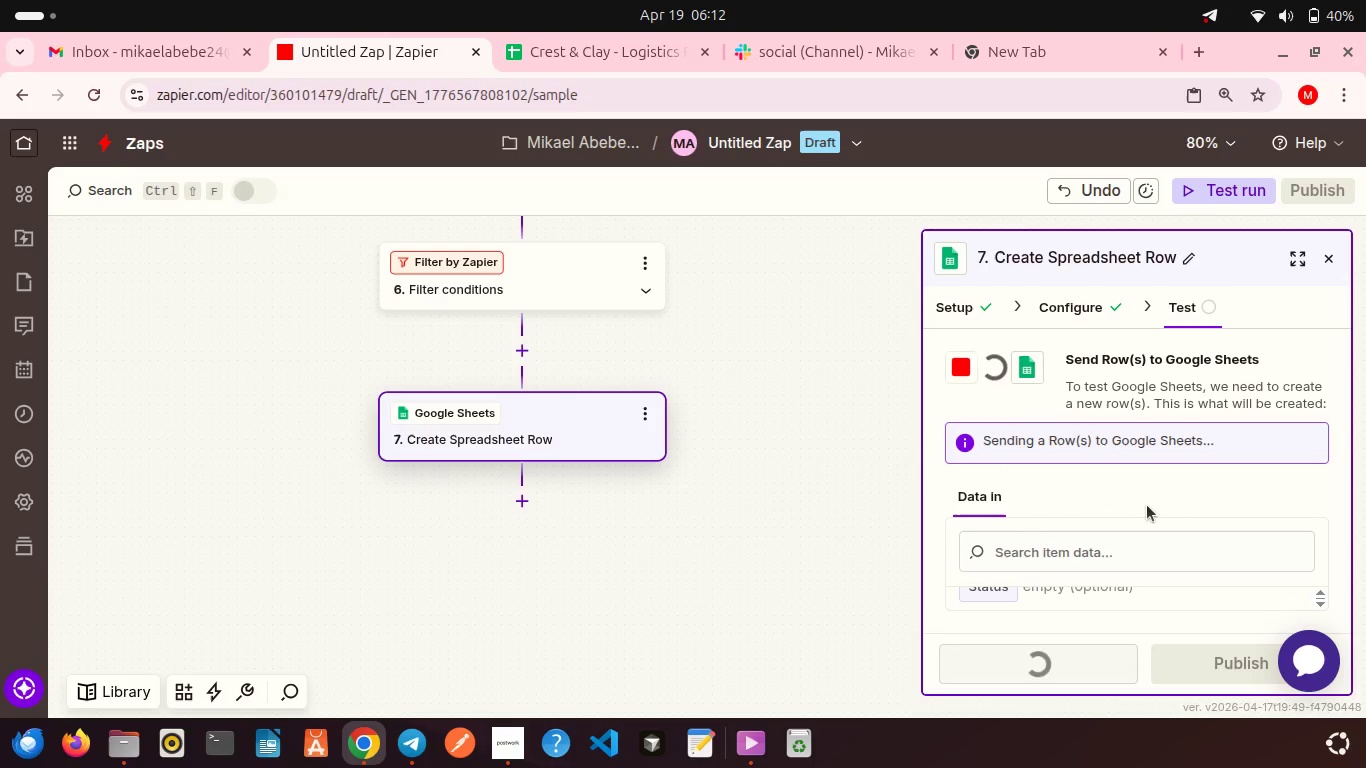 
scroll: coordinate [1147, 505], scroll_direction: down, amount: 4.0
 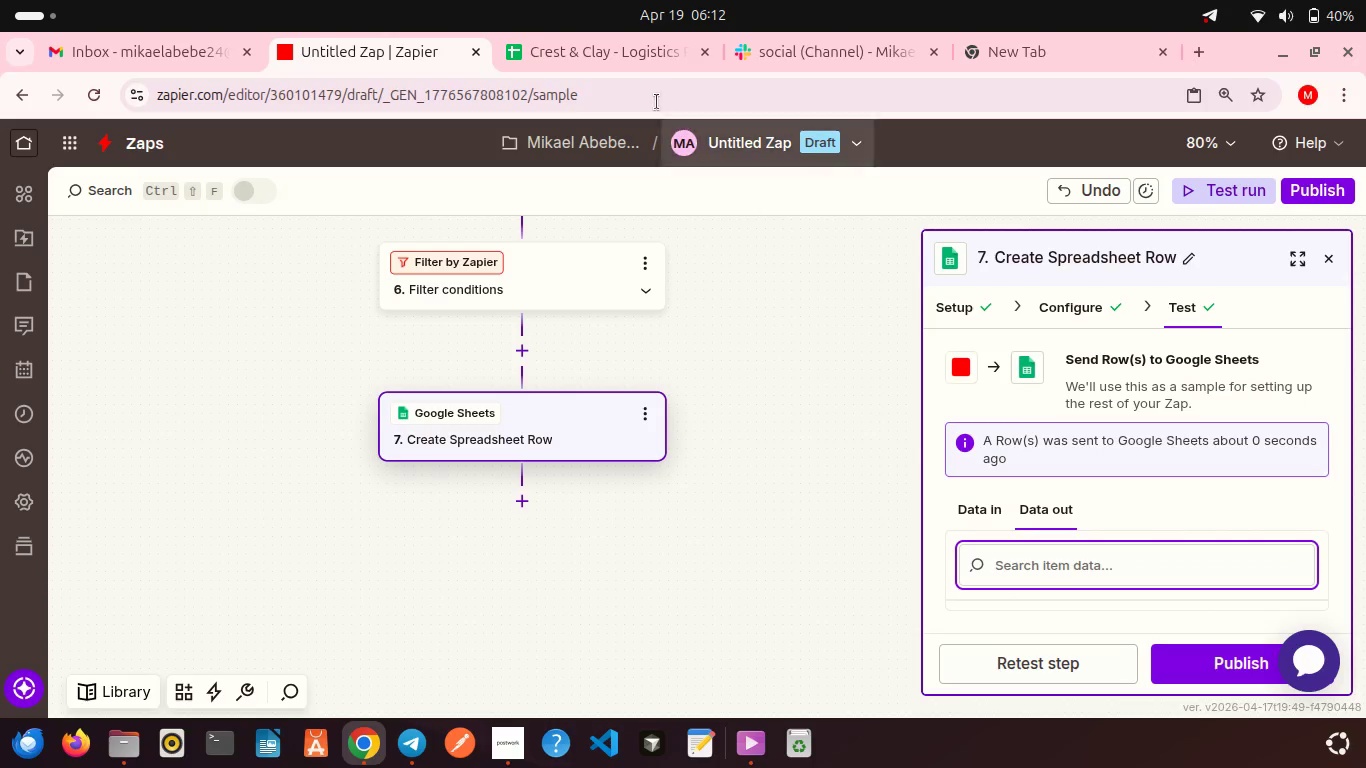 
left_click([611, 54])
 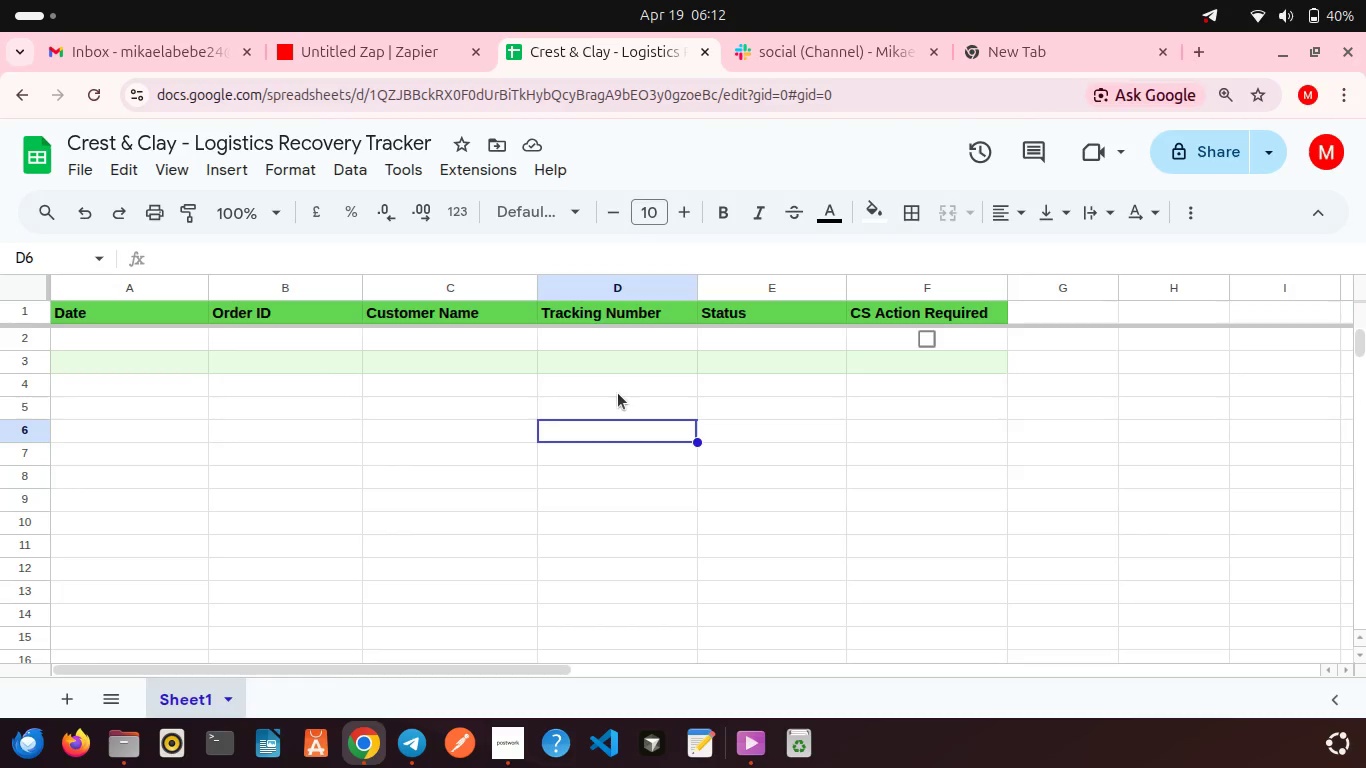 
scroll: coordinate [618, 393], scroll_direction: up, amount: 2.0
 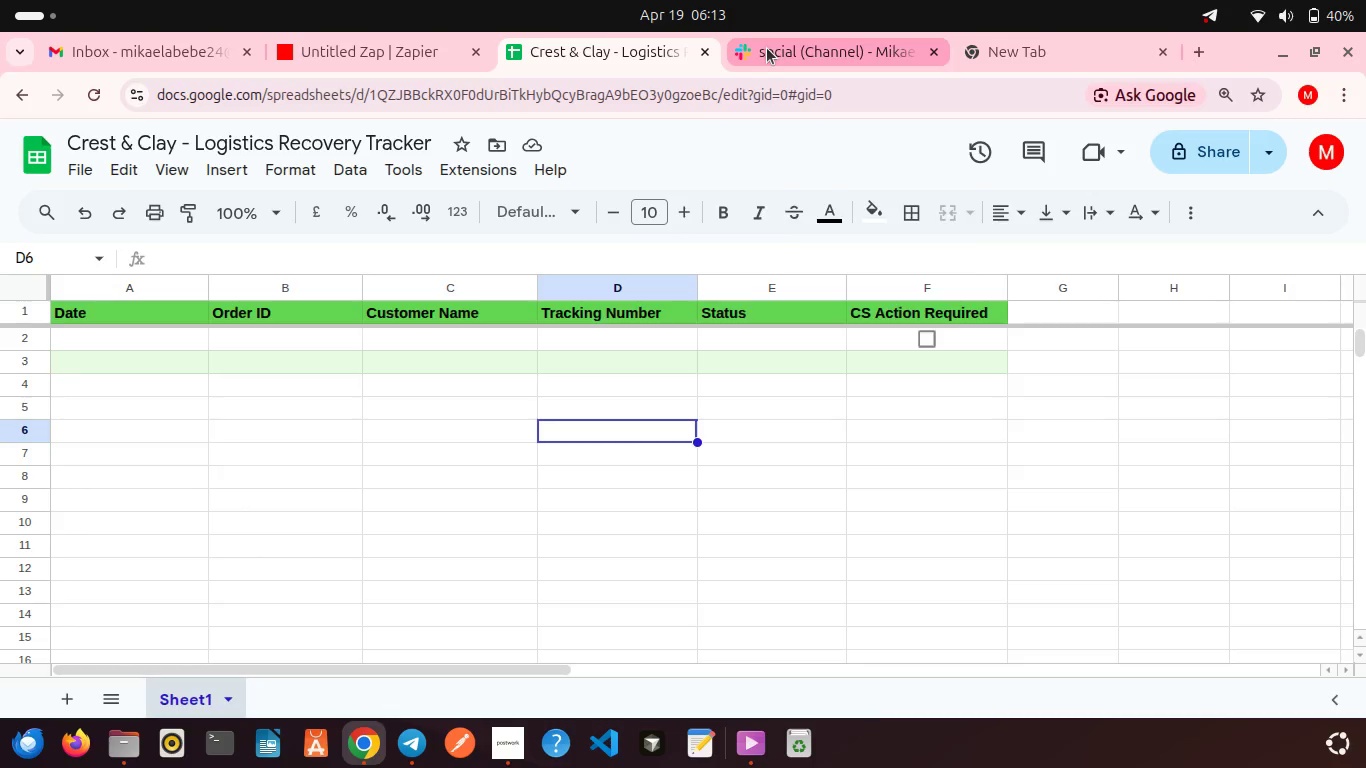 
left_click([767, 48])
 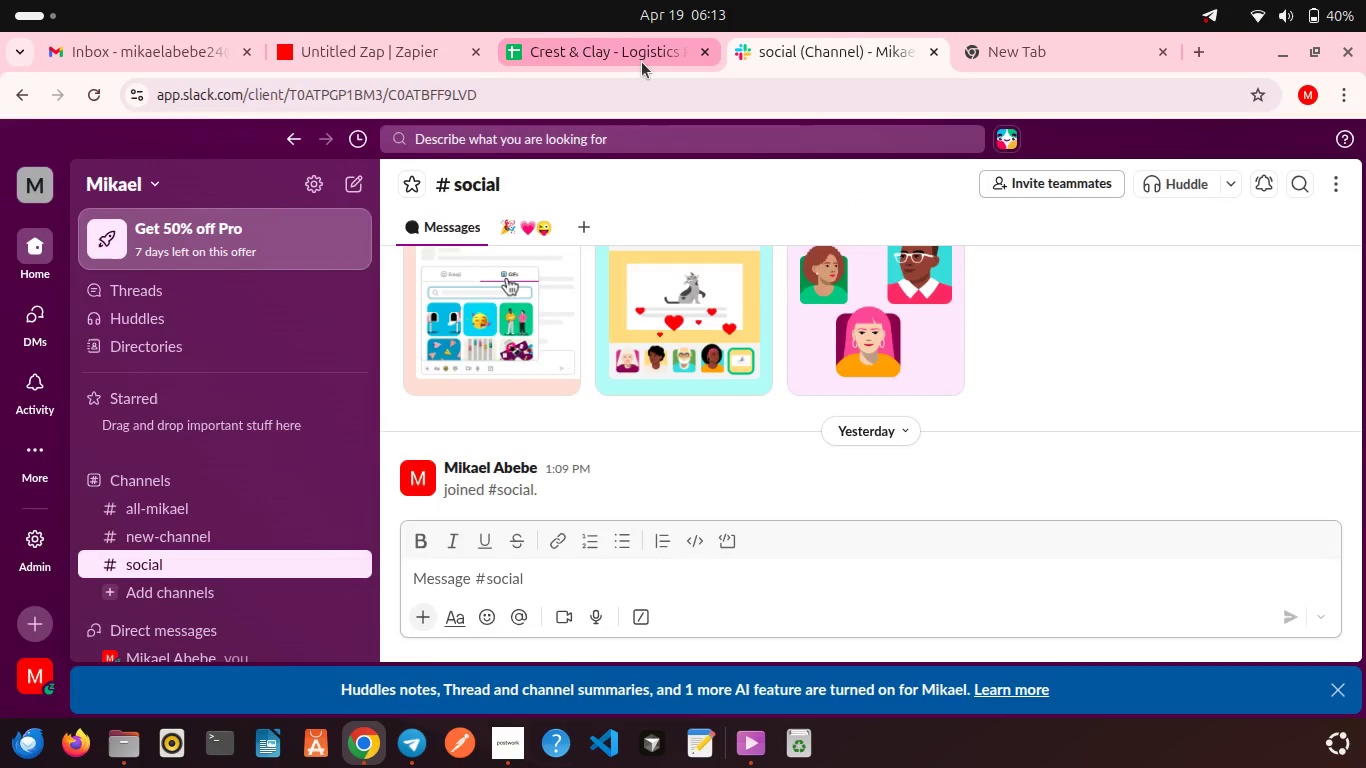 
left_click([642, 62])
 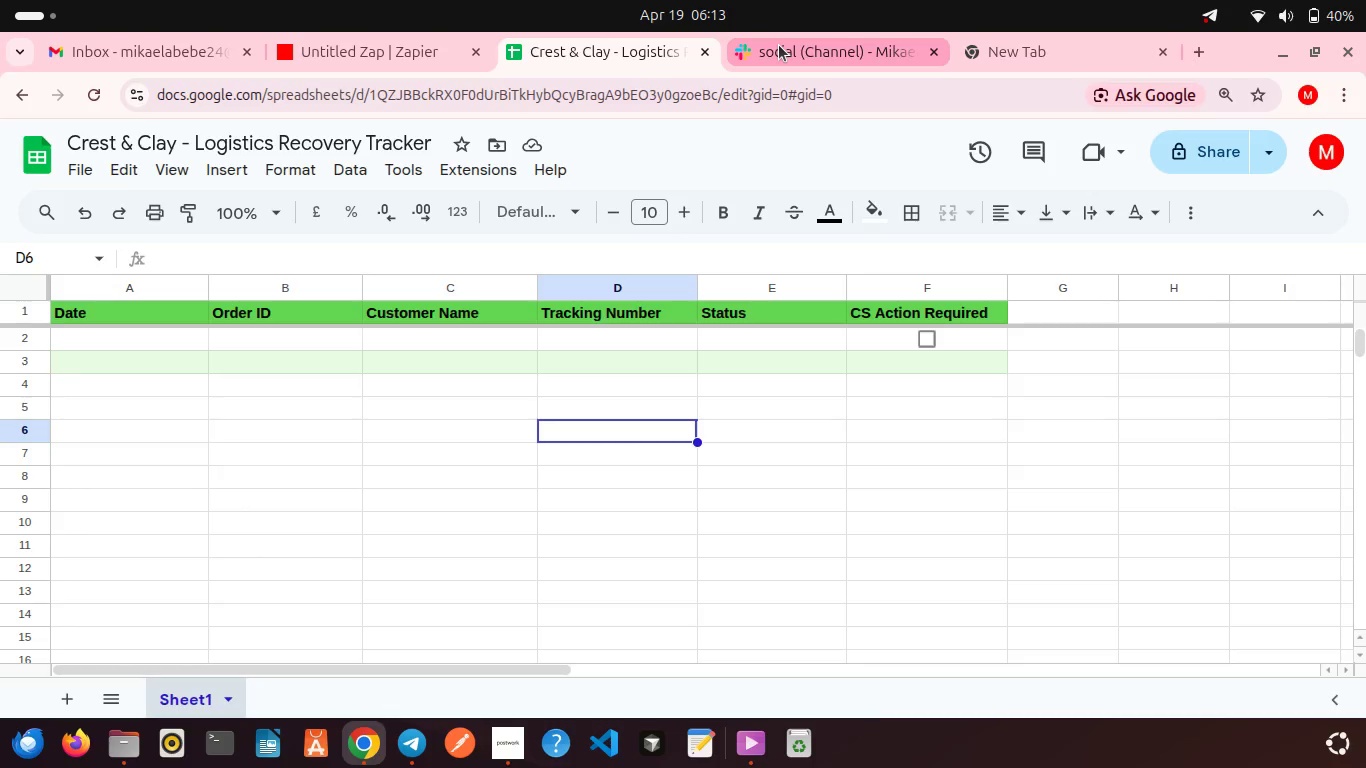 
left_click([779, 45])
 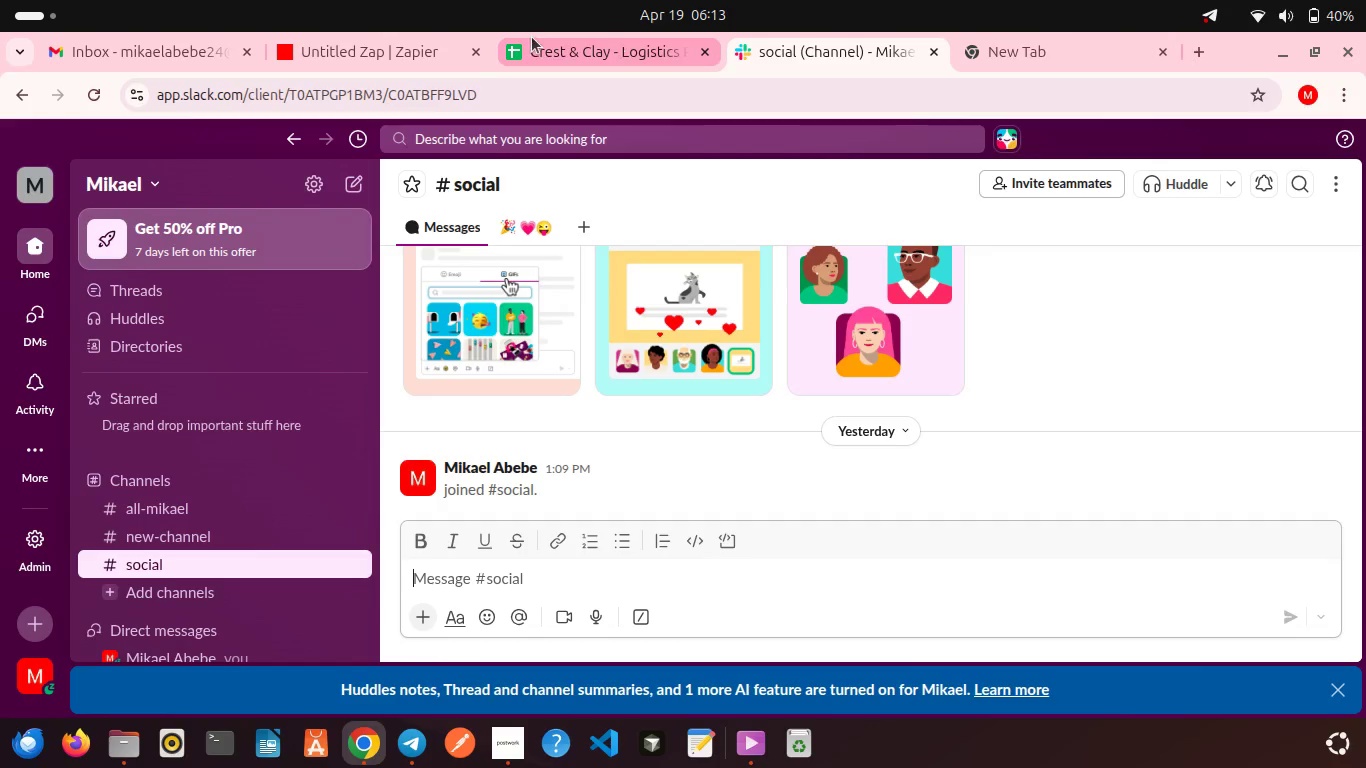 
left_click([378, 38])
 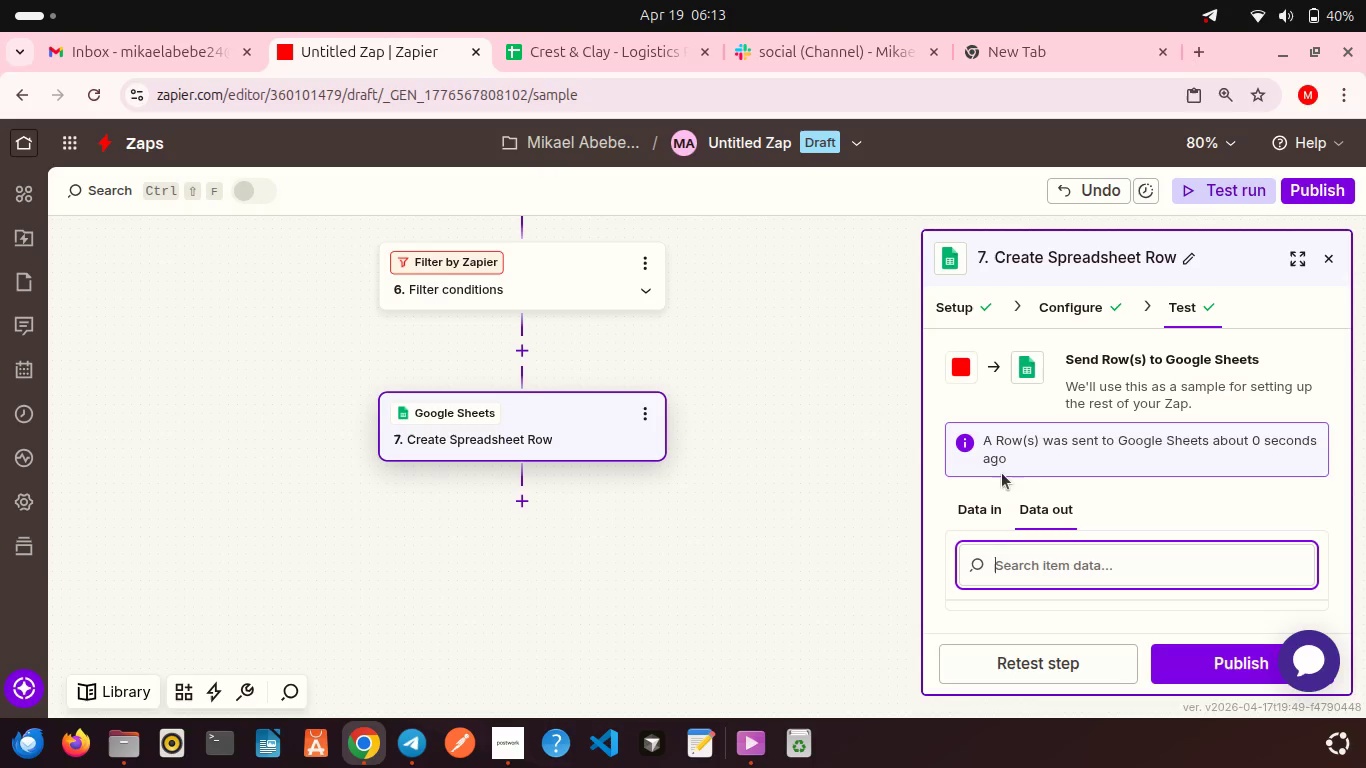 
scroll: coordinate [1014, 482], scroll_direction: down, amount: 4.0
 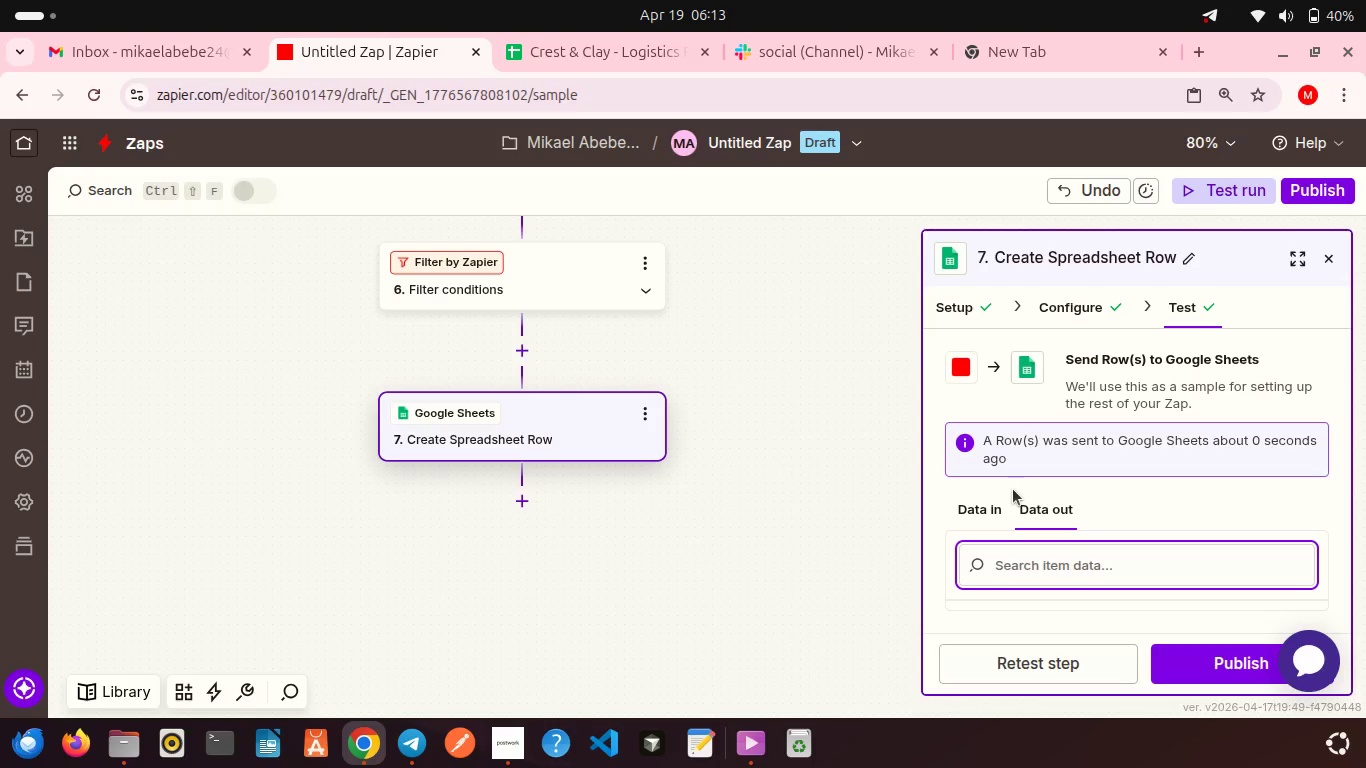 
wait(5.61)
 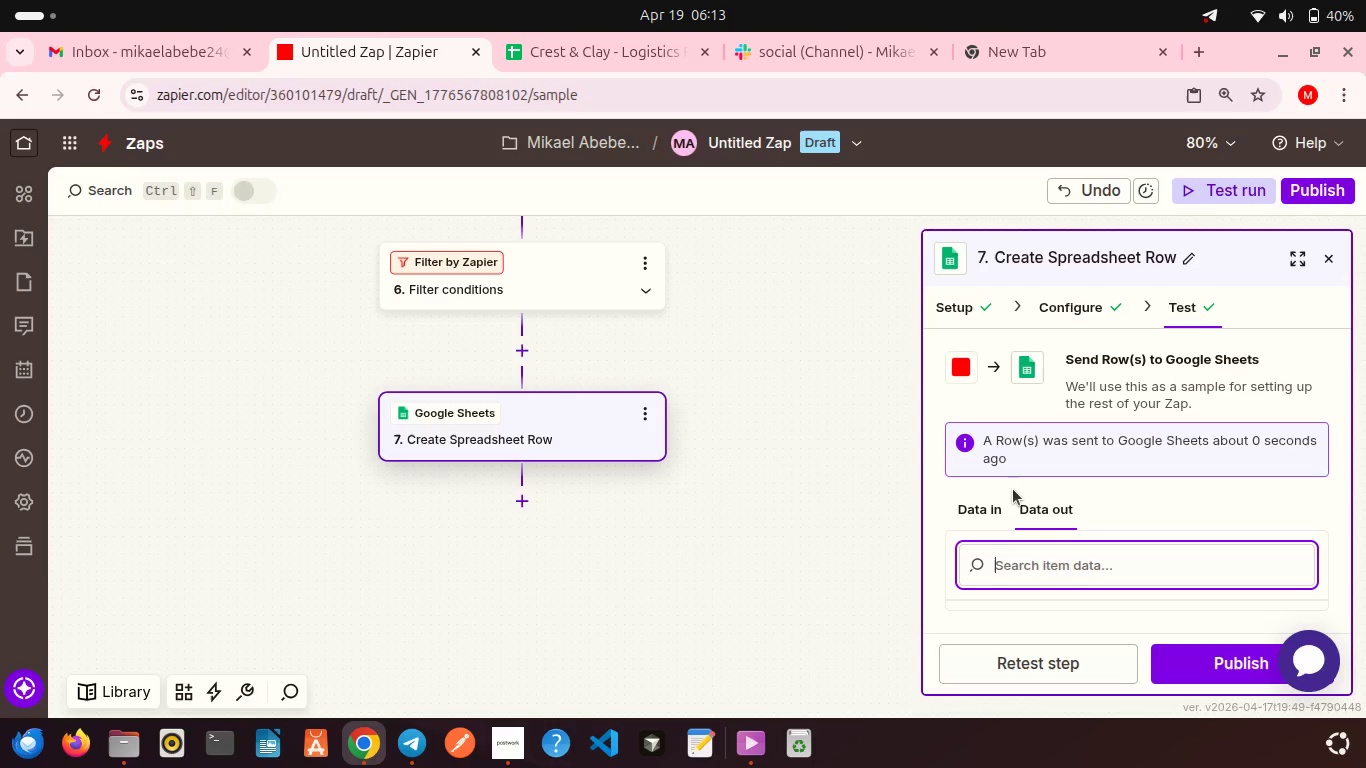 
scroll: coordinate [806, 415], scroll_direction: up, amount: 3.0
 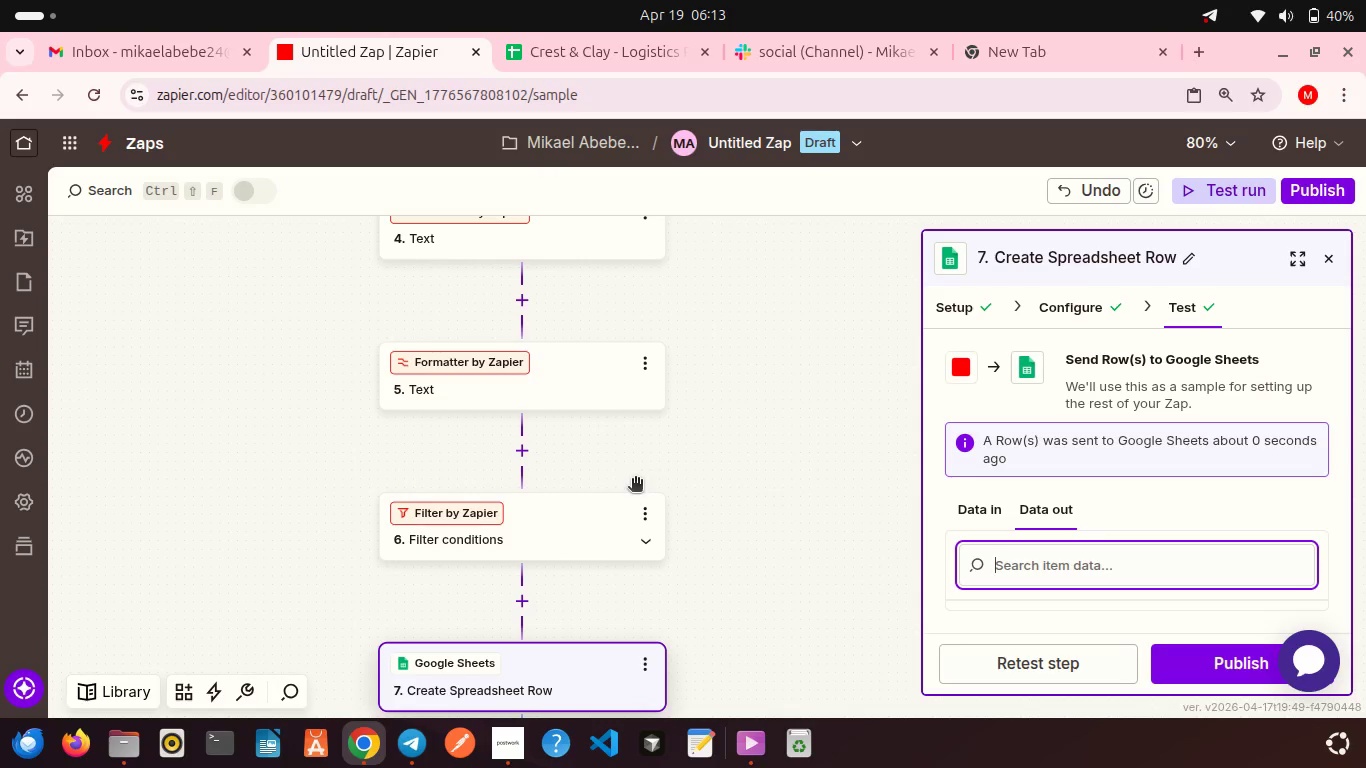 
scroll: coordinate [597, 510], scroll_direction: down, amount: 1.0
 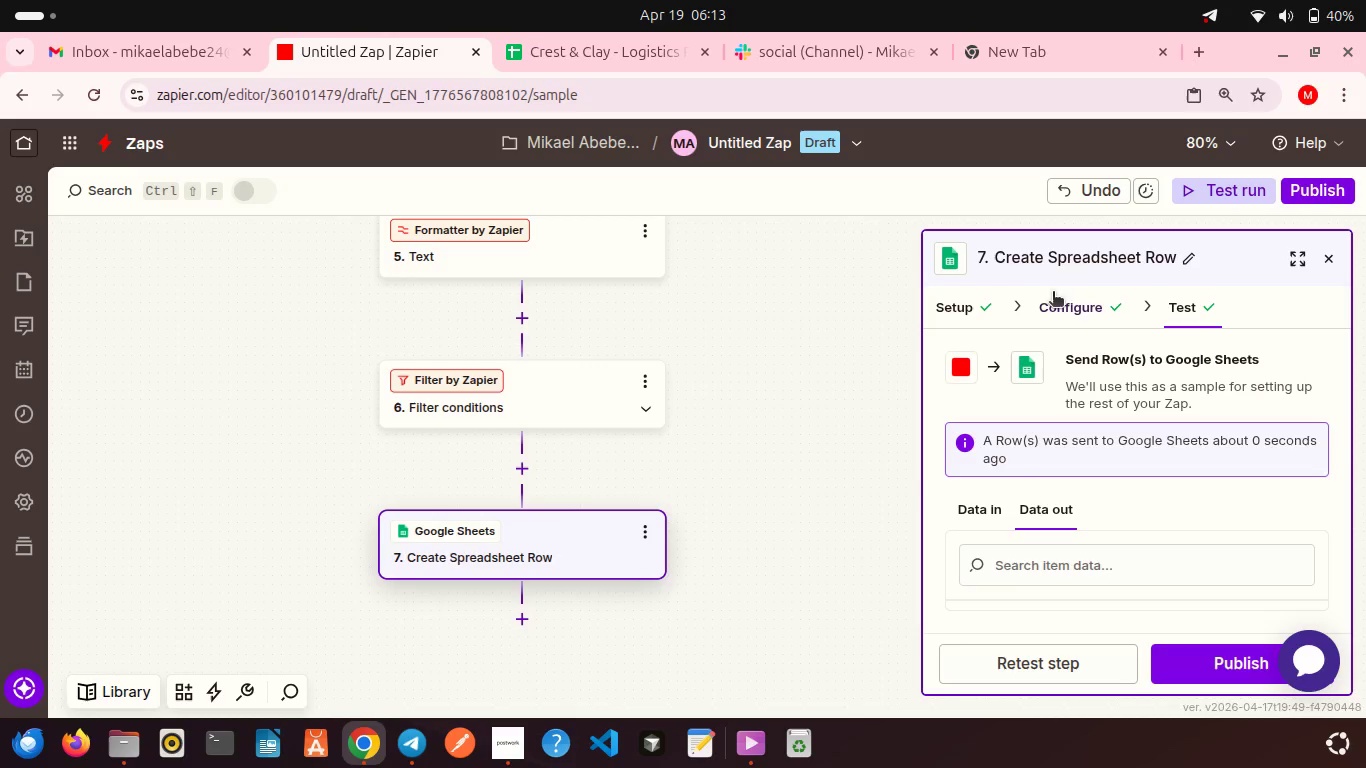 
left_click([1053, 293])
 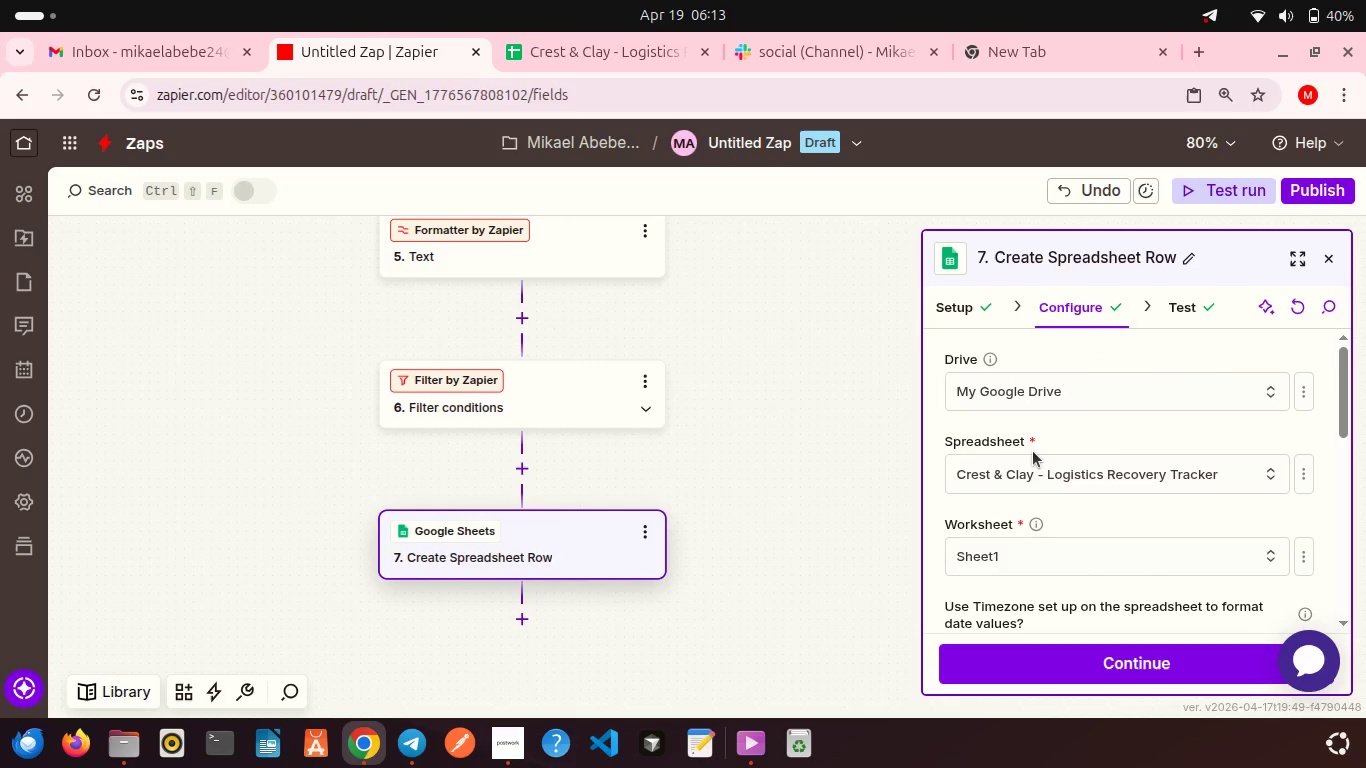 
scroll: coordinate [1033, 451], scroll_direction: down, amount: 2.0
 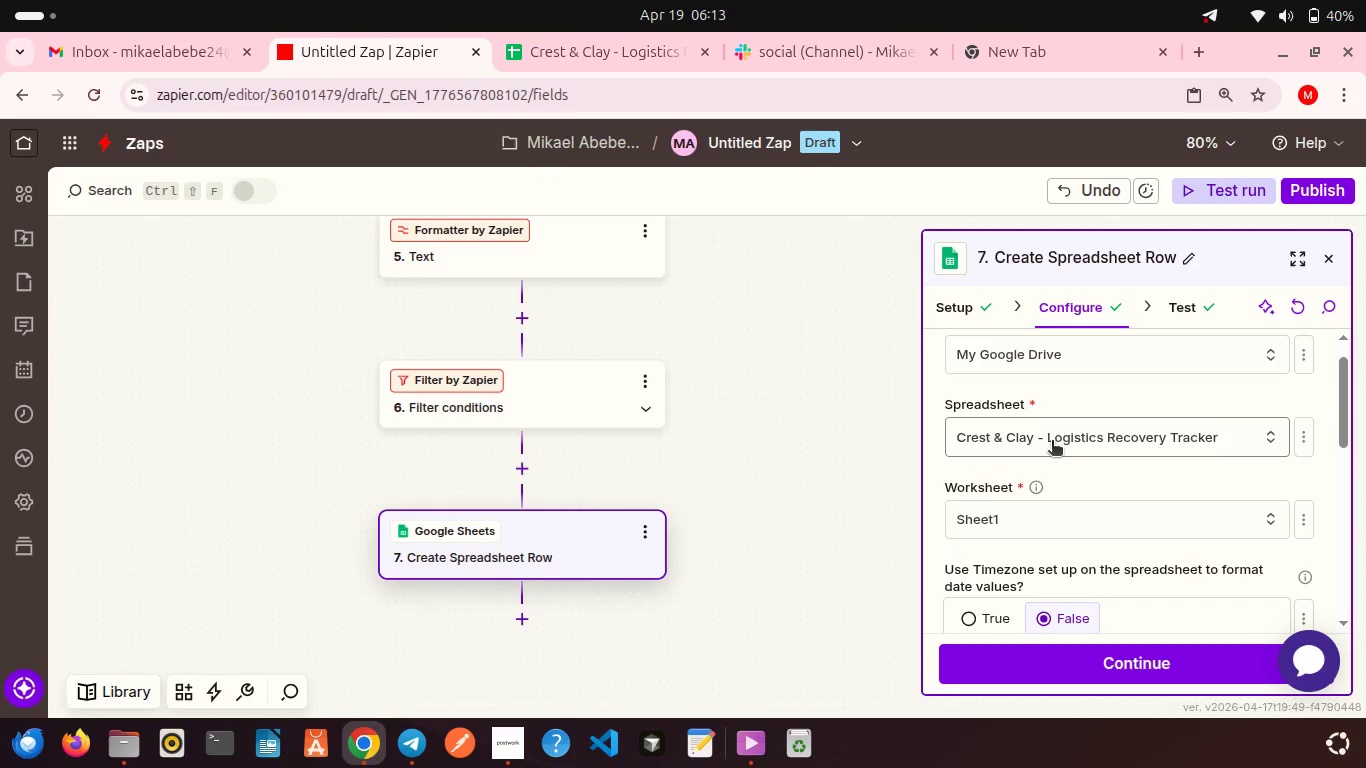 
left_click([1052, 442])
 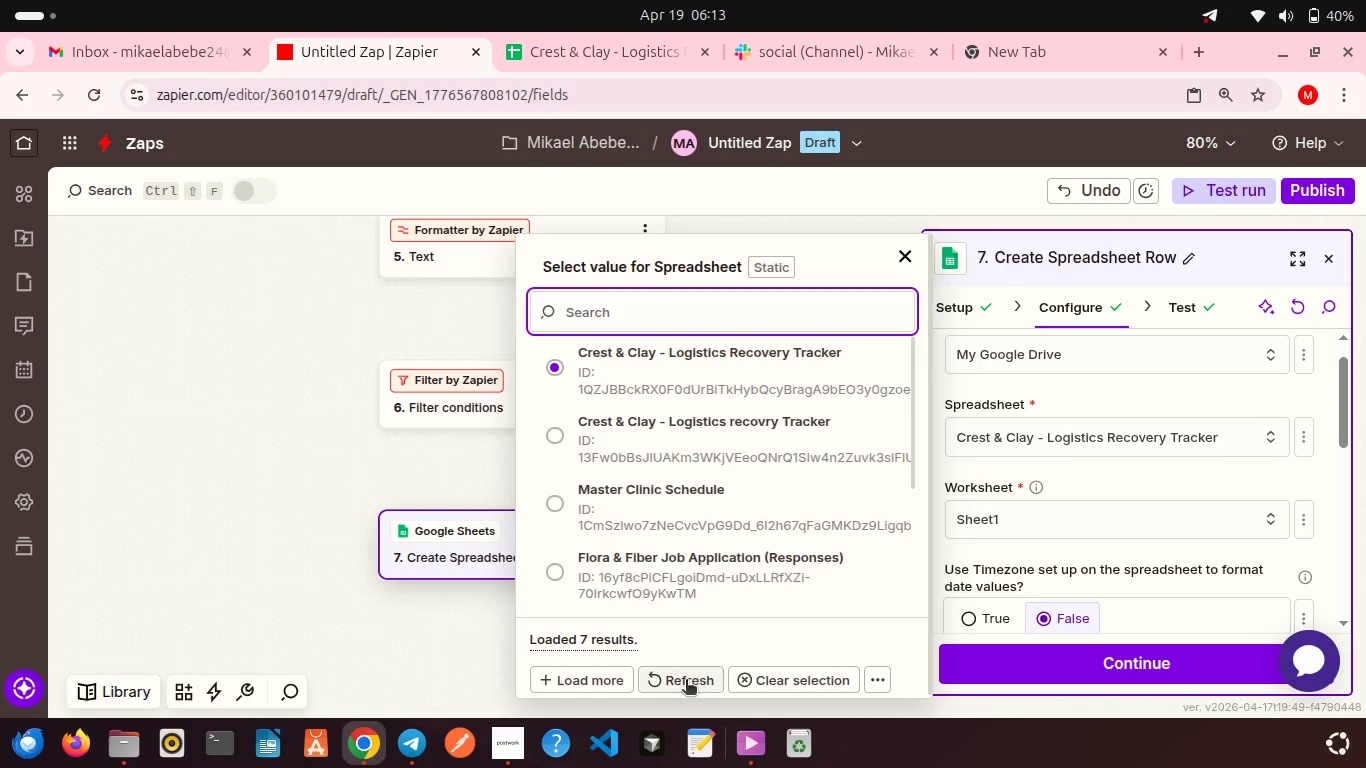 
left_click([686, 681])
 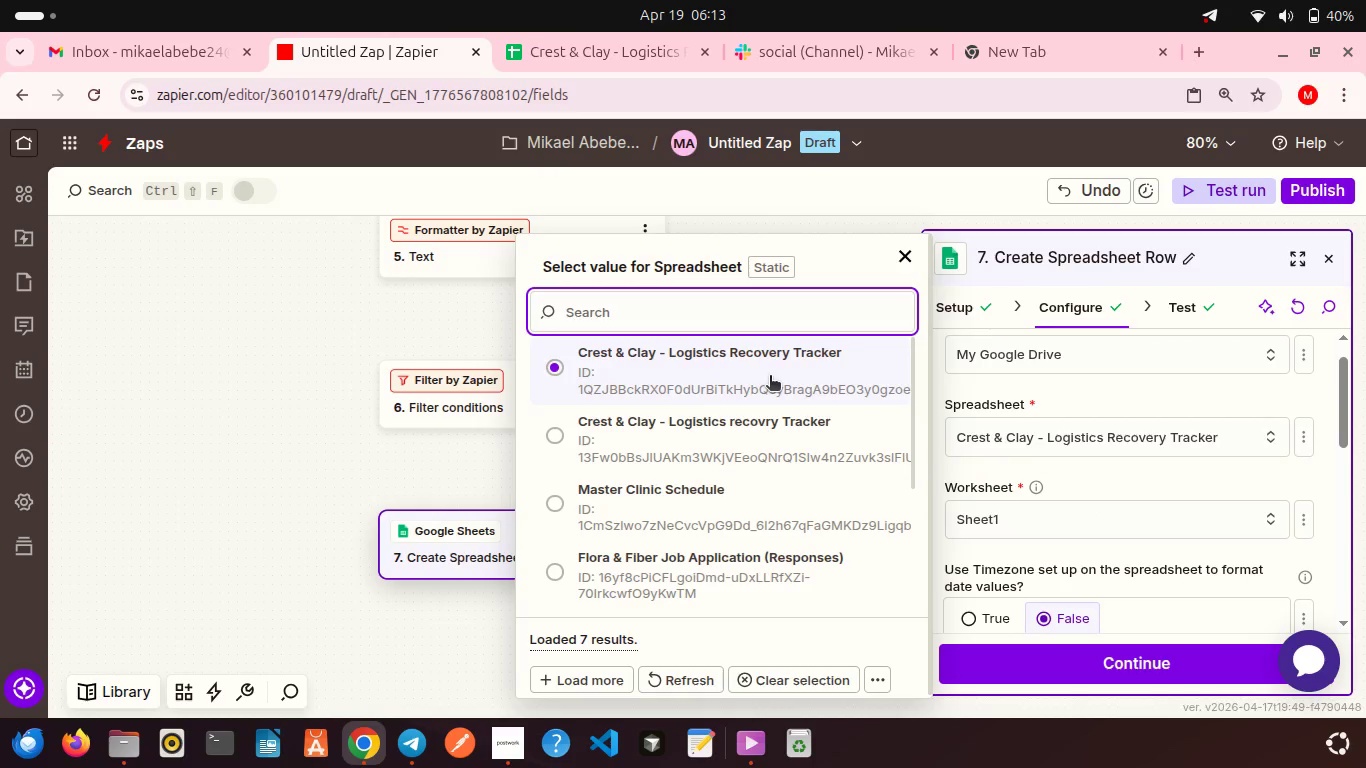 
wait(5.27)
 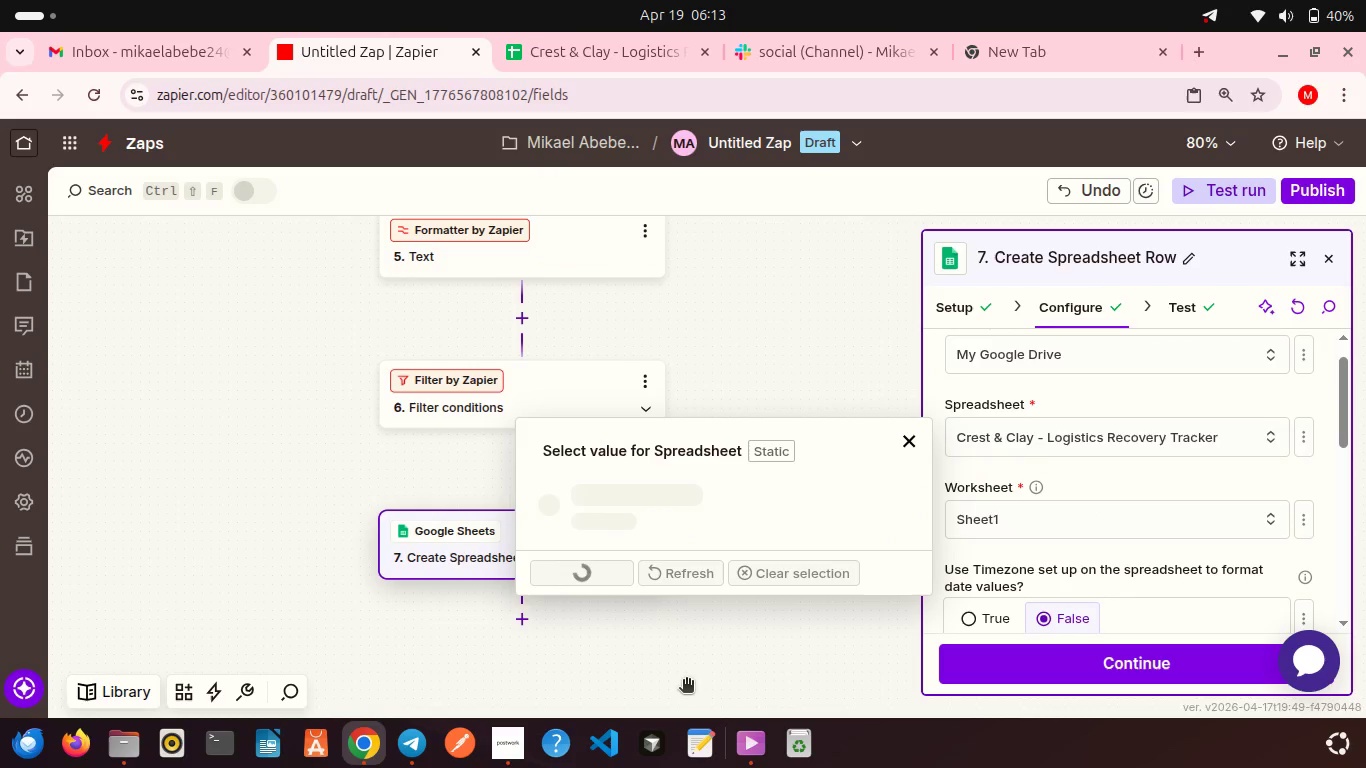 
left_click([773, 375])
 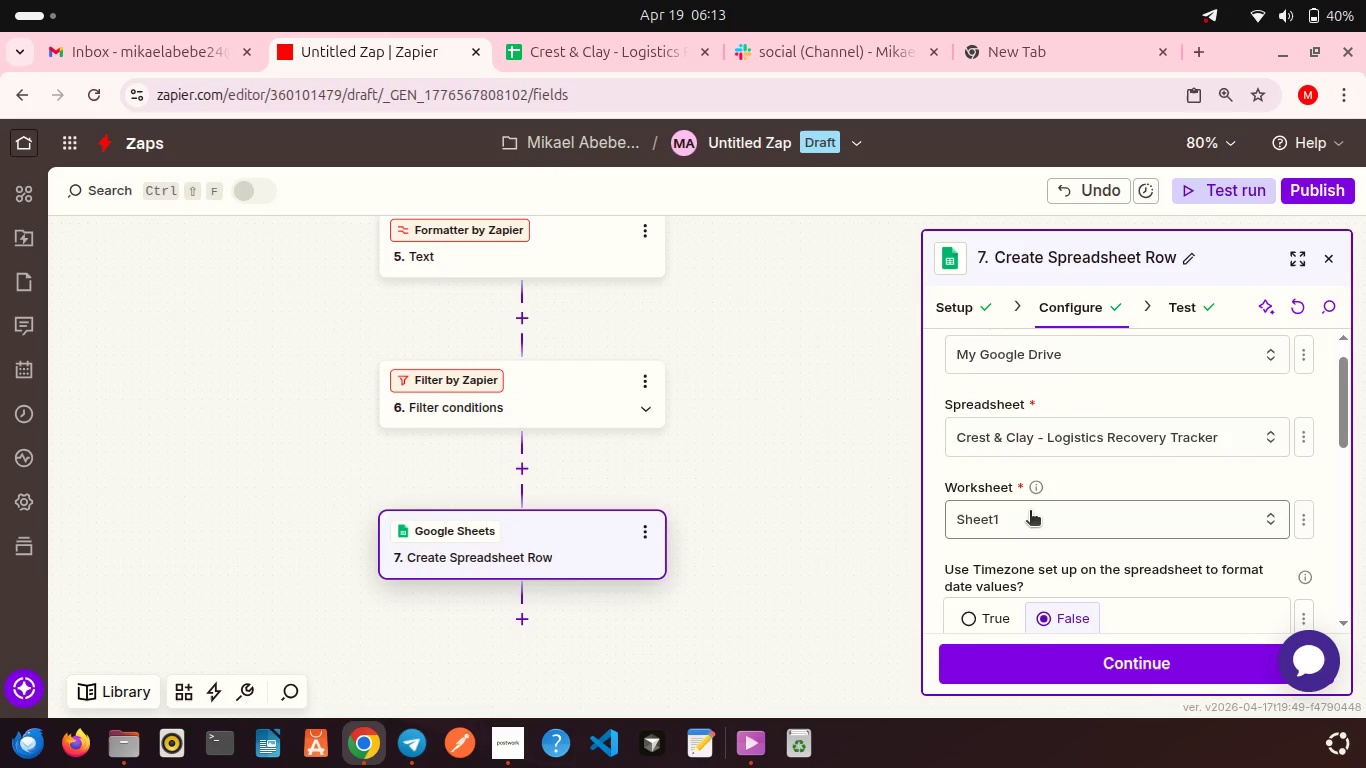 
scroll: coordinate [1030, 512], scroll_direction: down, amount: 4.0
 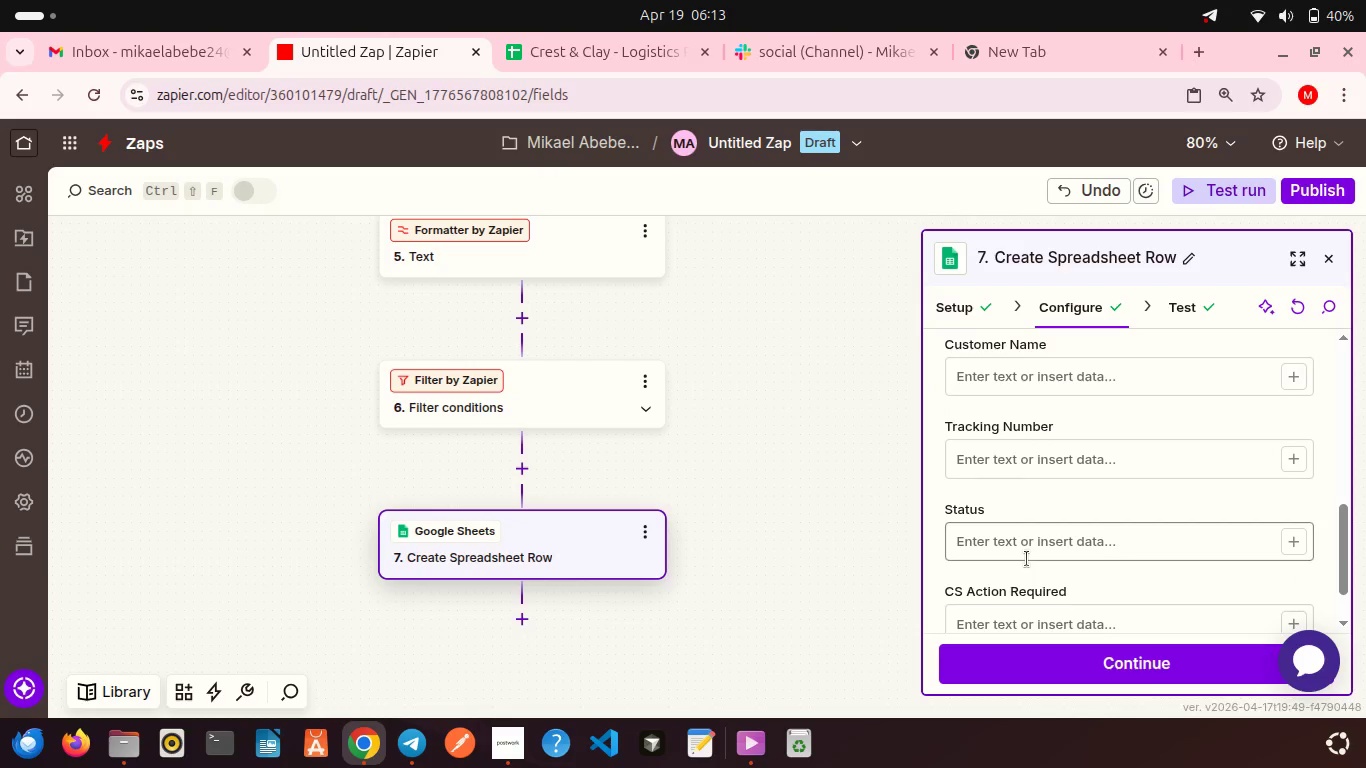 
scroll: coordinate [1069, 494], scroll_direction: up, amount: 2.0
 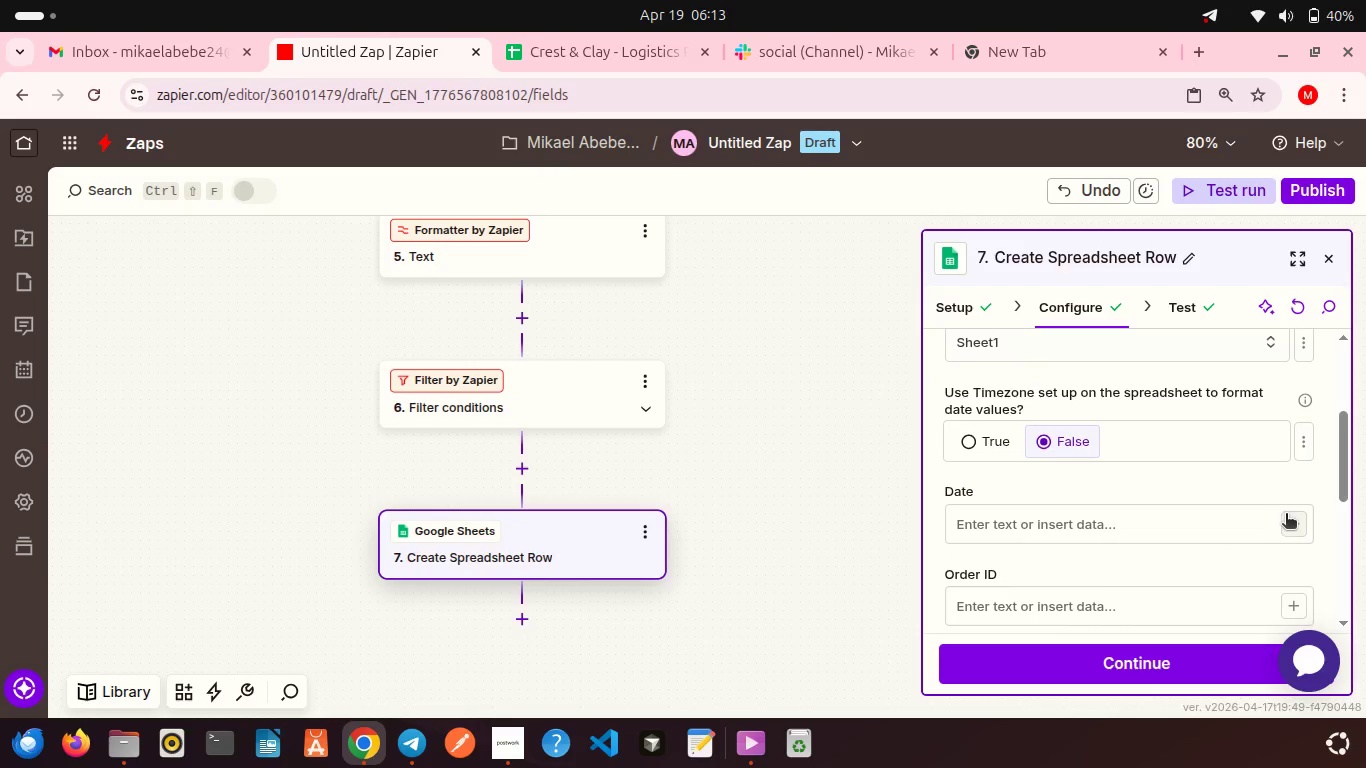 
left_click([1286, 515])
 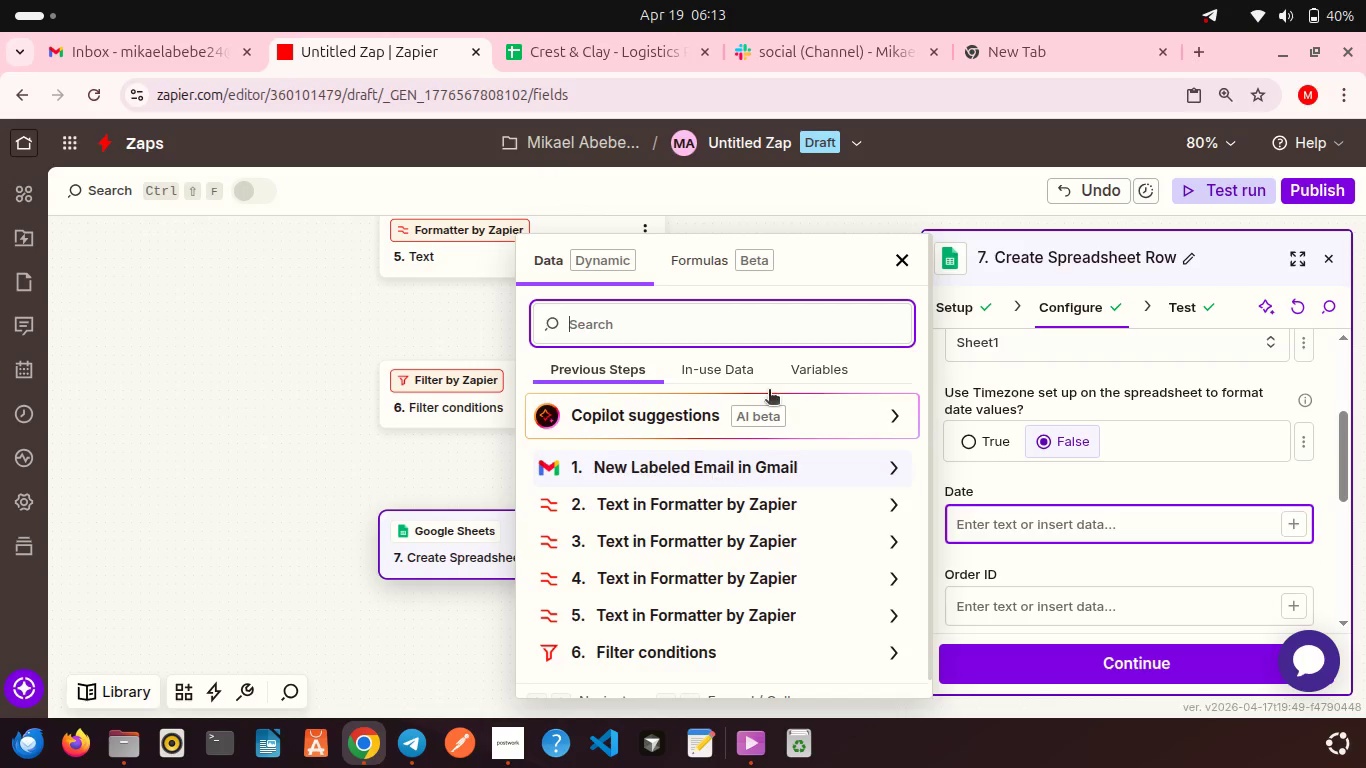 
left_click([805, 363])
 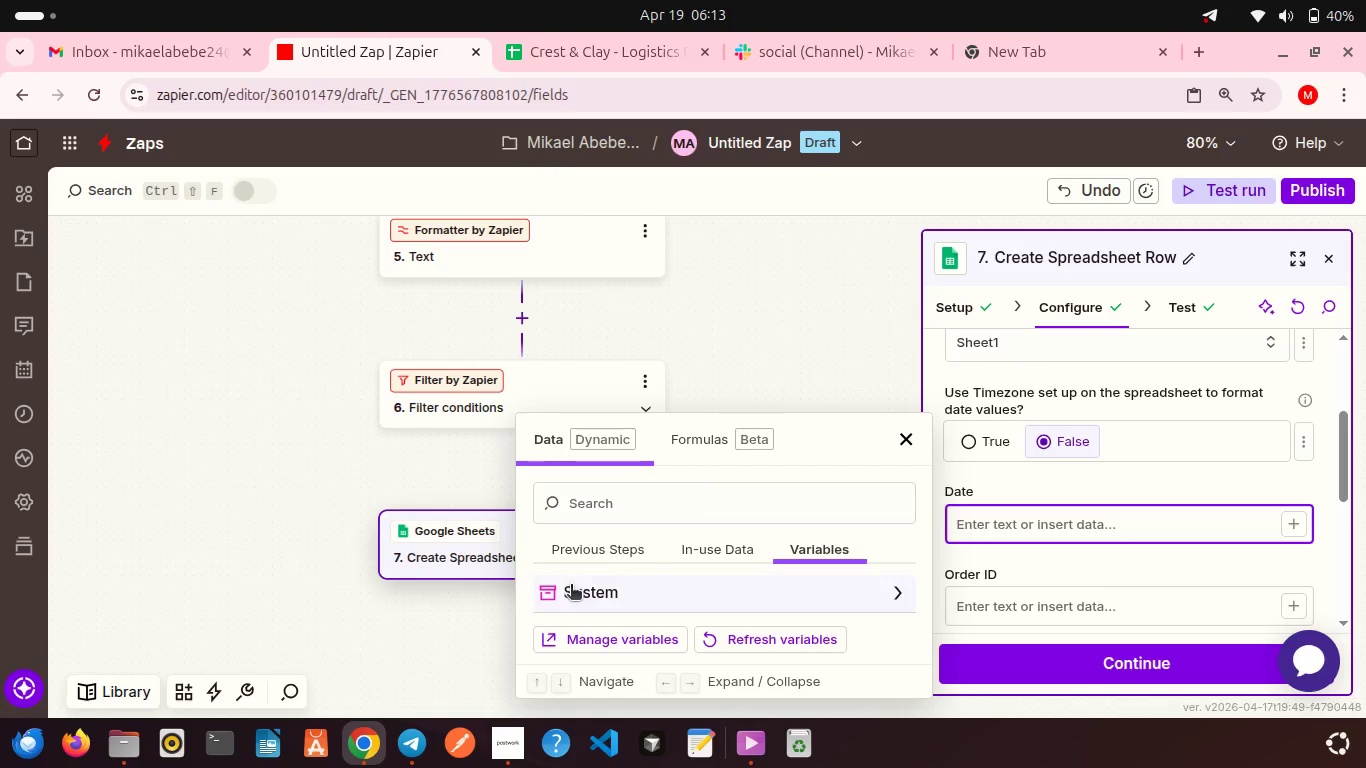 
left_click([571, 586])
 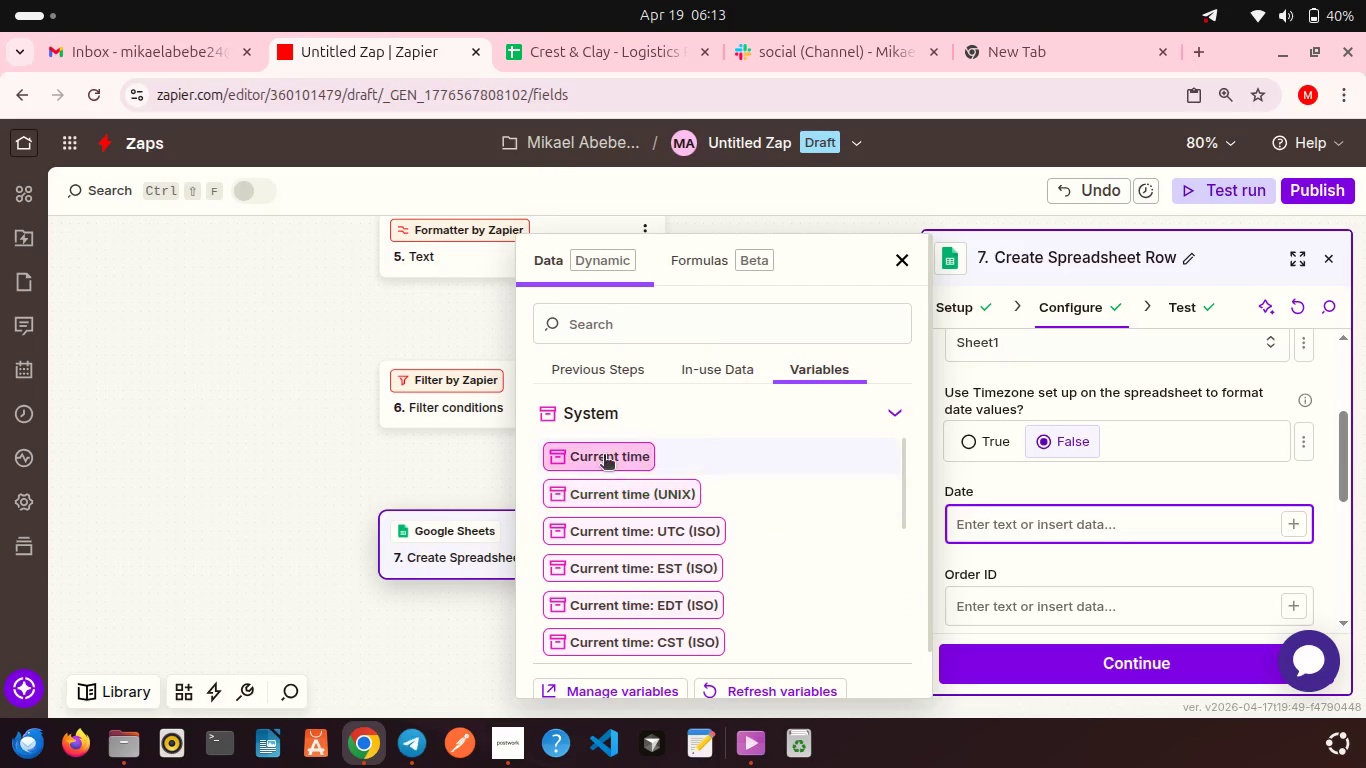 
left_click([604, 454])
 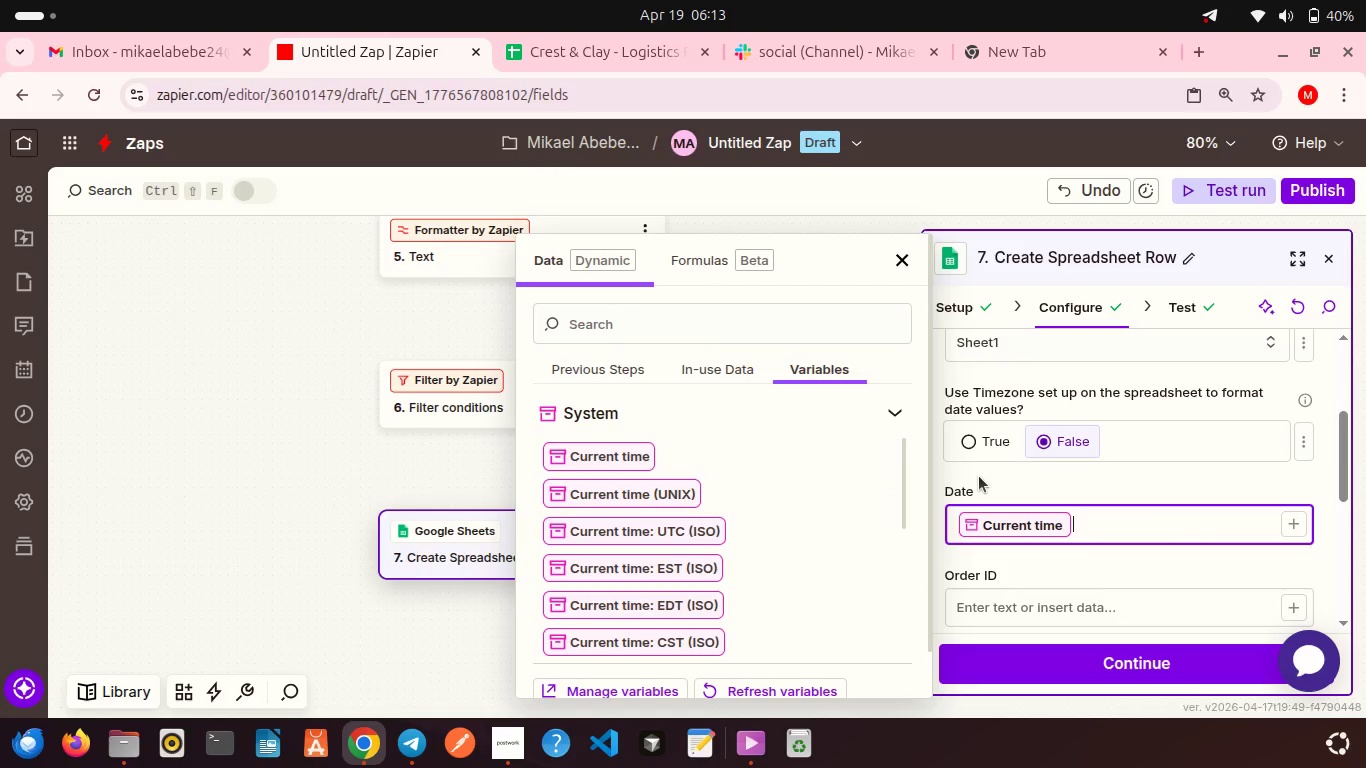 
left_click([979, 476])
 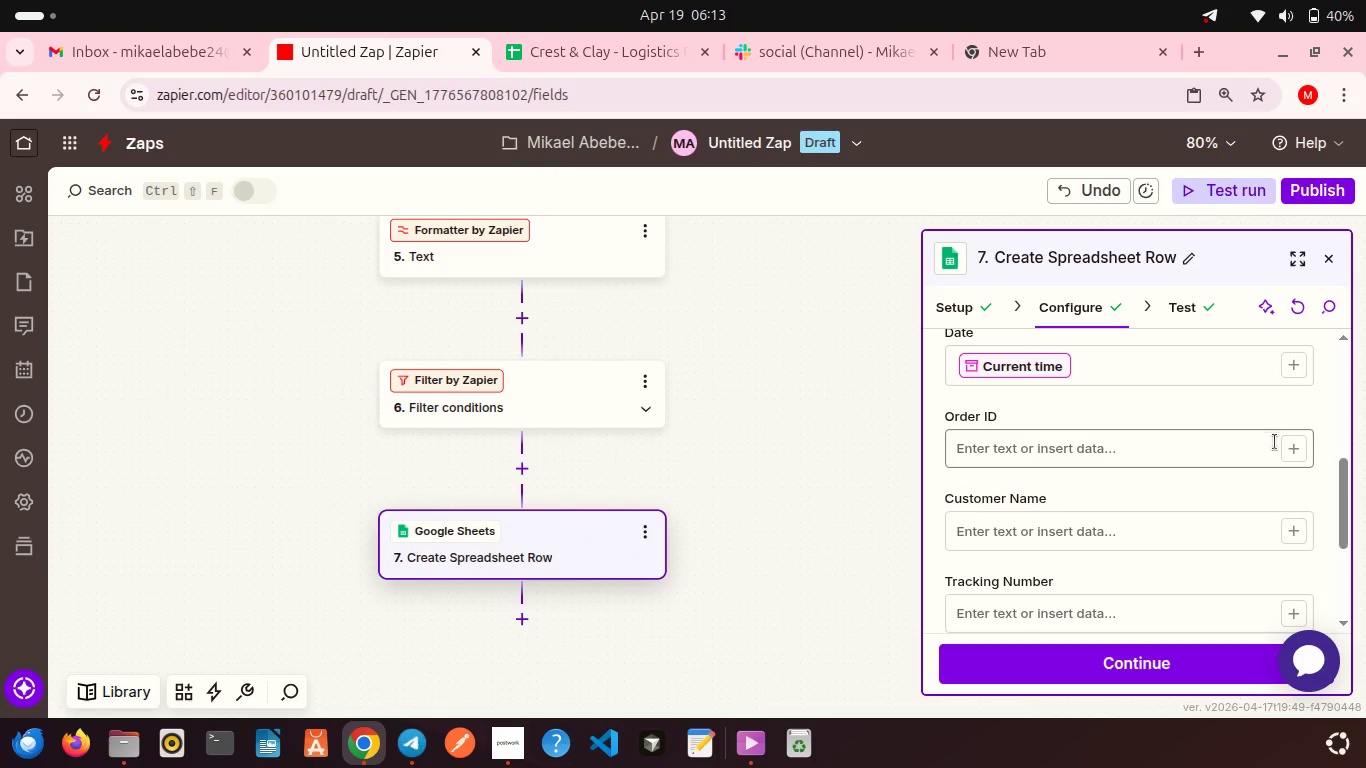 
left_click([1287, 444])
 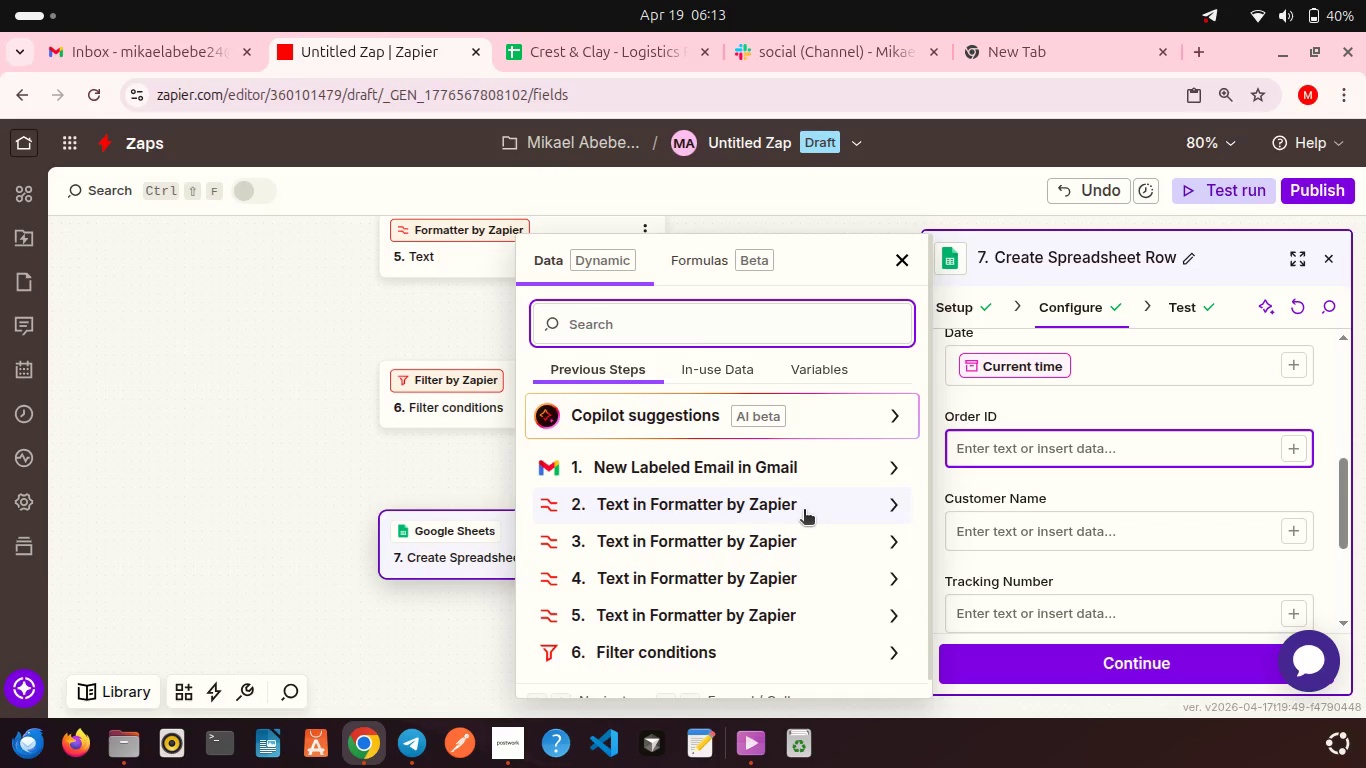 
left_click([804, 511])
 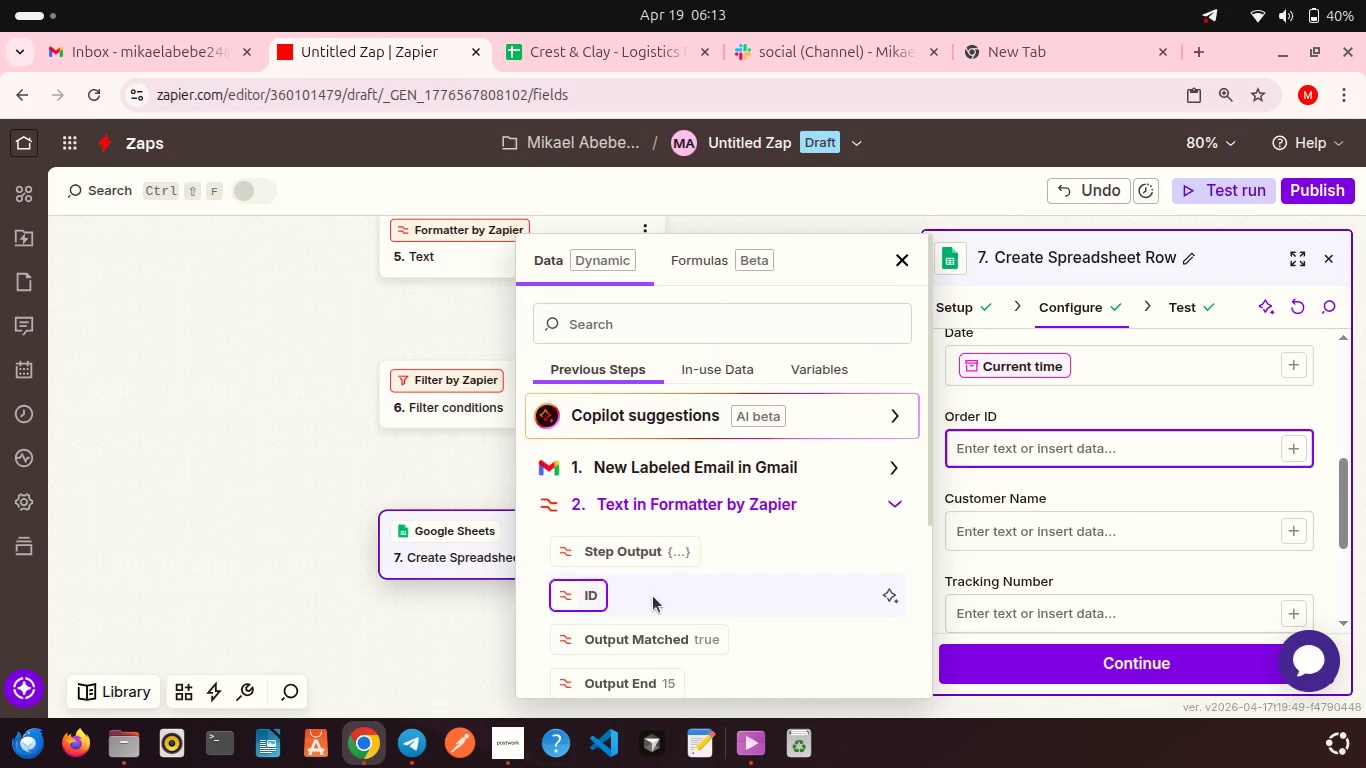 
scroll: coordinate [653, 596], scroll_direction: down, amount: 4.0
 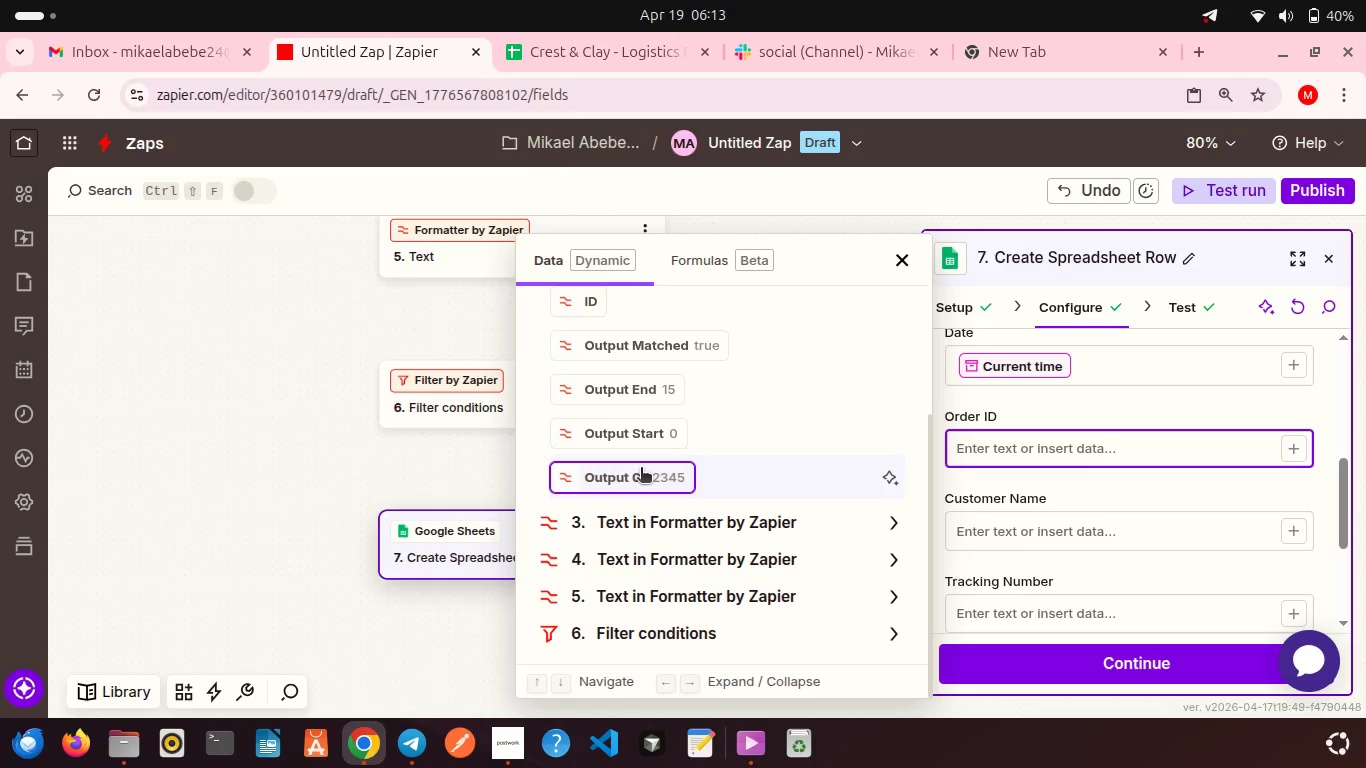 
left_click([641, 469])
 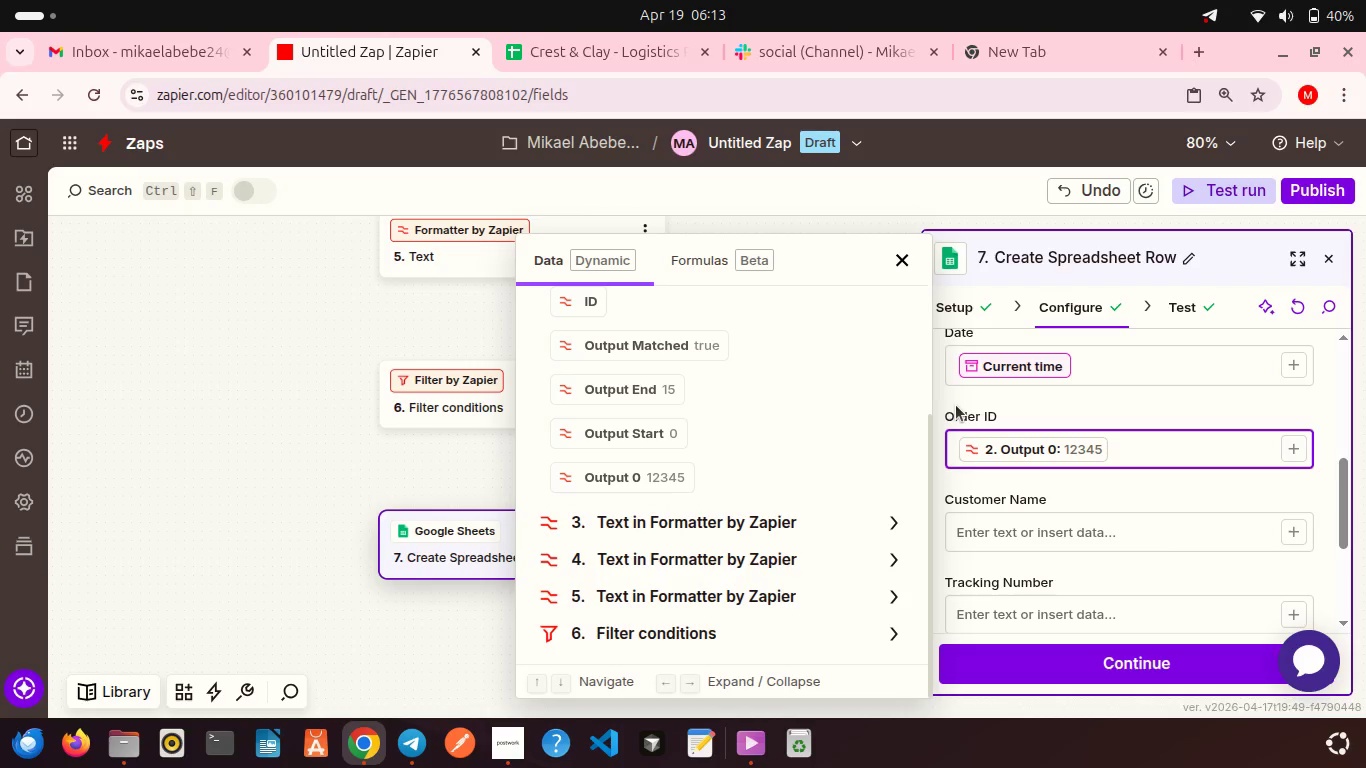 
left_click([956, 405])
 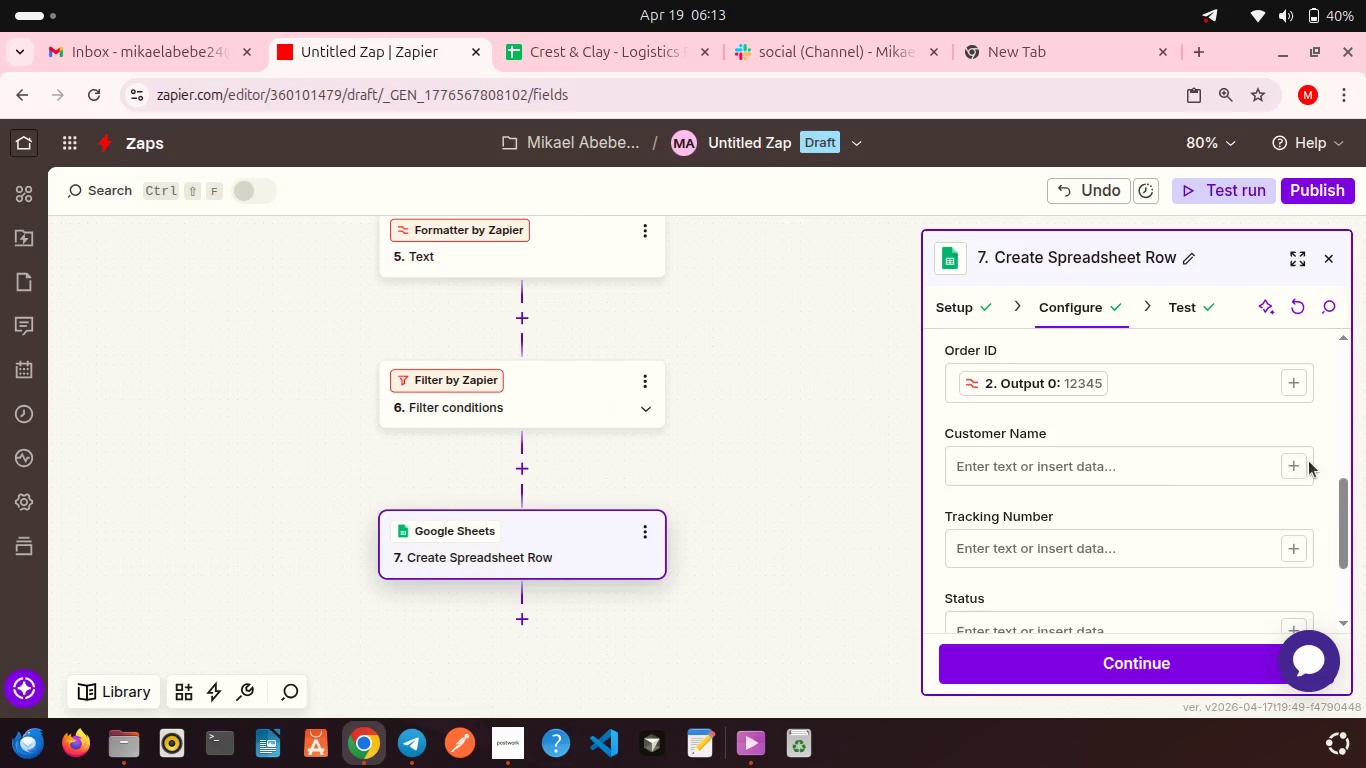 
left_click([1293, 460])
 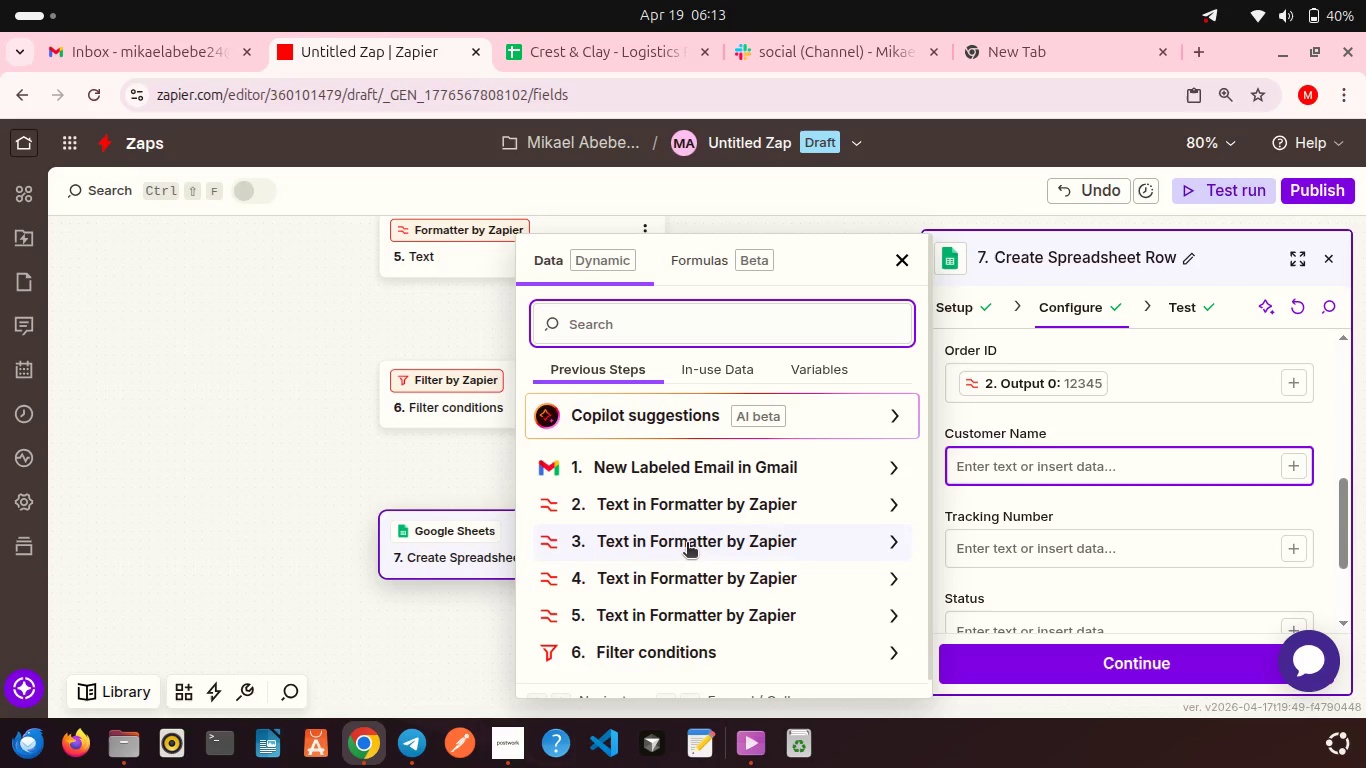 
left_click([687, 544])
 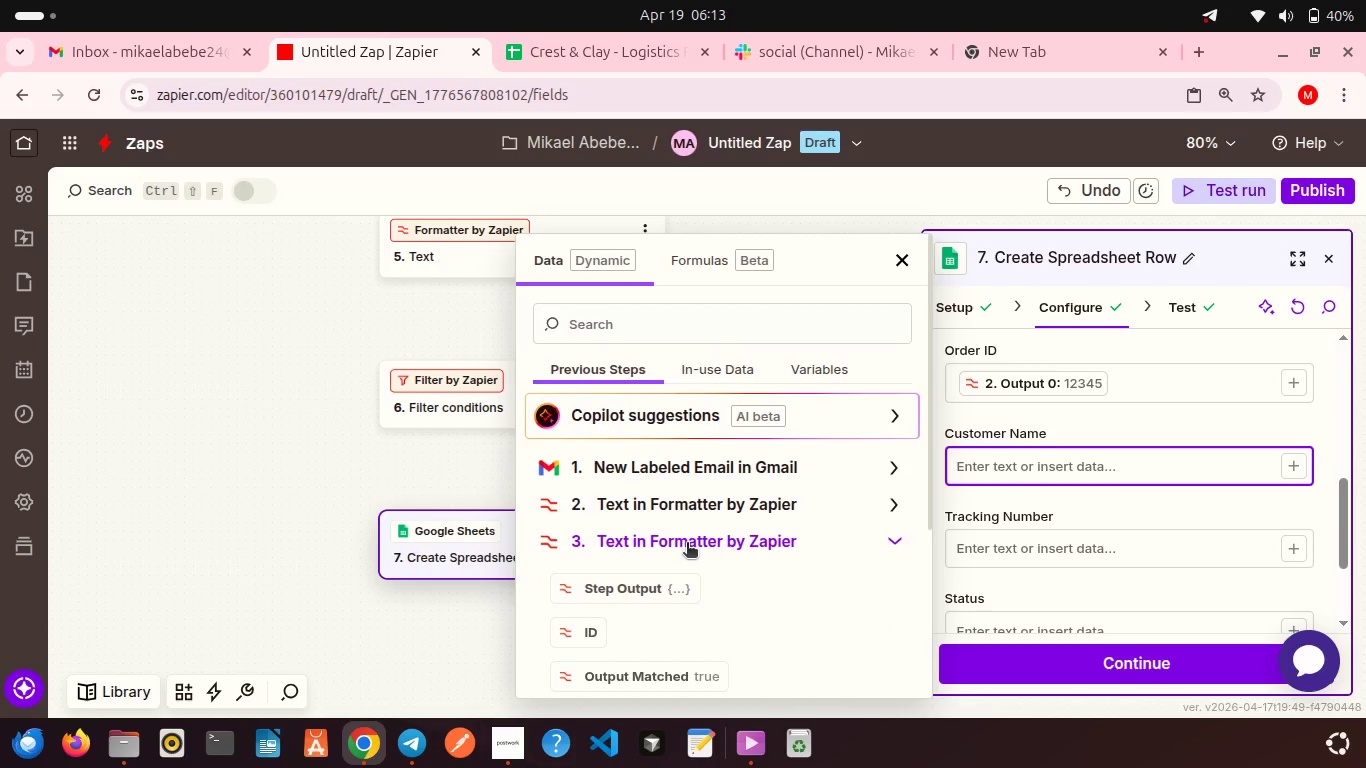 
scroll: coordinate [687, 544], scroll_direction: down, amount: 3.0
 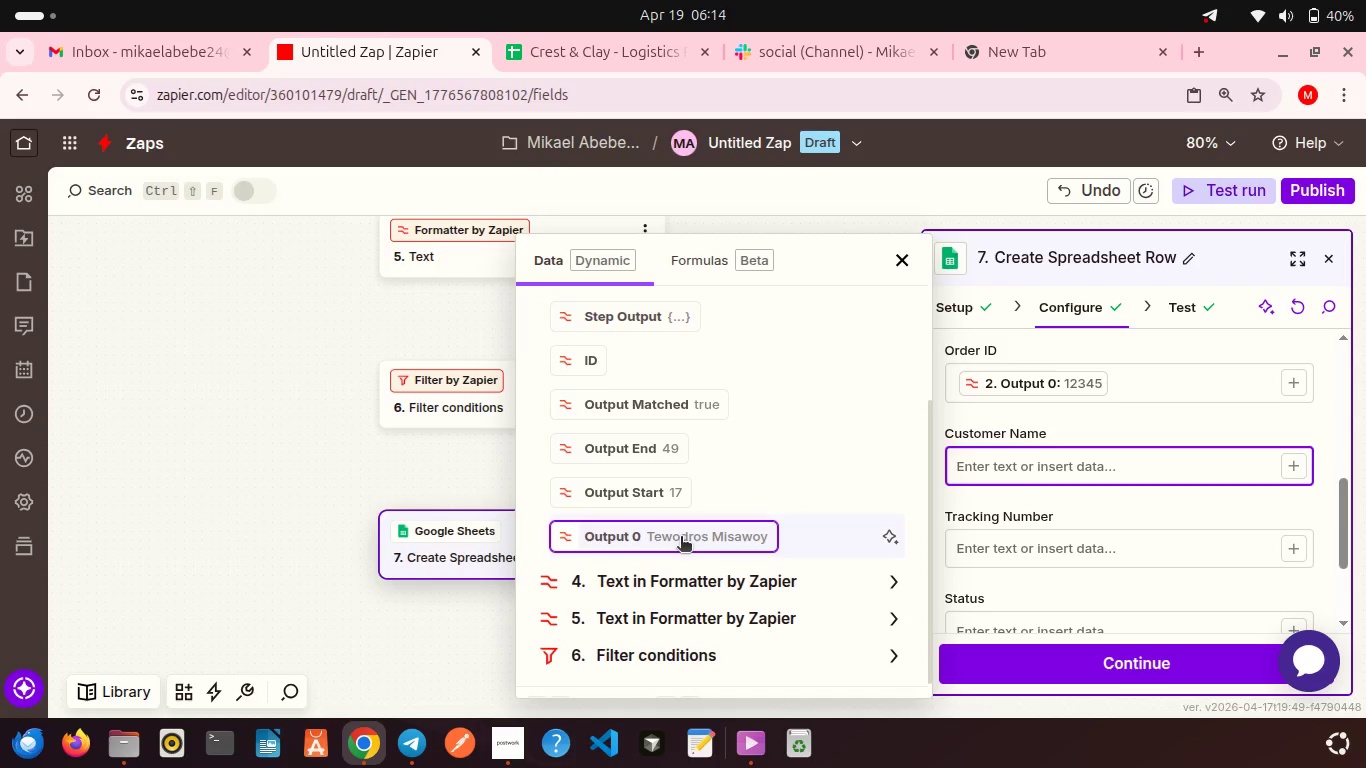 
left_click([681, 538])
 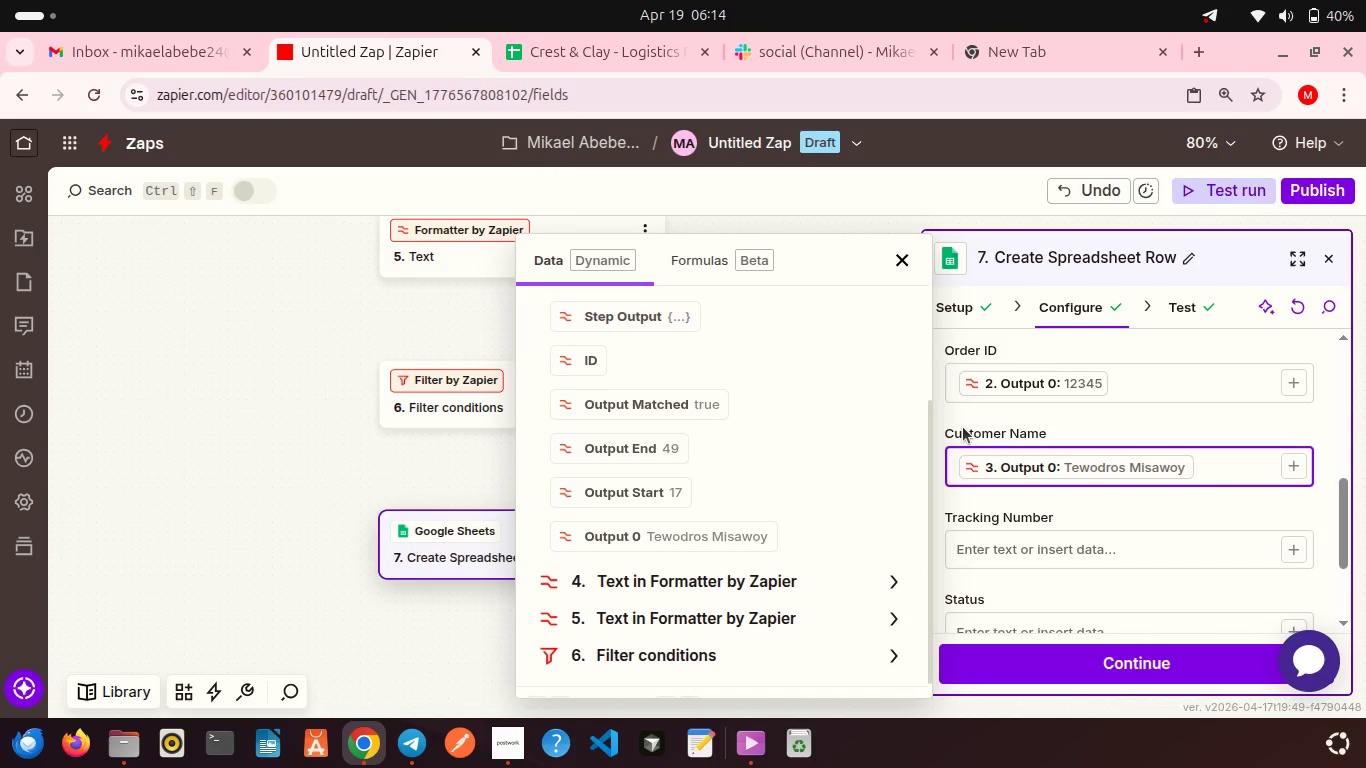 
left_click([963, 427])
 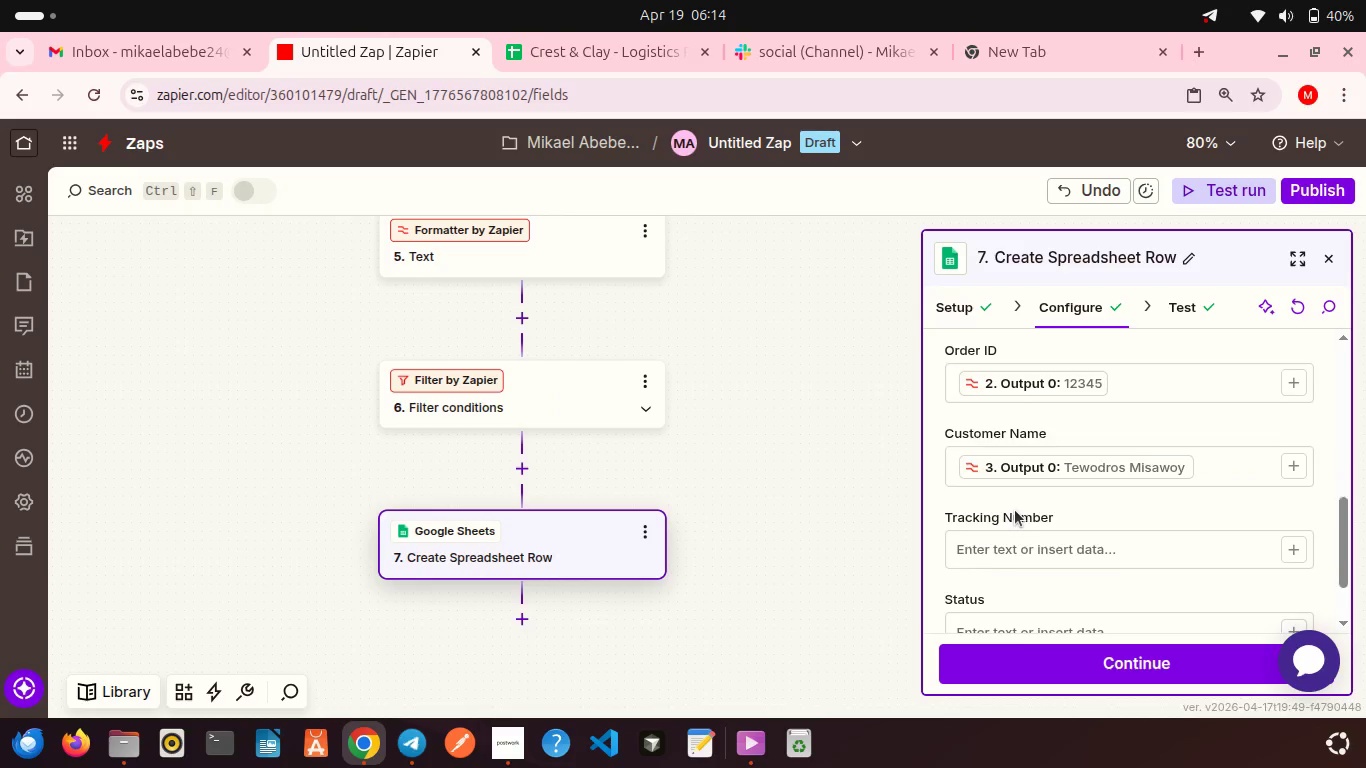 
scroll: coordinate [1015, 510], scroll_direction: down, amount: 1.0
 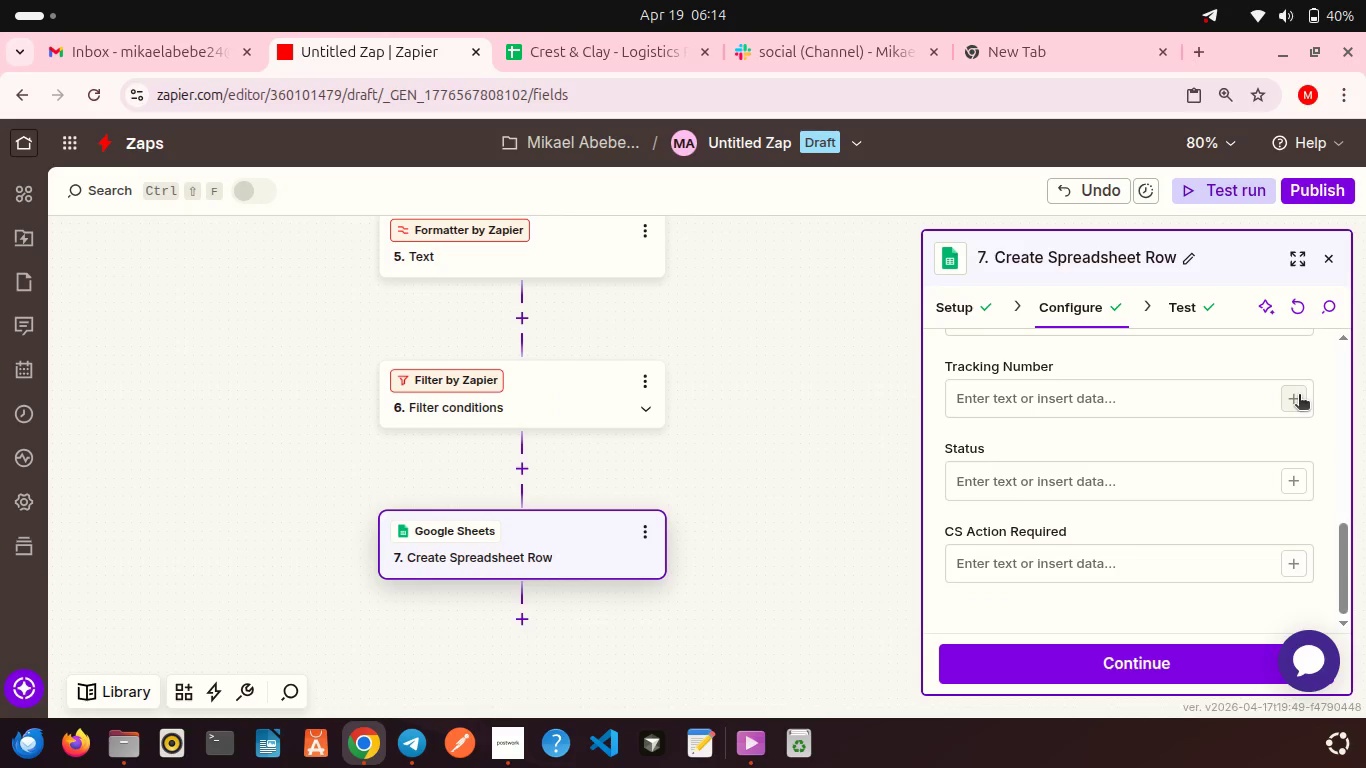 
left_click([1299, 396])
 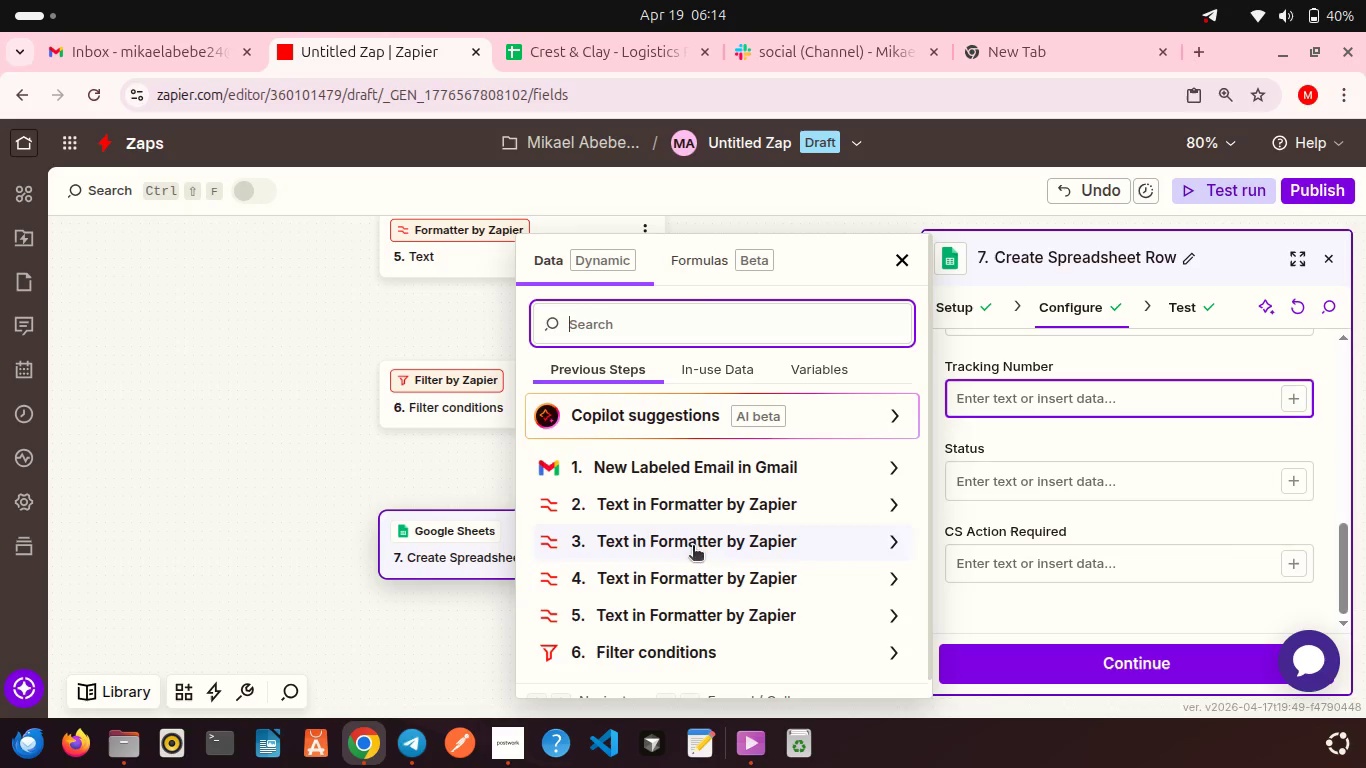 
left_click([681, 578])
 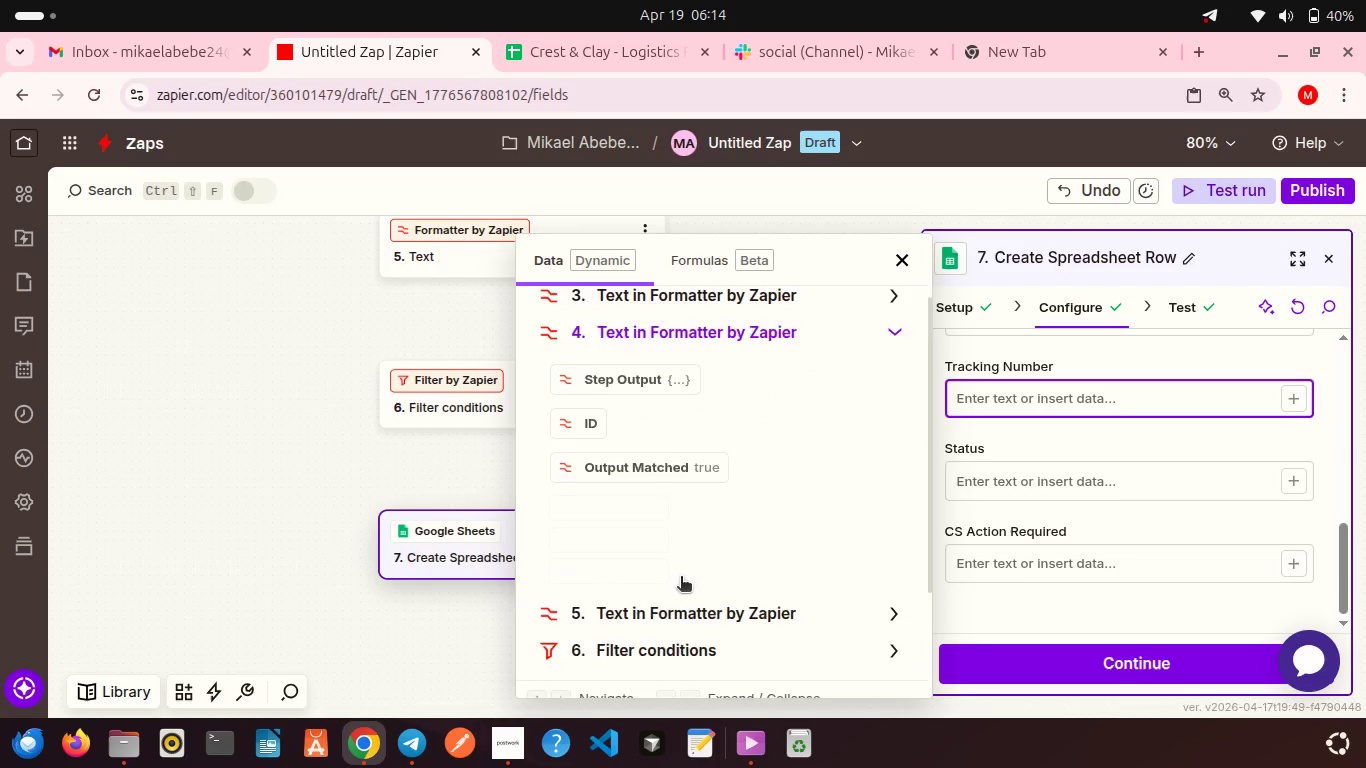 
scroll: coordinate [681, 525], scroll_direction: down, amount: 7.0
 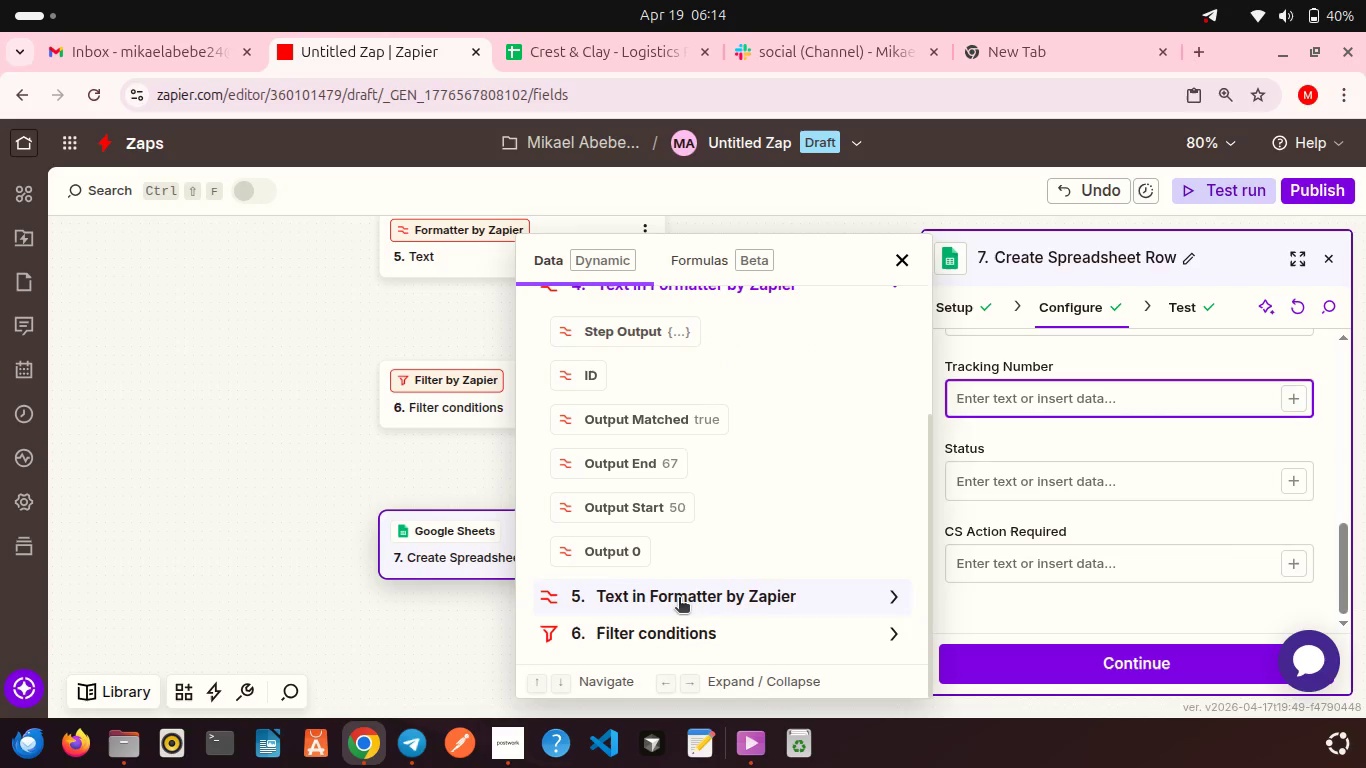 
left_click([679, 599])
 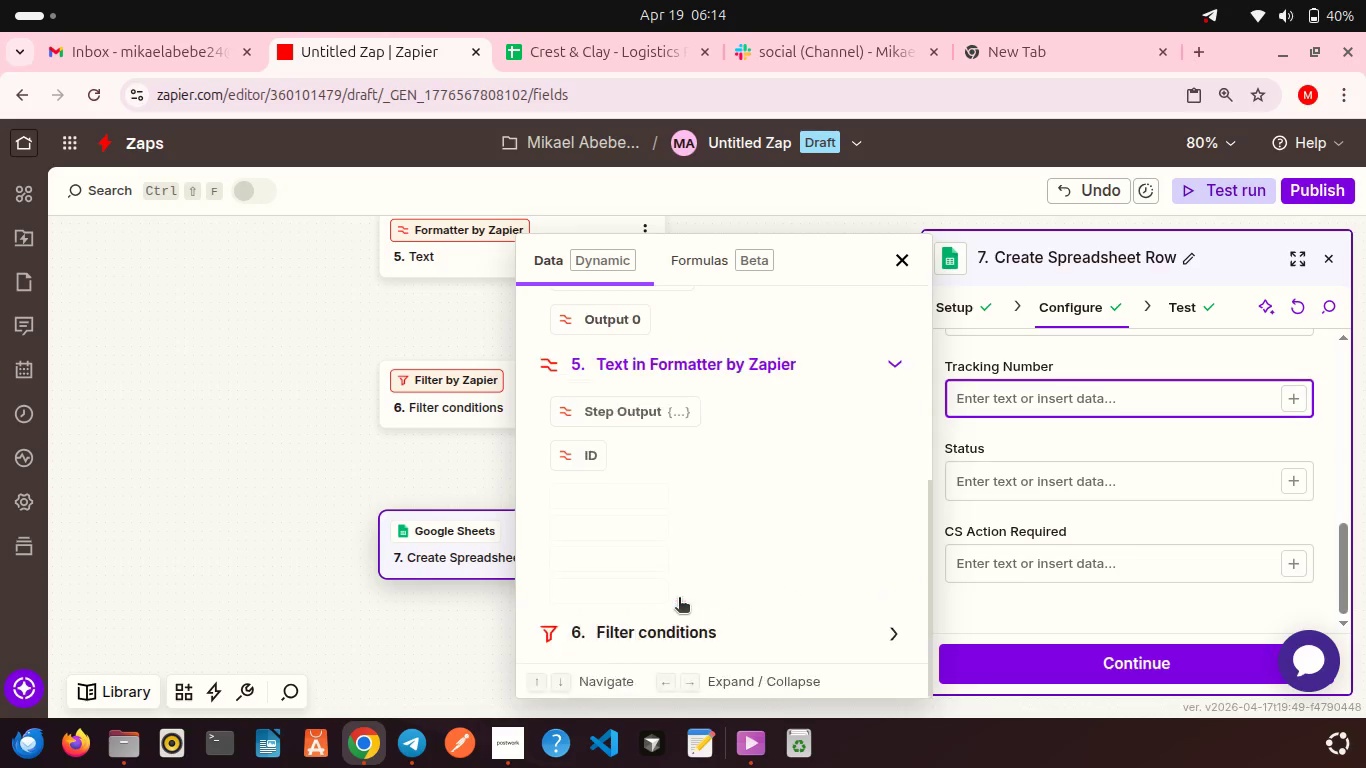 
scroll: coordinate [679, 599], scroll_direction: down, amount: 11.0
 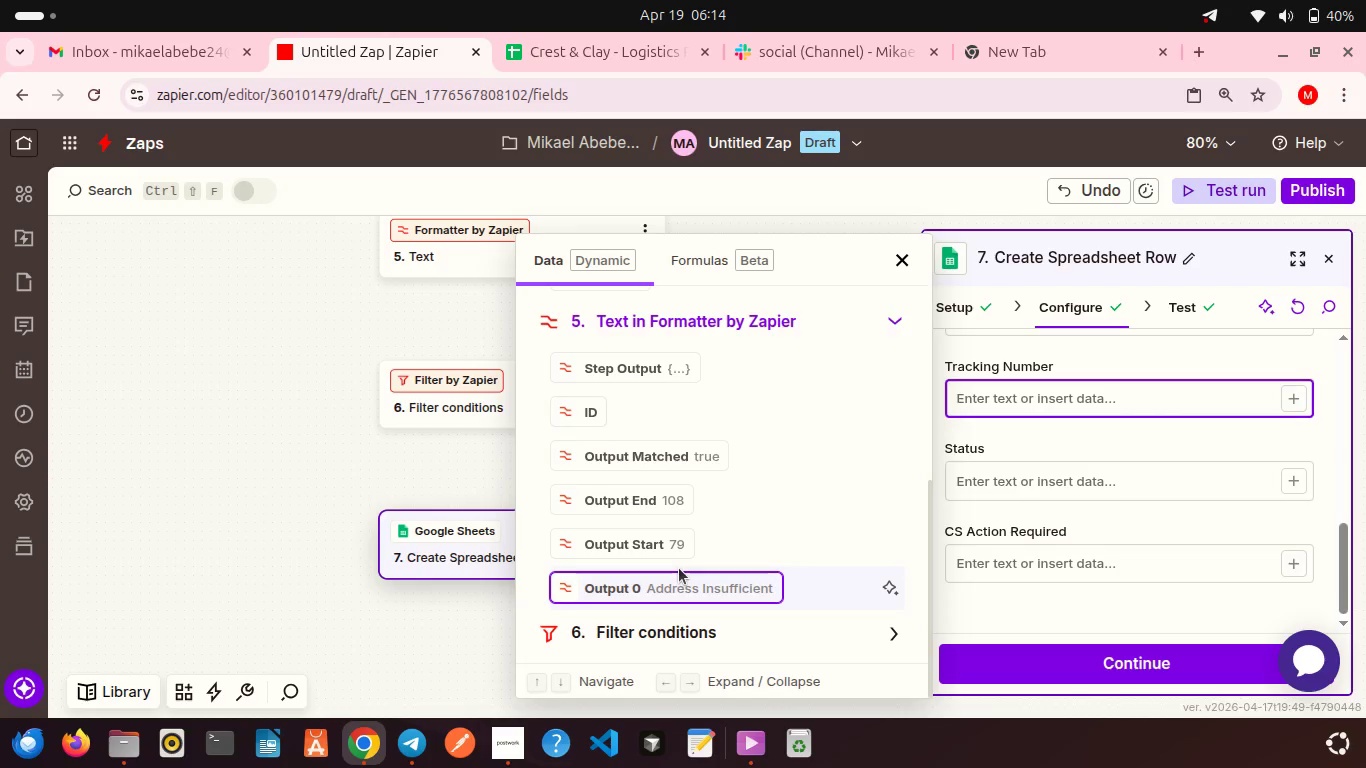 
scroll: coordinate [679, 568], scroll_direction: up, amount: 2.0
 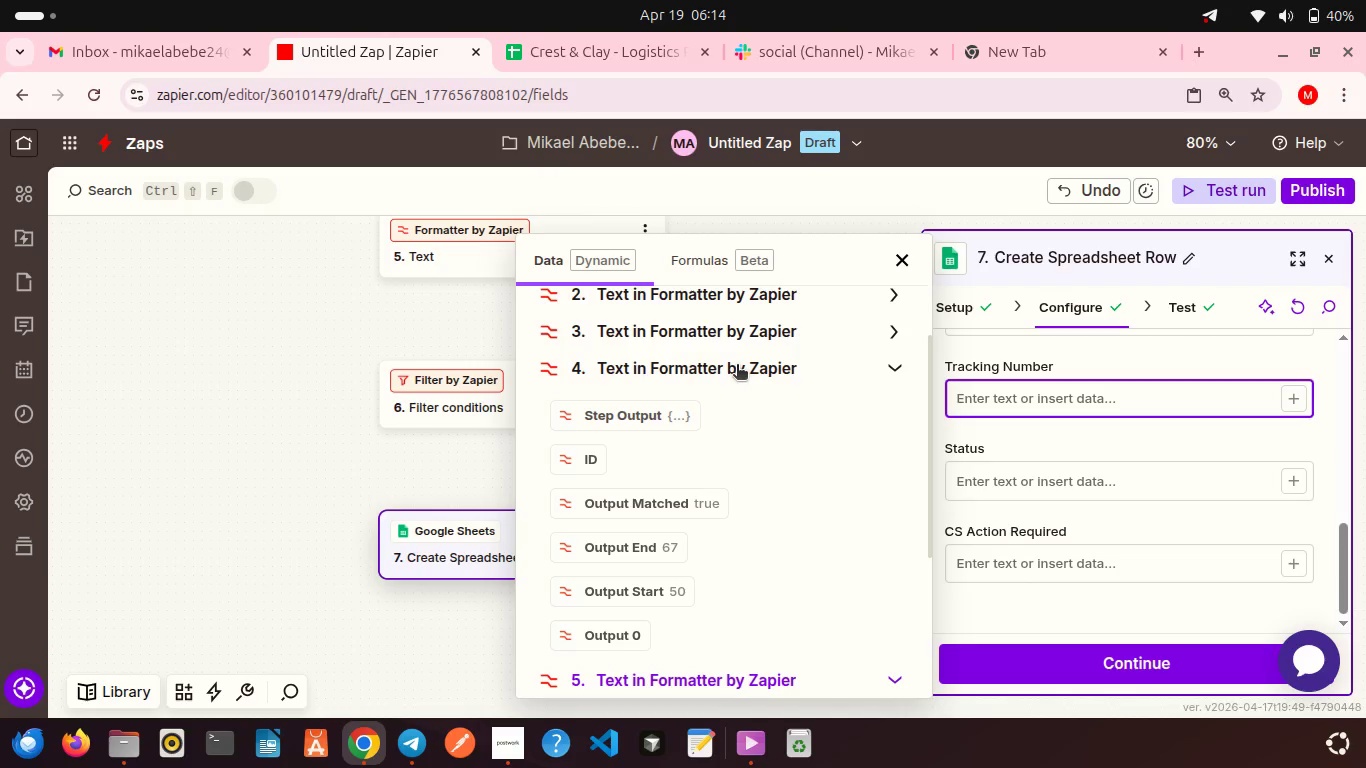 
wait(6.38)
 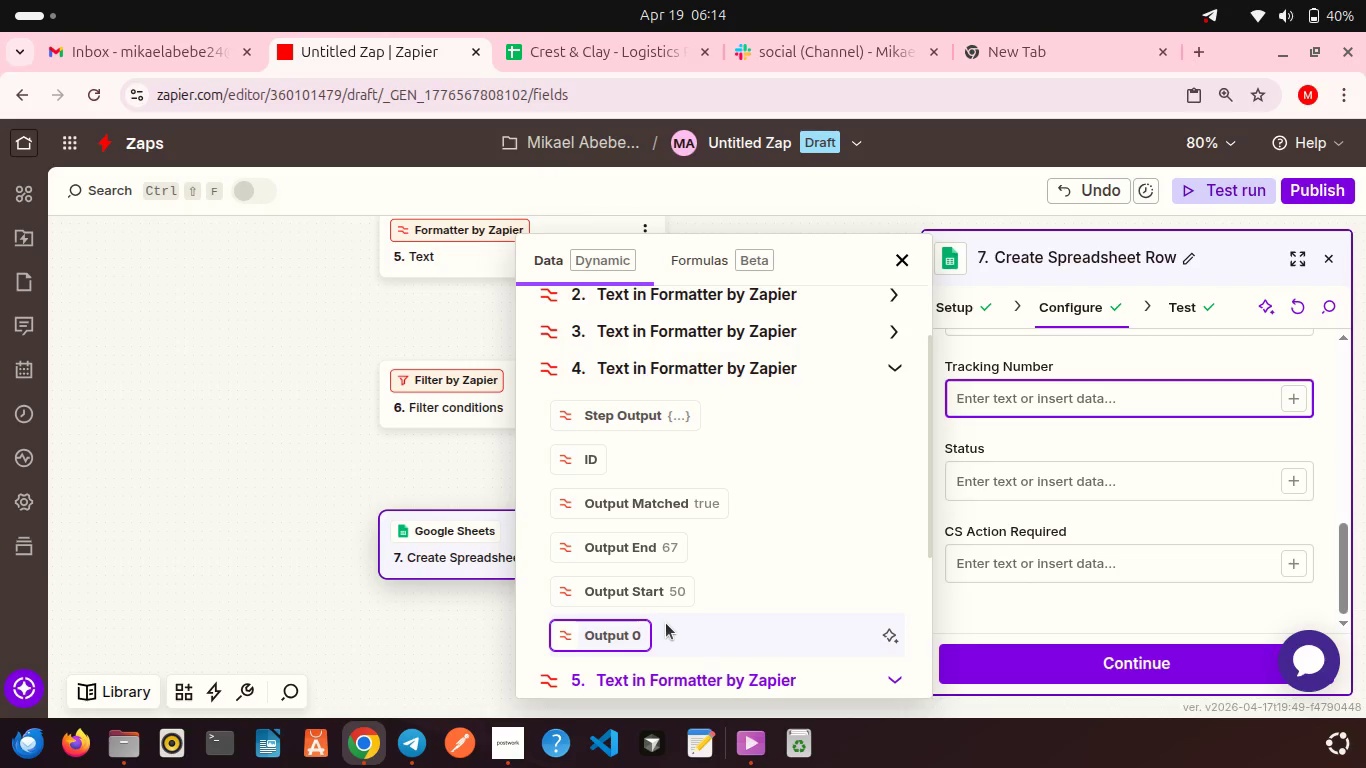 
left_click([731, 372])
 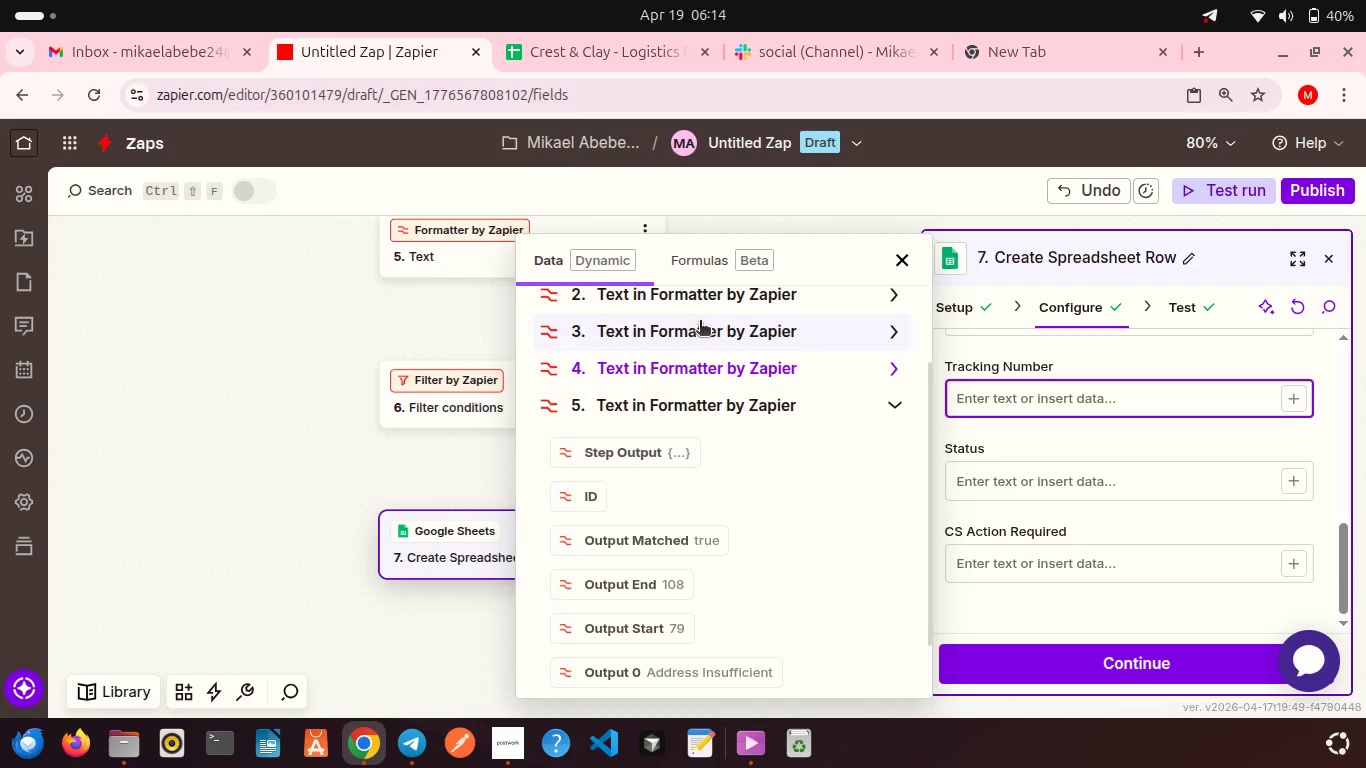 
left_click([700, 329])
 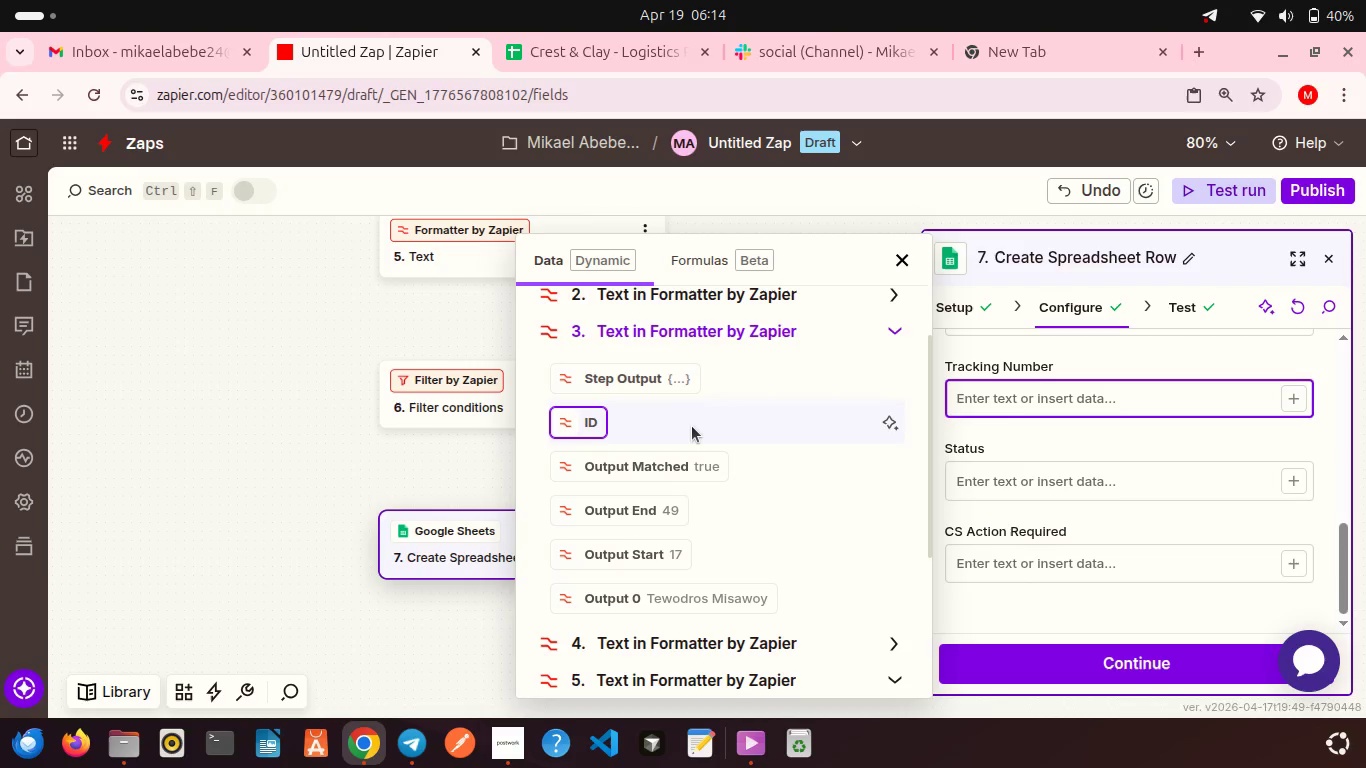 
scroll: coordinate [692, 426], scroll_direction: down, amount: 2.0
 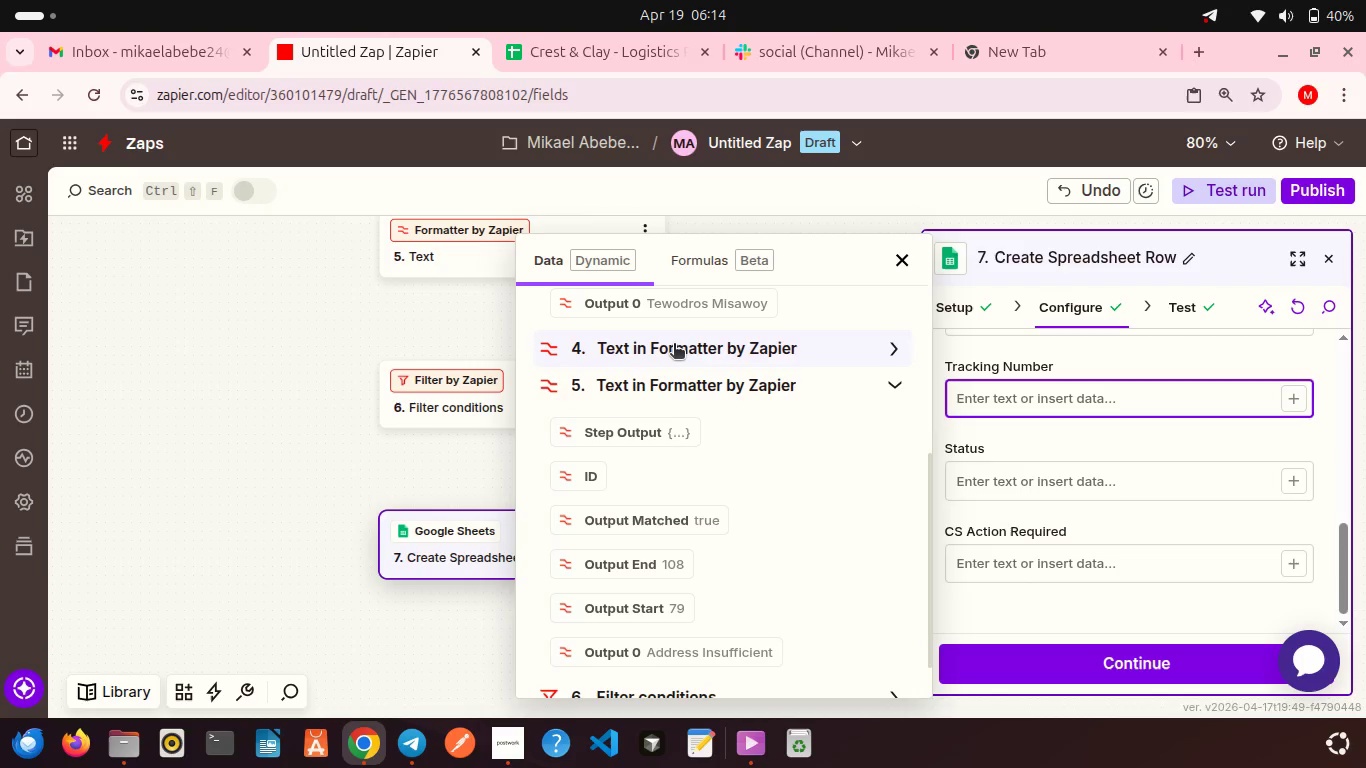 
left_click([674, 345])
 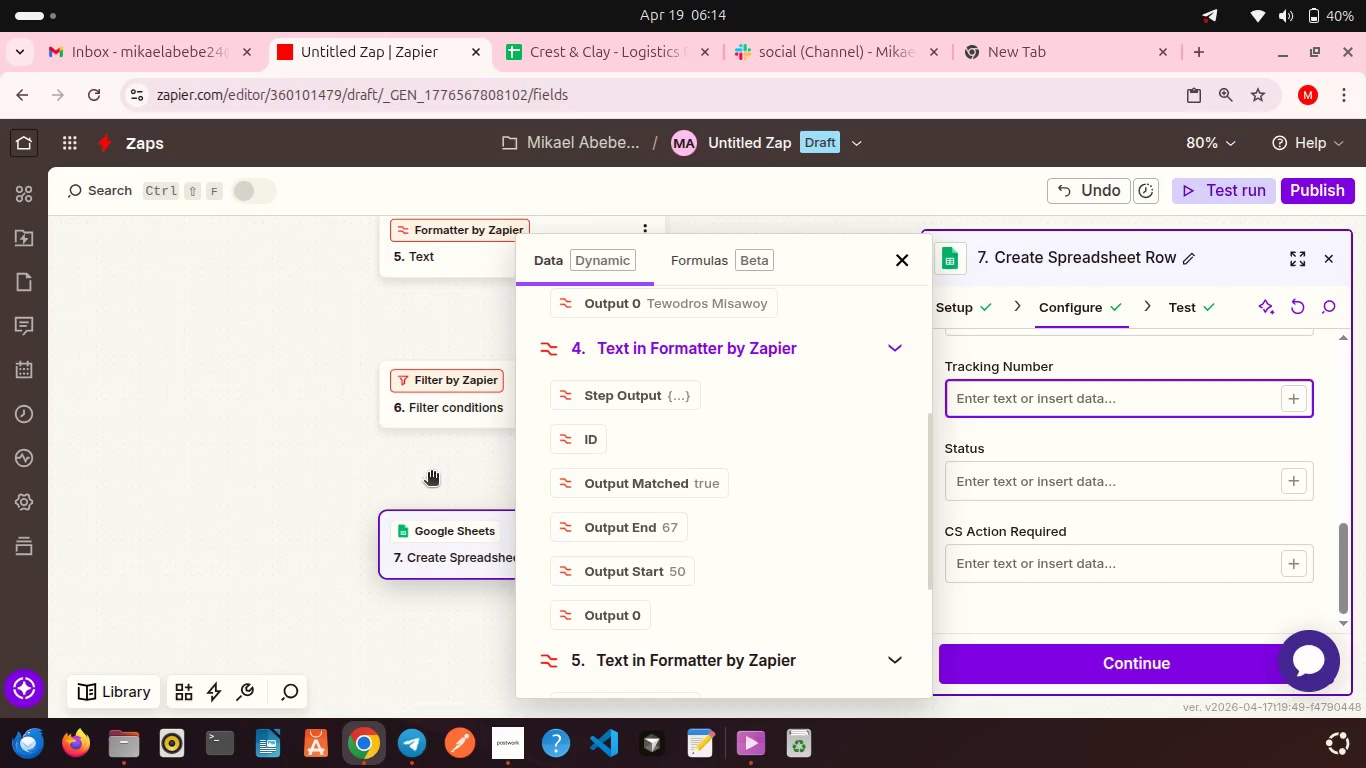 
left_click([431, 474])
 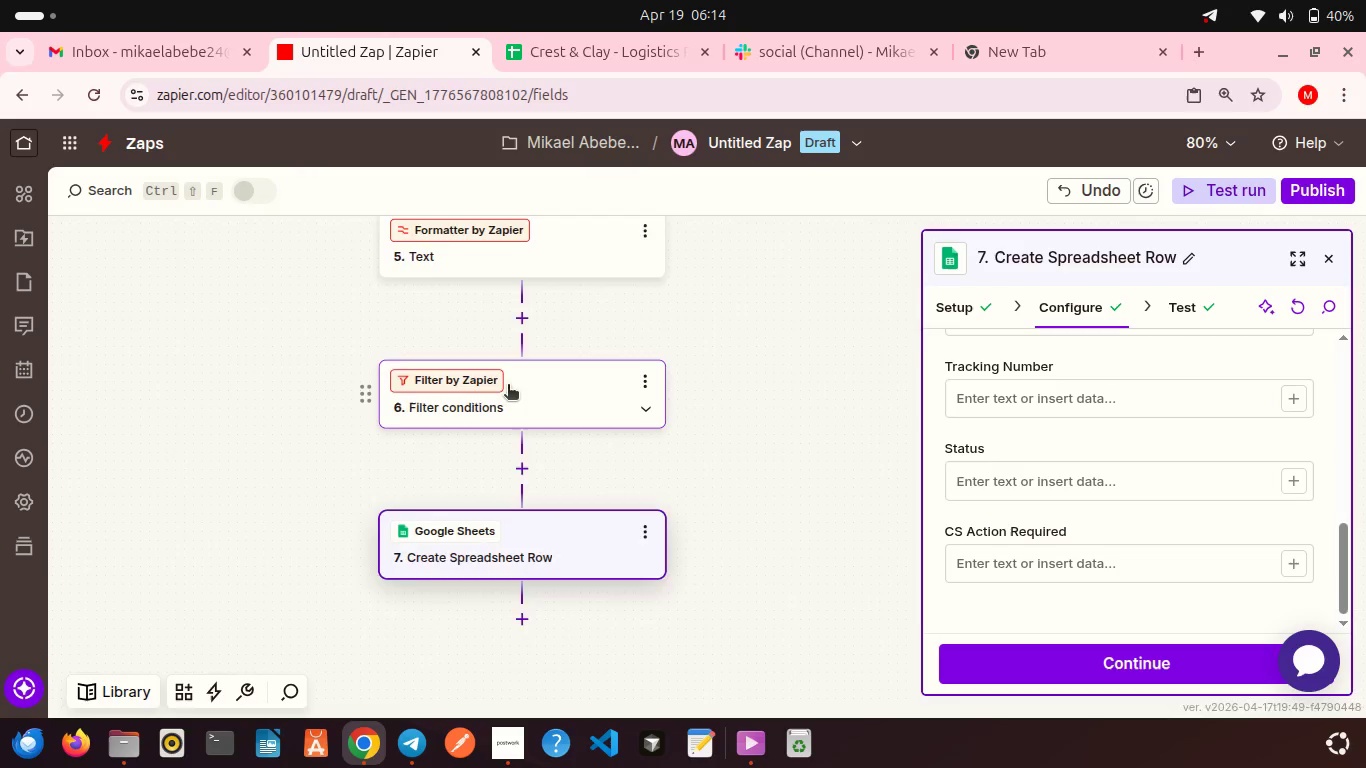 
scroll: coordinate [508, 386], scroll_direction: up, amount: 2.0
 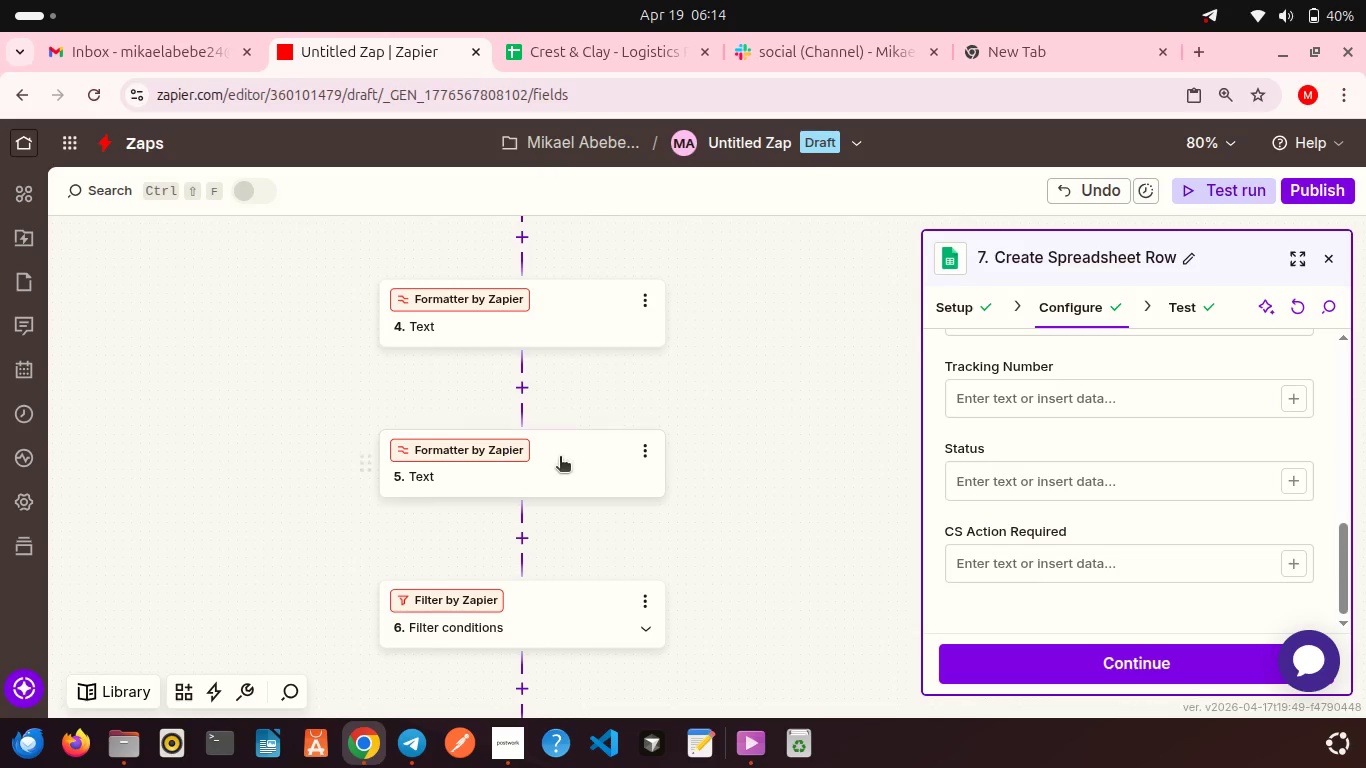 
left_click([560, 458])
 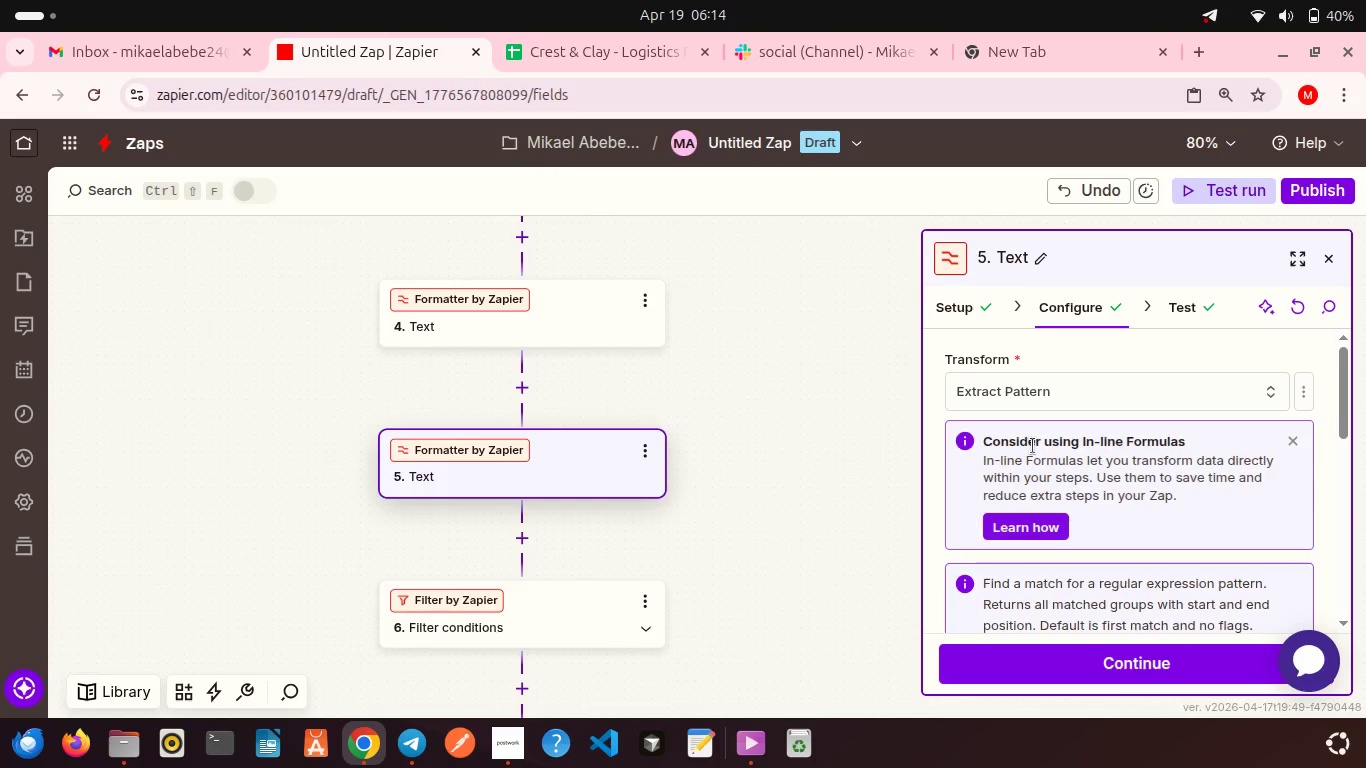 
scroll: coordinate [1033, 446], scroll_direction: down, amount: 3.0
 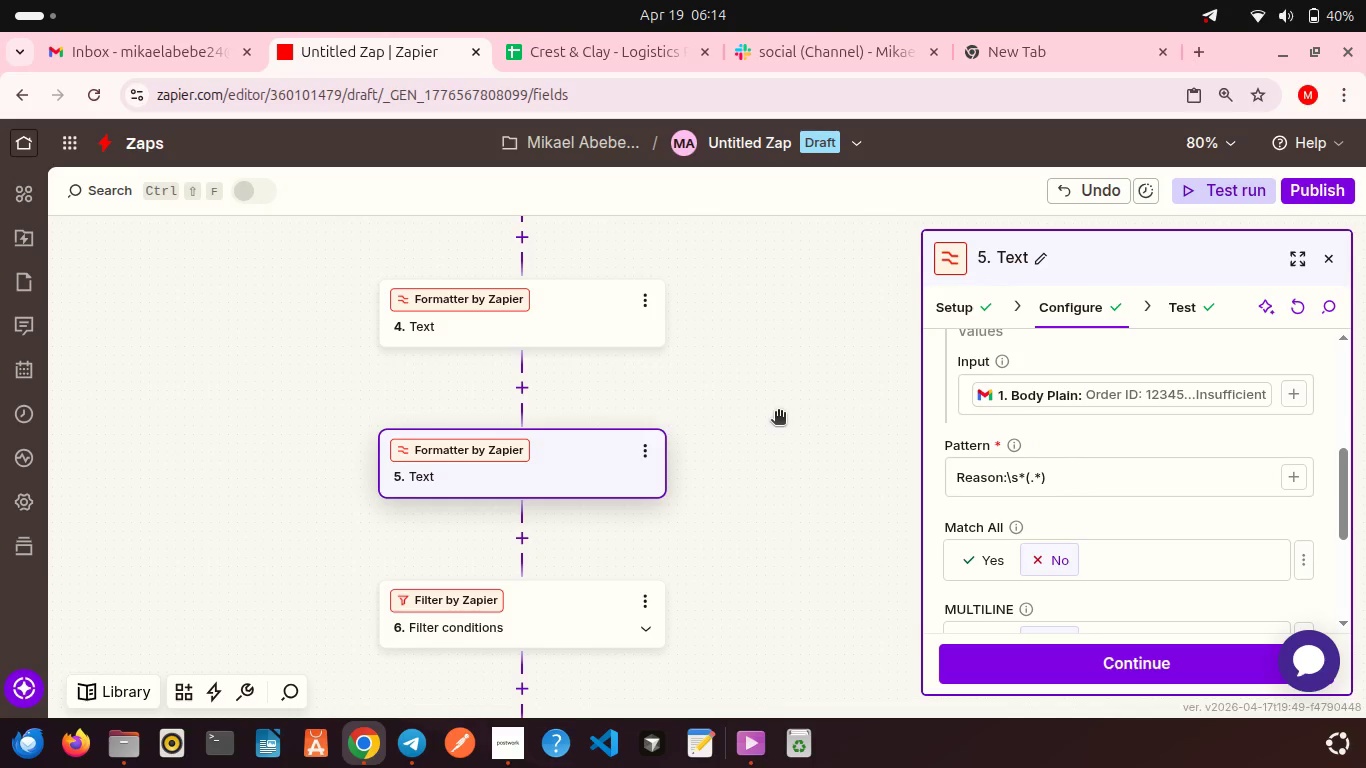 
left_click([594, 331])
 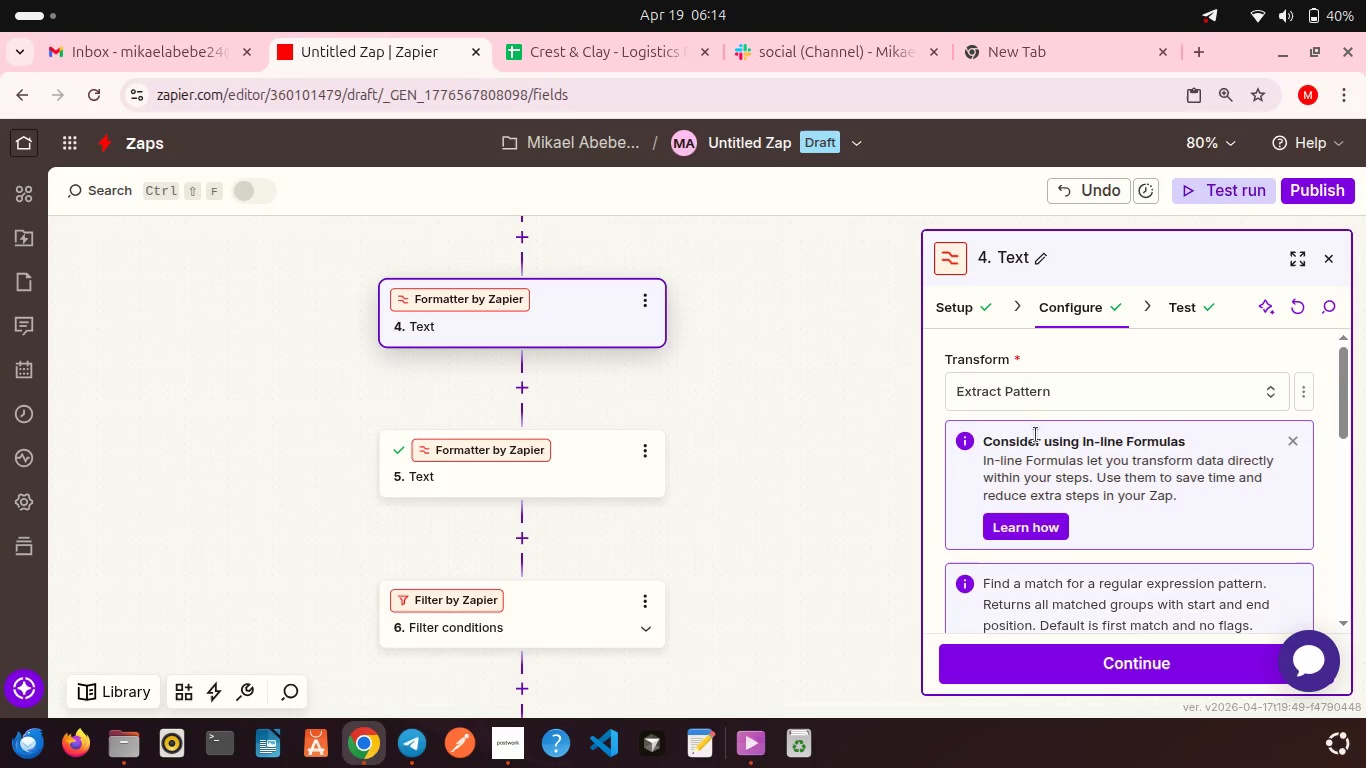 
scroll: coordinate [1036, 435], scroll_direction: down, amount: 2.0
 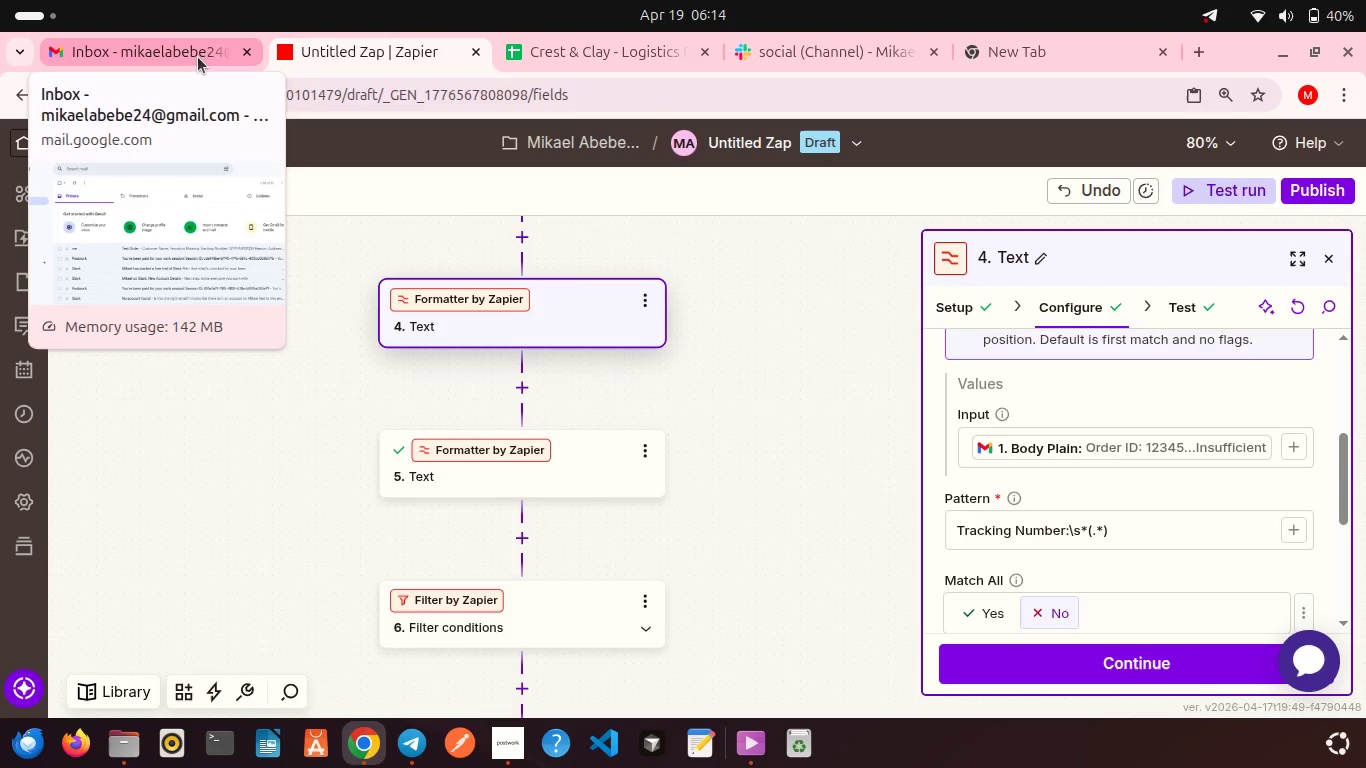 
wait(20.89)
 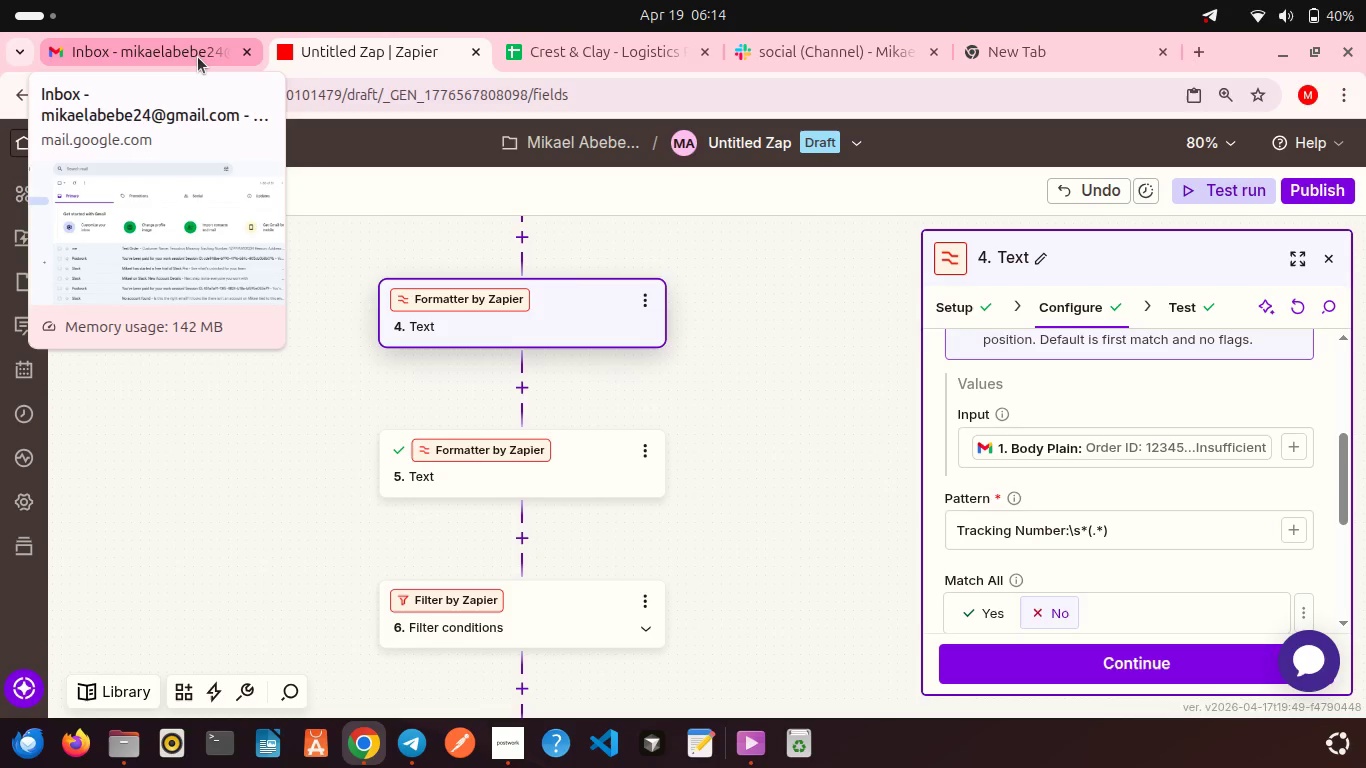 
left_click([135, 39])
 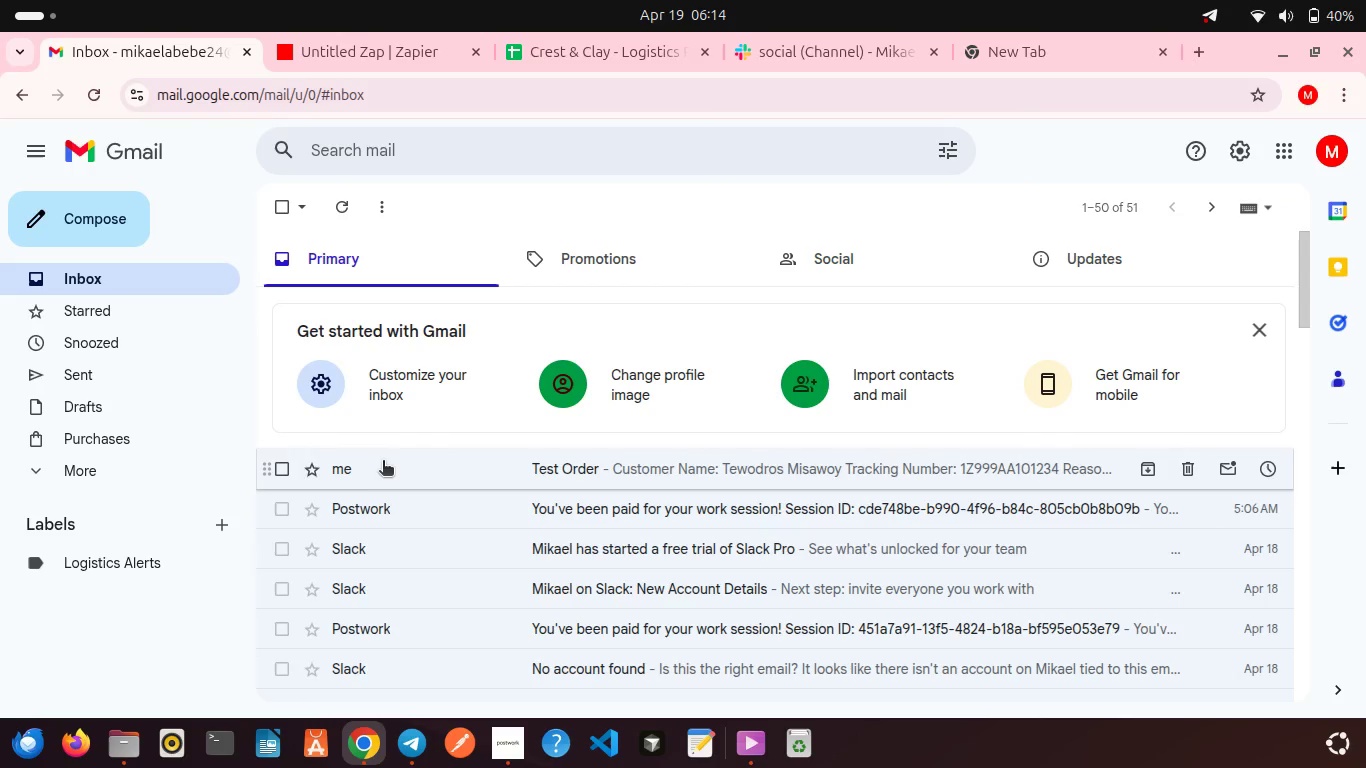 
left_click([382, 461])
 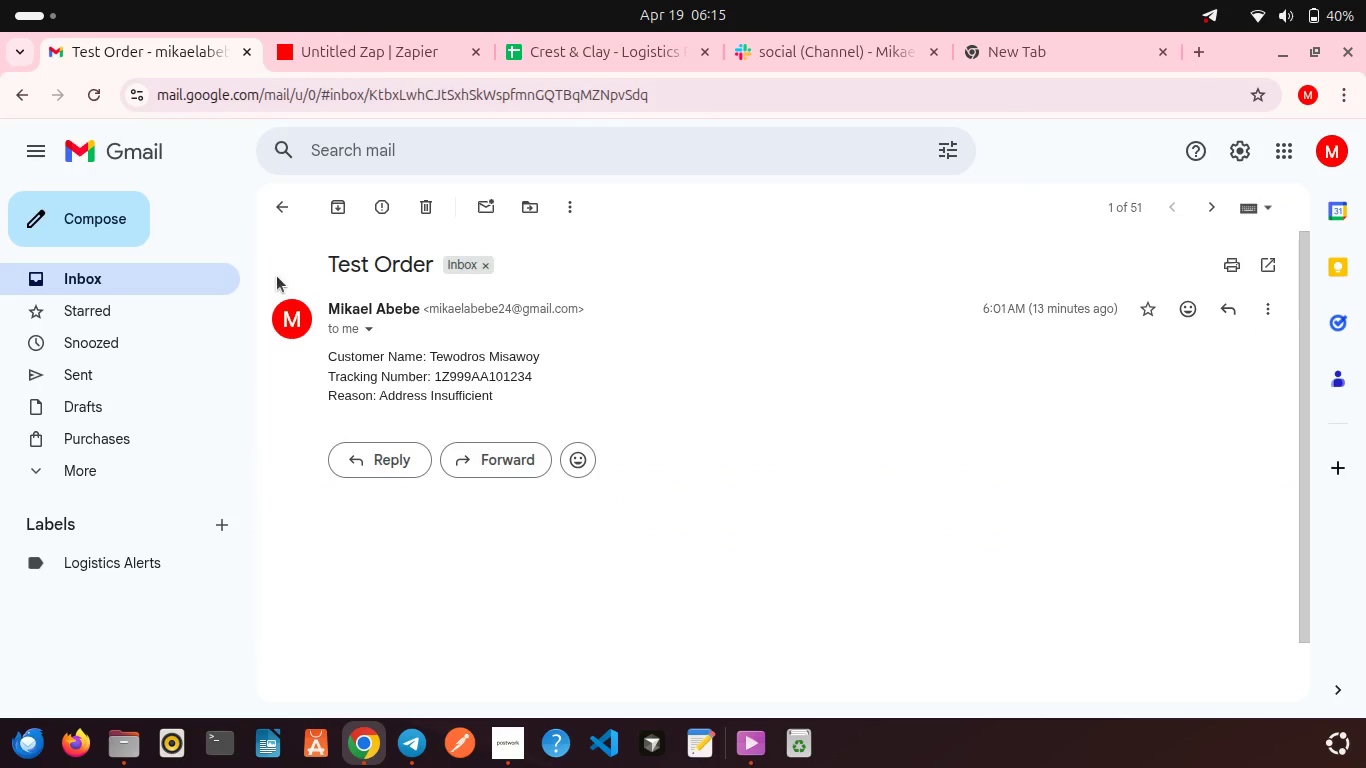 
left_click([287, 188])
 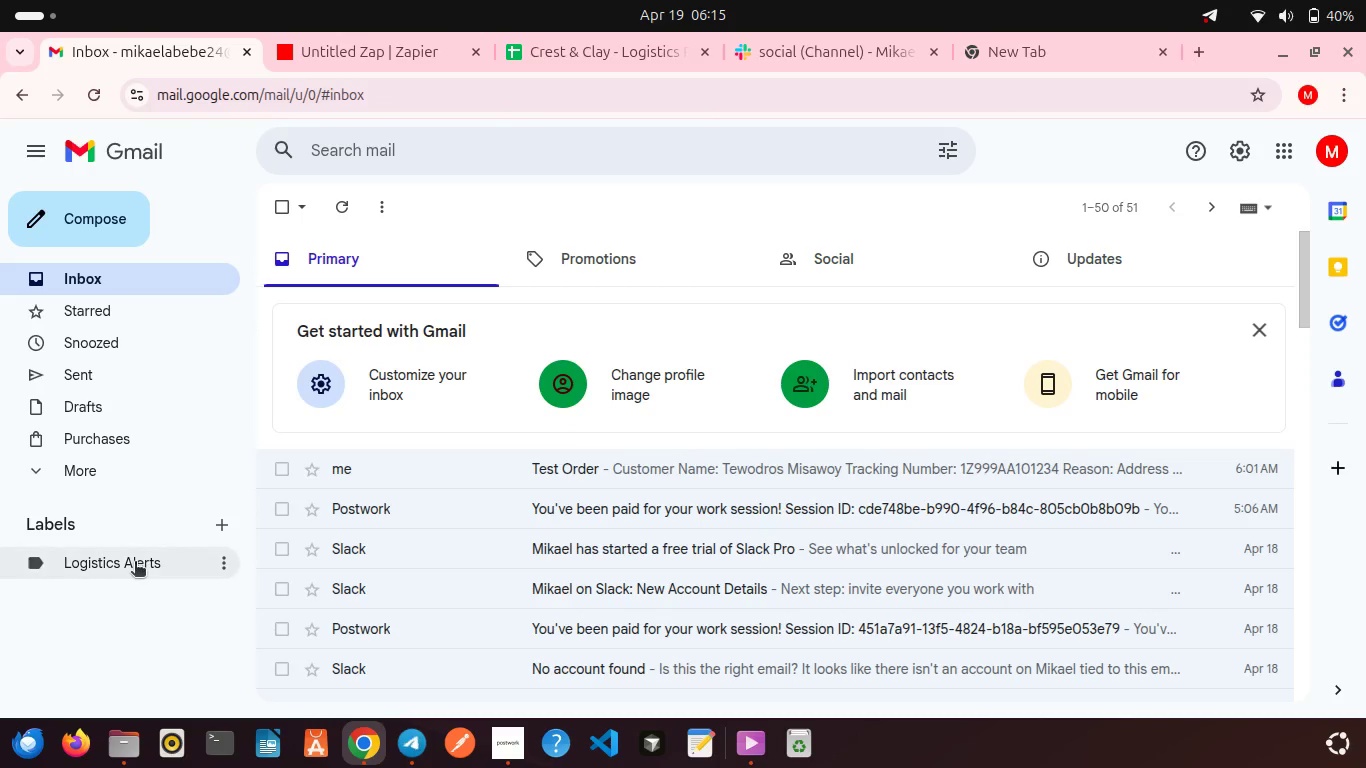 
left_click([135, 563])
 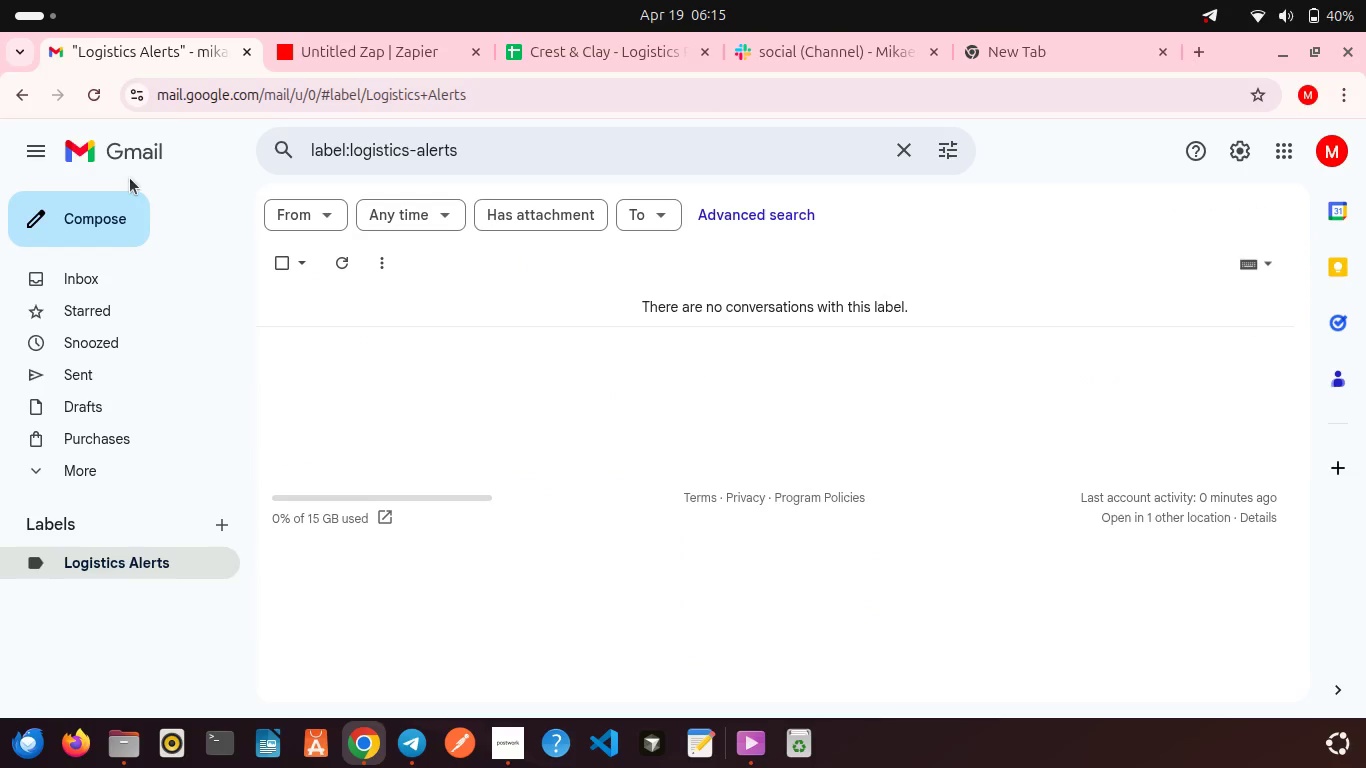 
left_click([124, 159])
 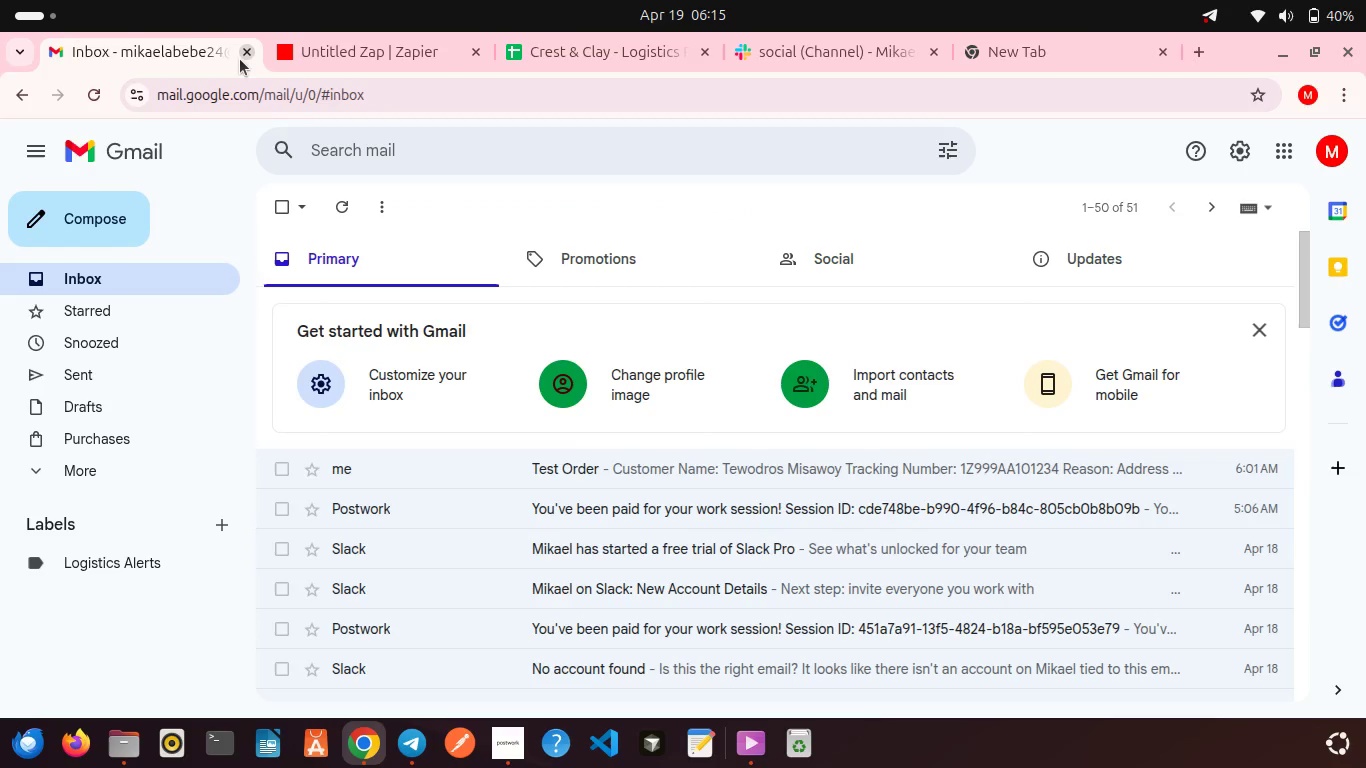 
left_click([250, 50])
 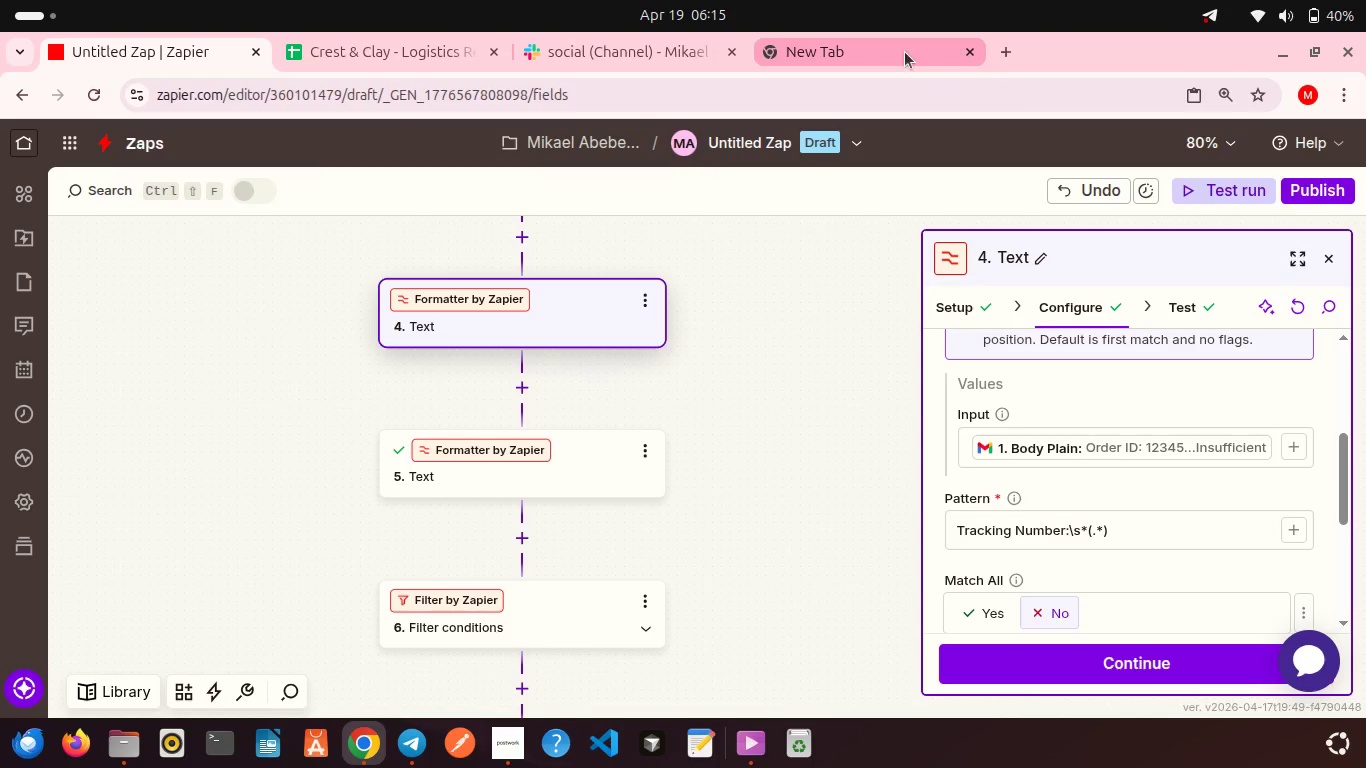 
left_click([892, 53])
 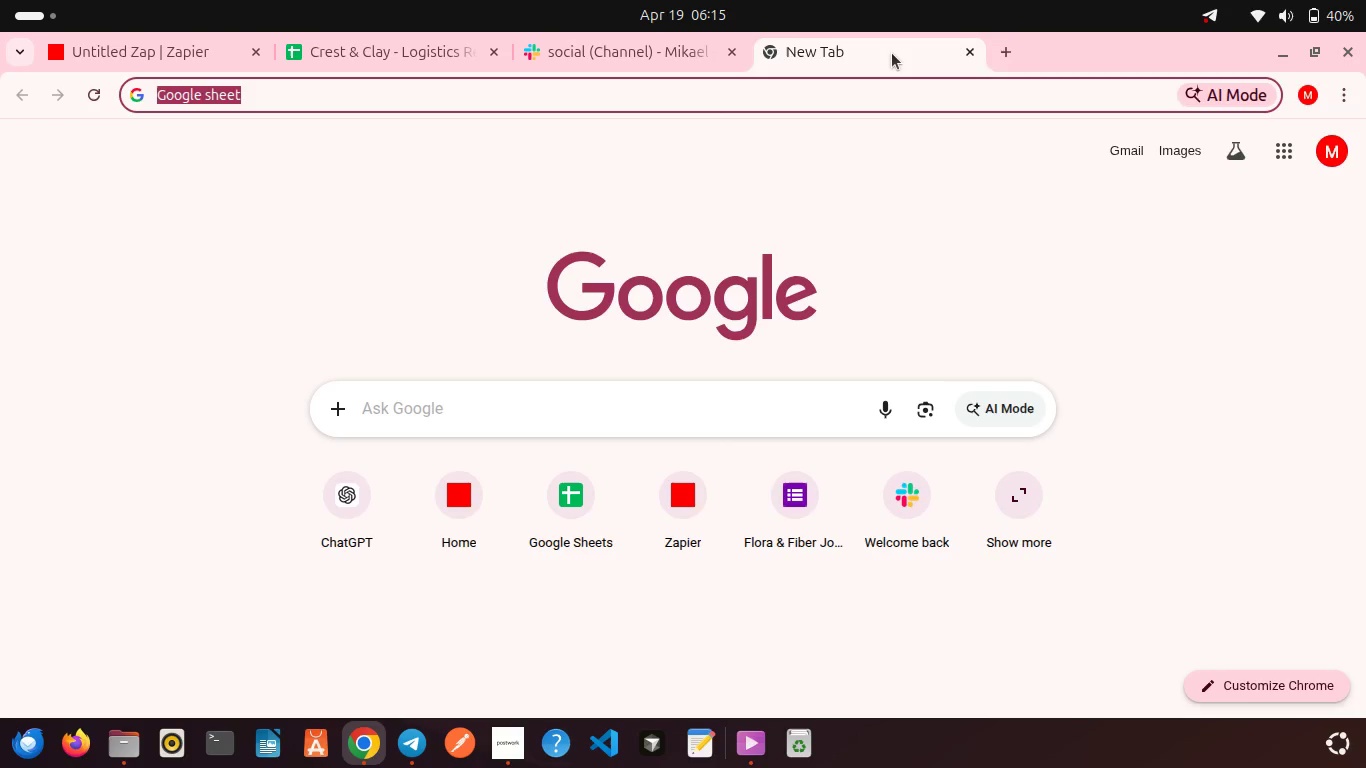 
key(ArrowRight)
 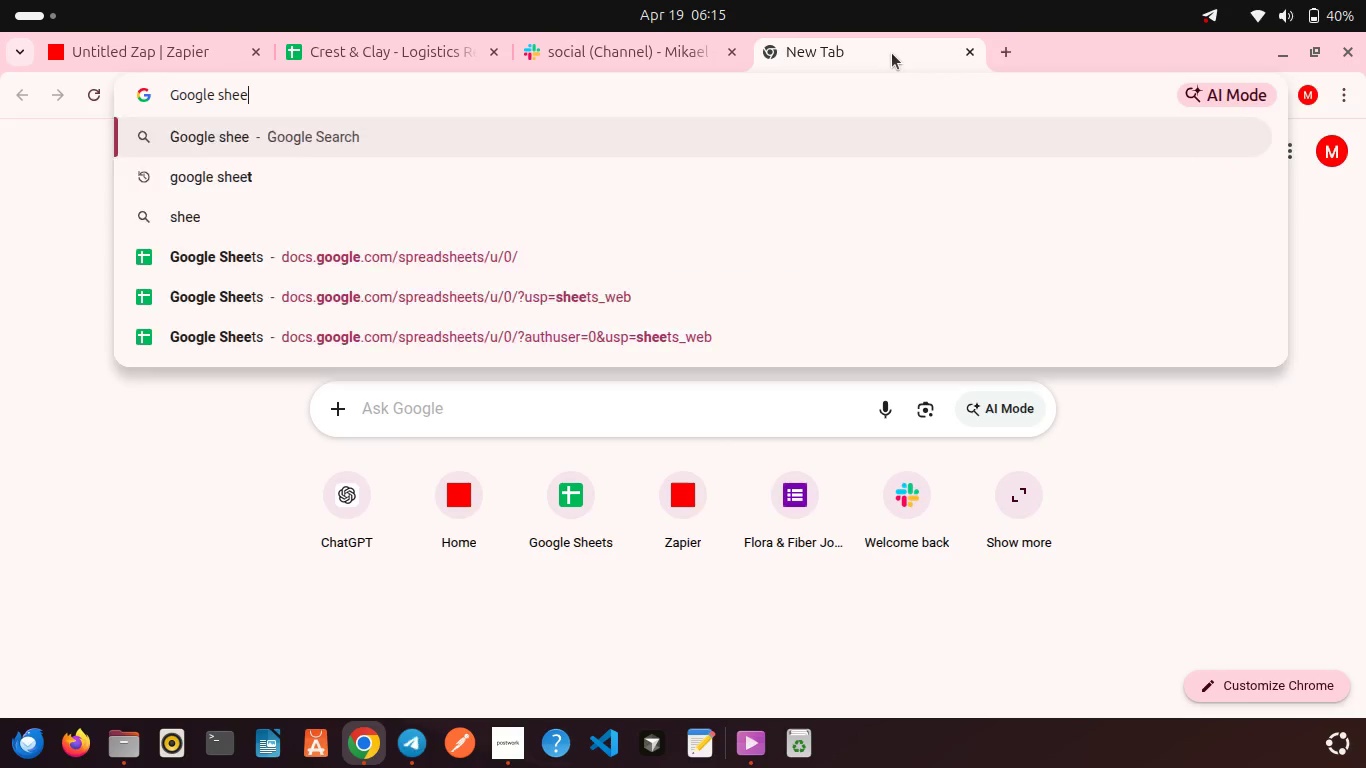 
key(Backspace)
key(Backspace)
key(Backspace)
key(Backspace)
key(Backspace)
key(Backspace)
type(Gmail)
 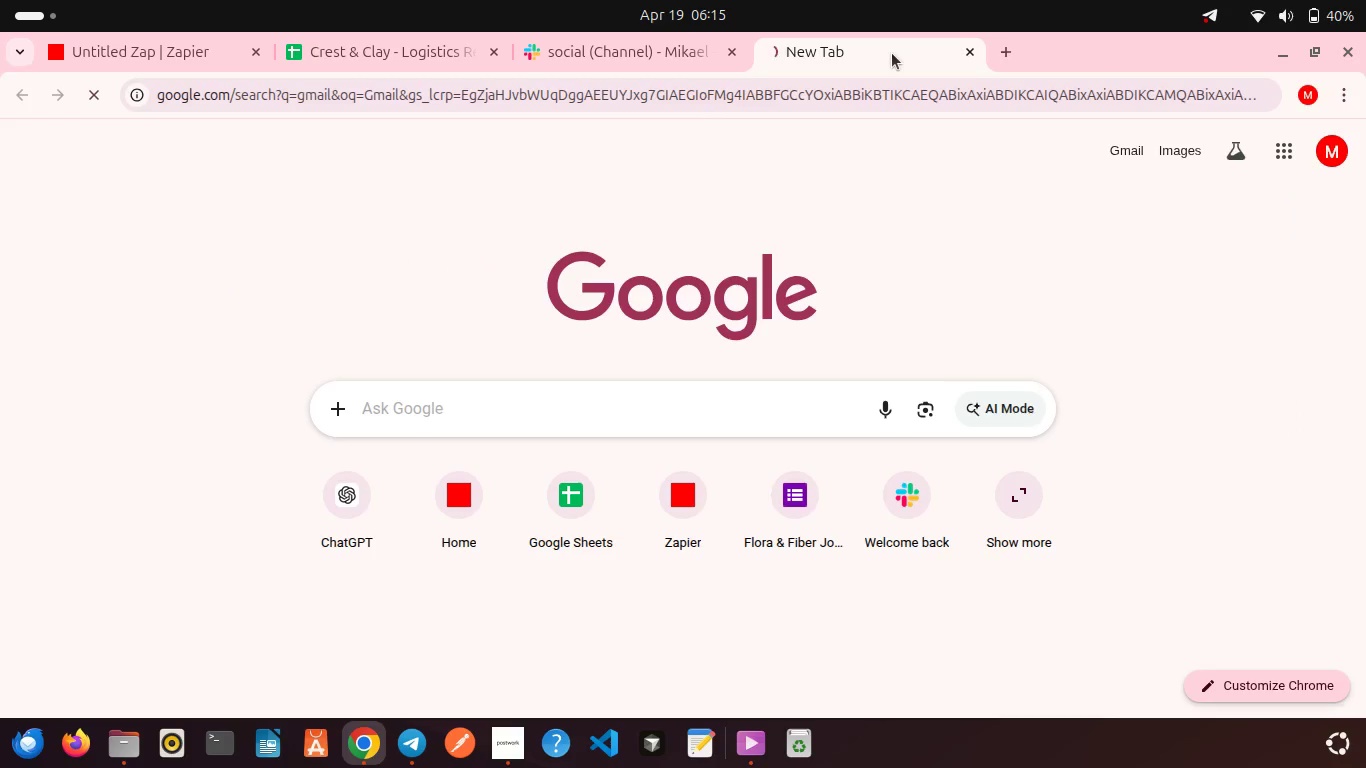 
 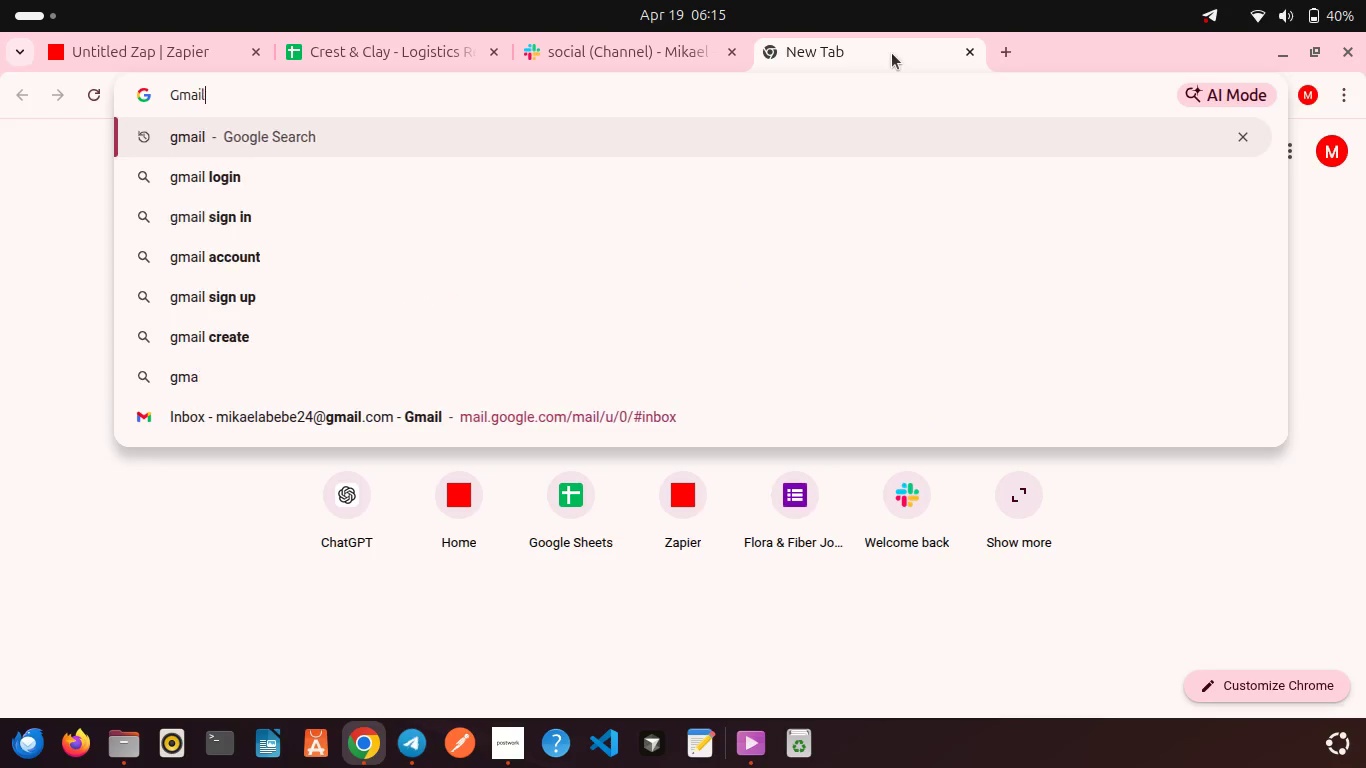 
key(Enter)
 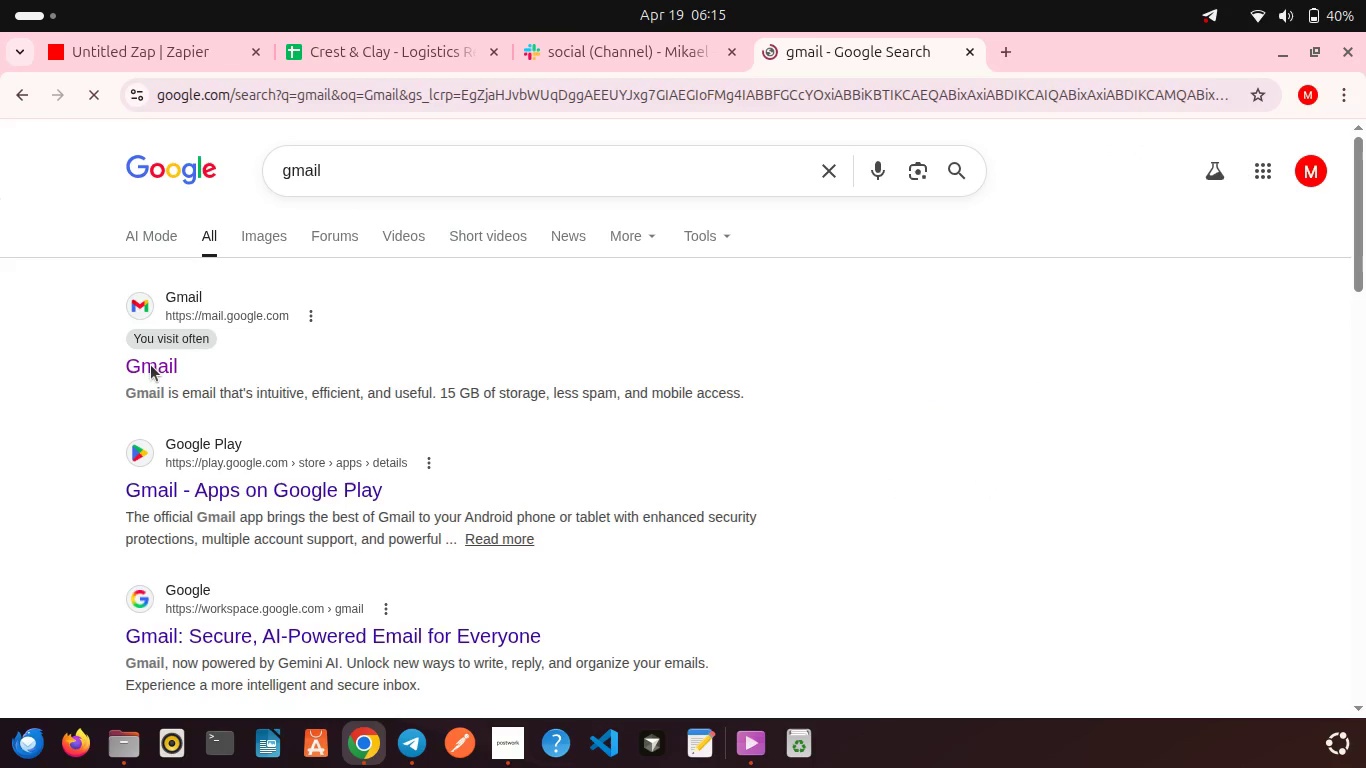 
left_click([151, 365])
 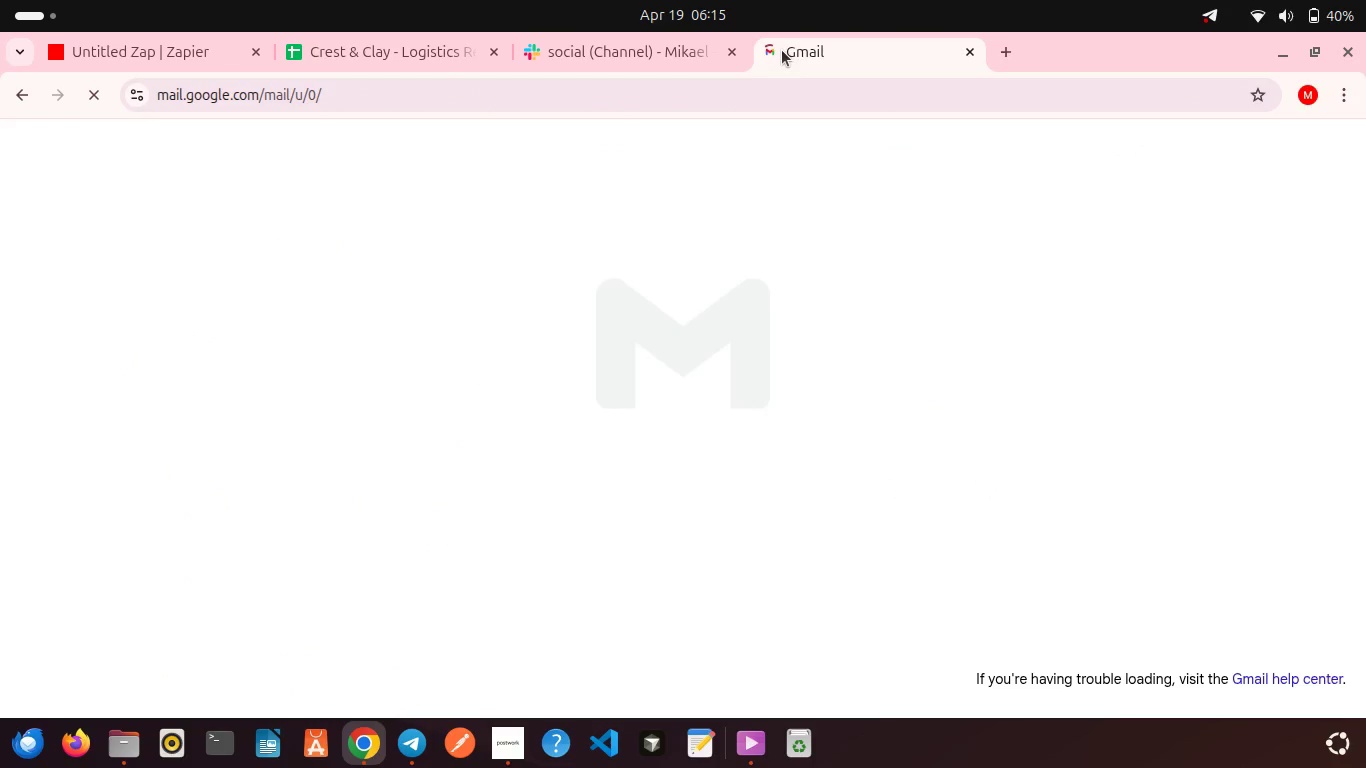 
left_click_drag(start_coordinate=[781, 49], to_coordinate=[389, 70])
 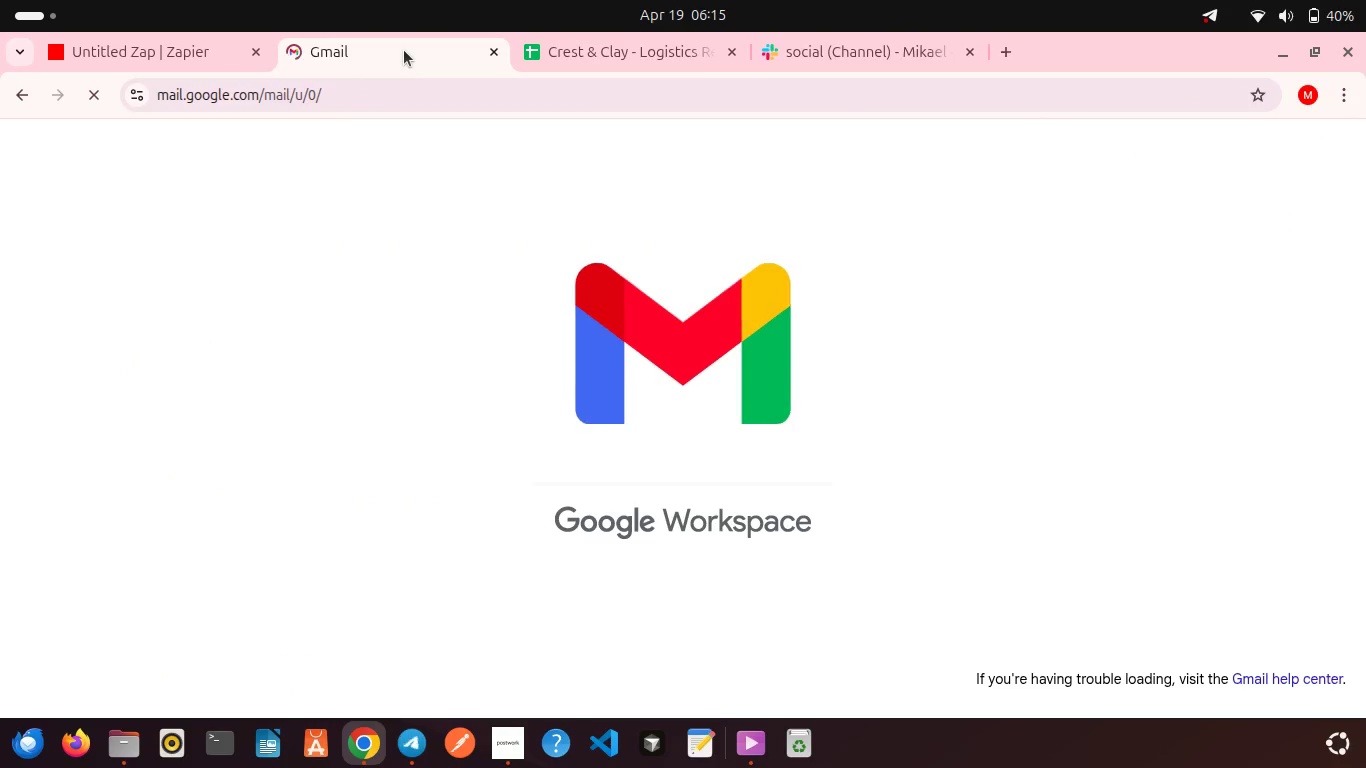 
left_click_drag(start_coordinate=[404, 50], to_coordinate=[242, 55])
 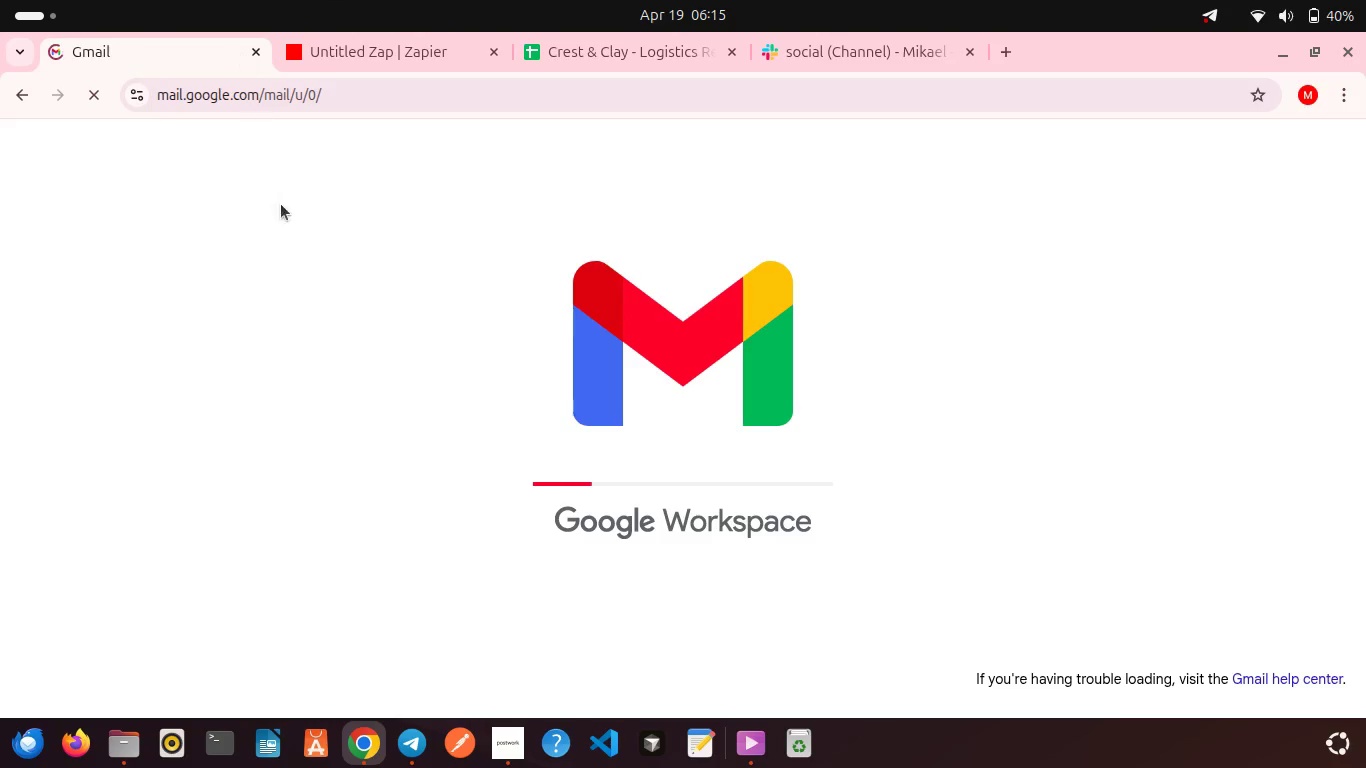 
mouse_move([296, 248])
 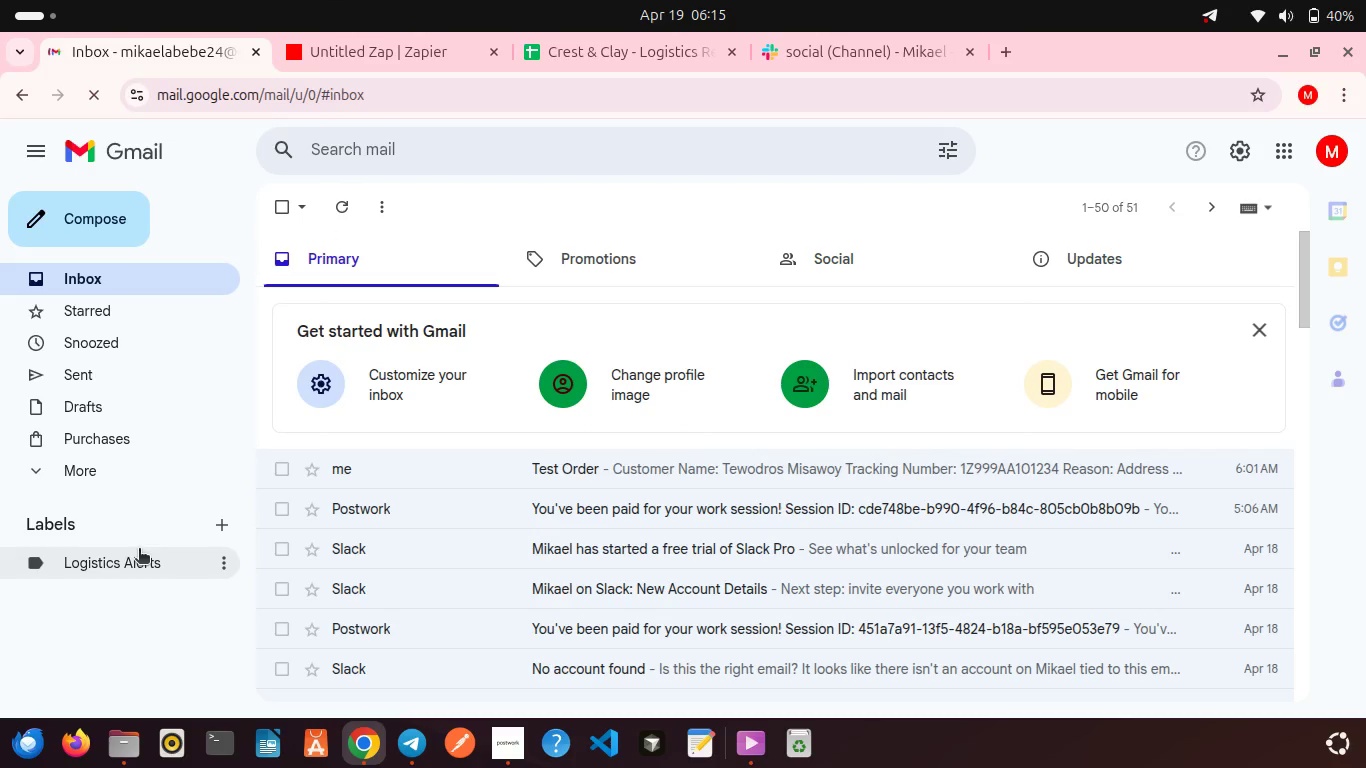 
left_click([139, 550])
 